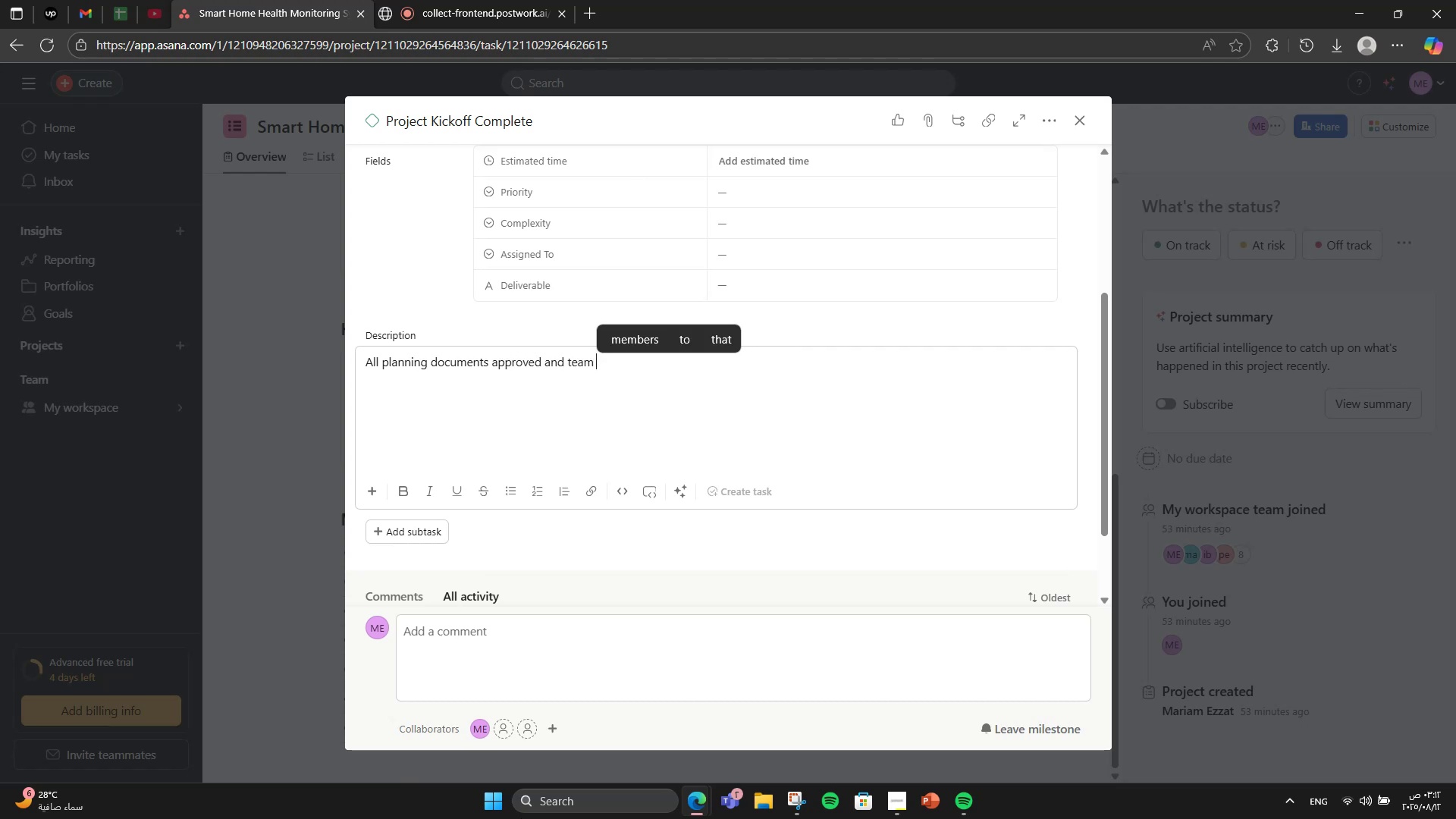 
type(roles assigned)
 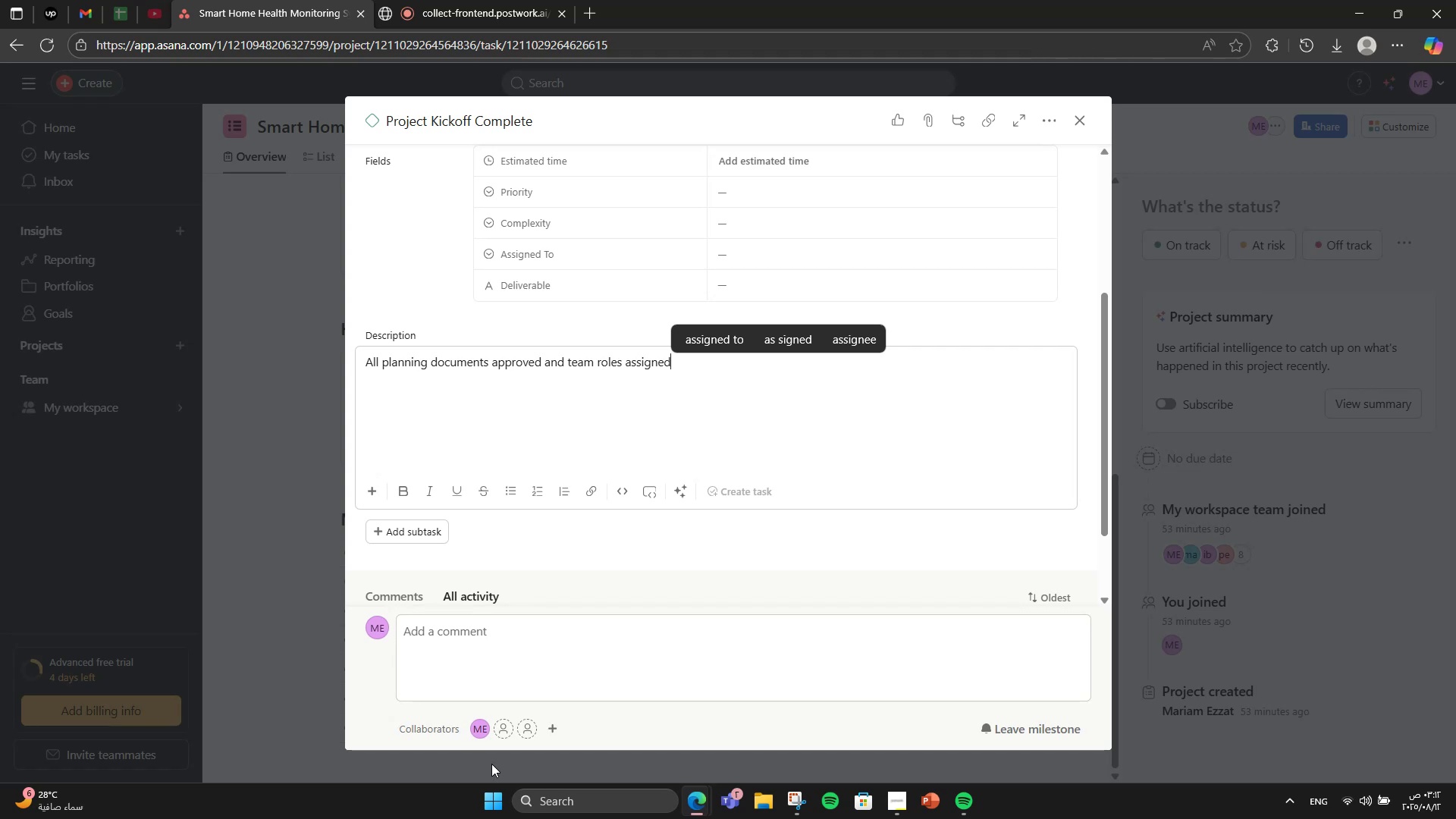 
wait(6.07)
 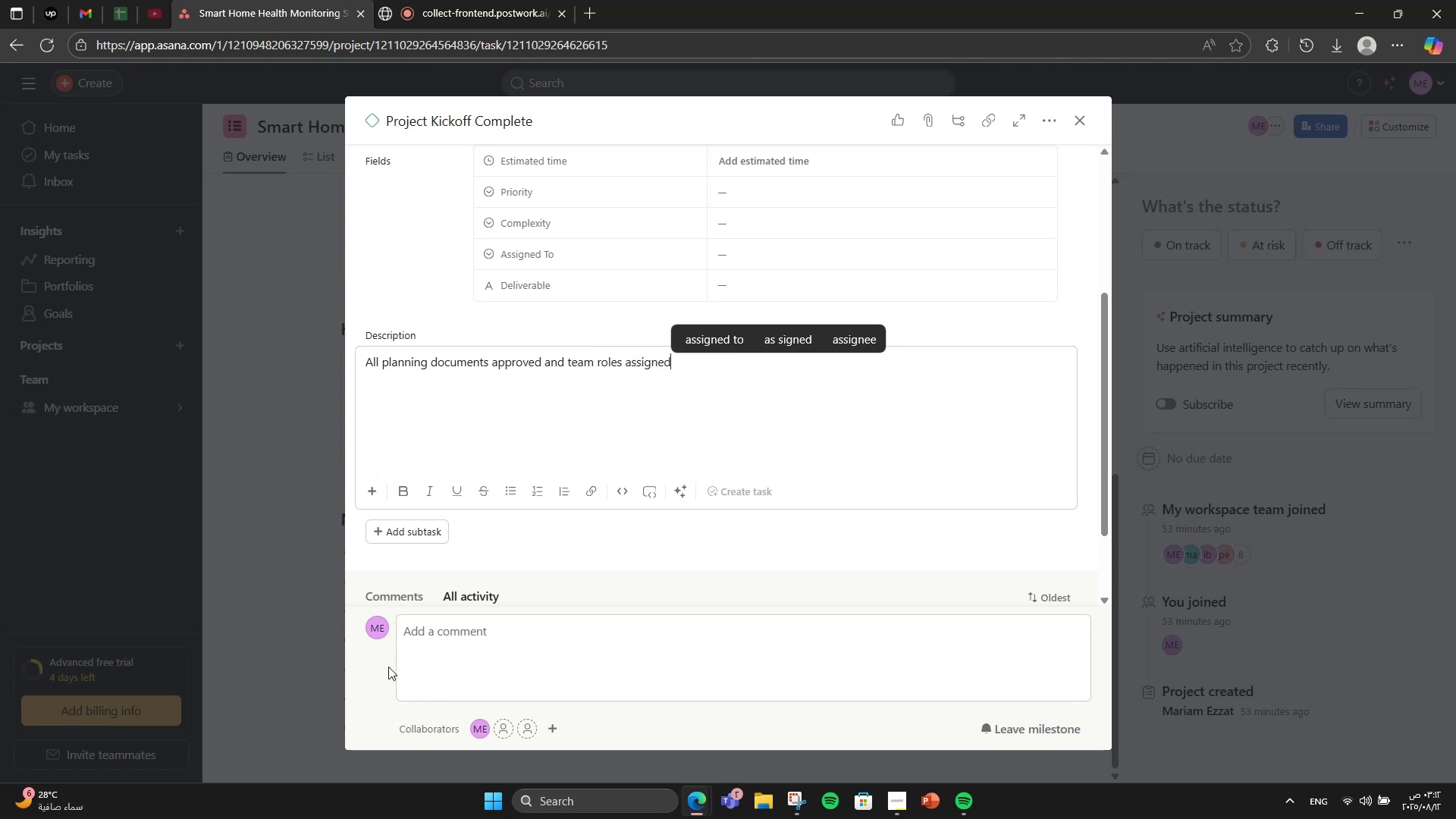 
scroll: coordinate [533, 623], scroll_direction: up, amount: 2.0
 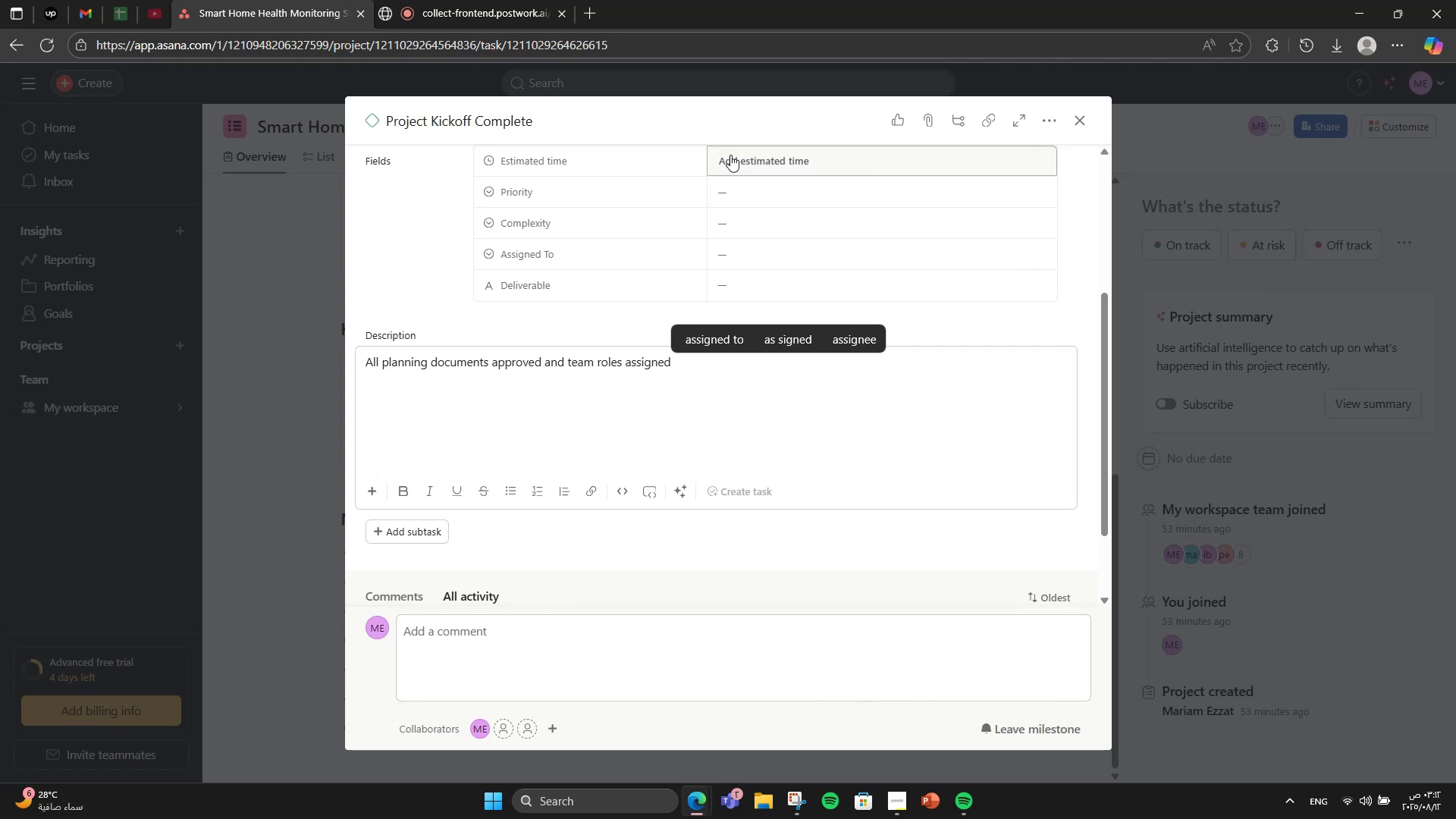 
left_click([725, 187])
 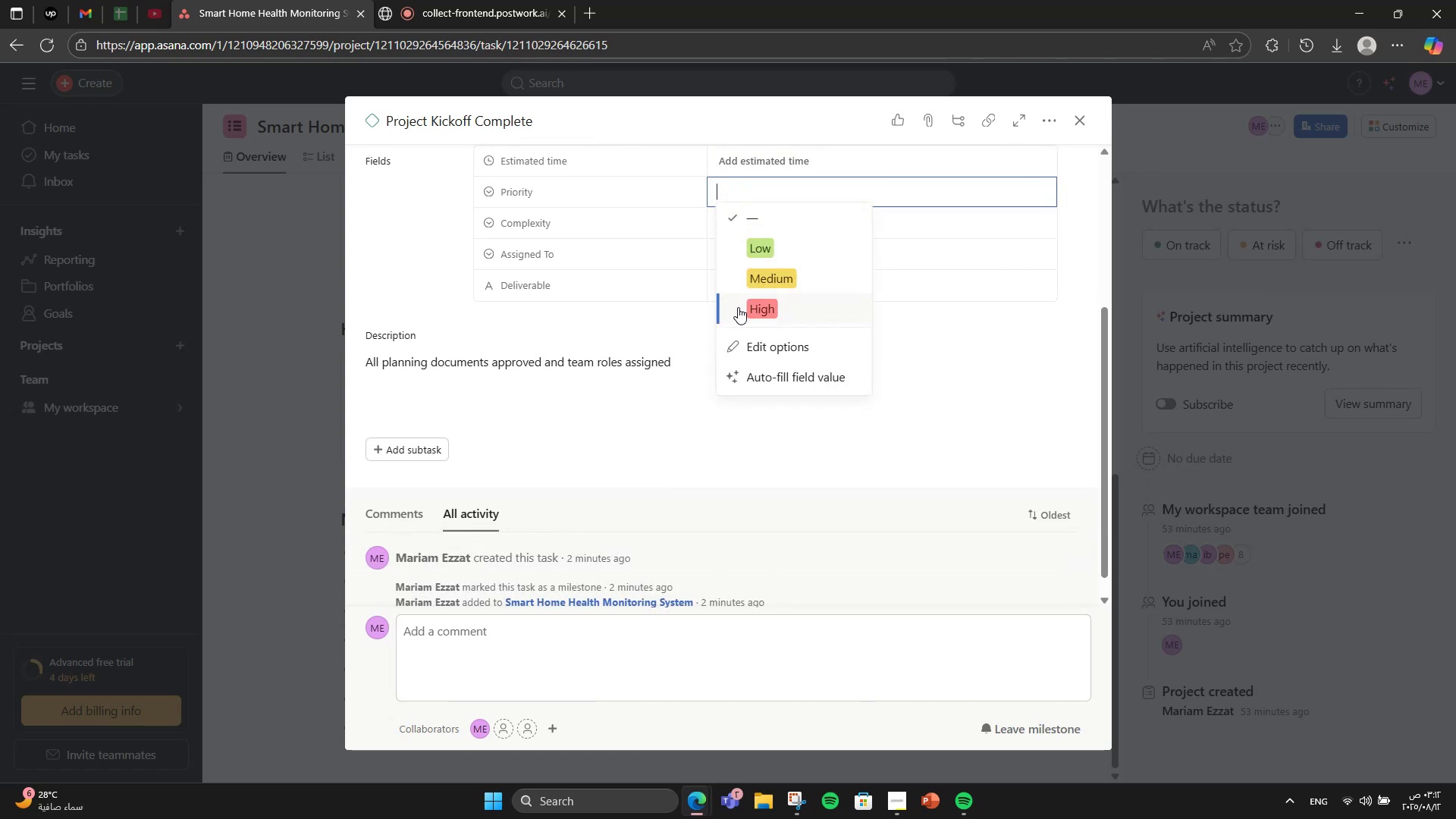 
left_click([738, 308])
 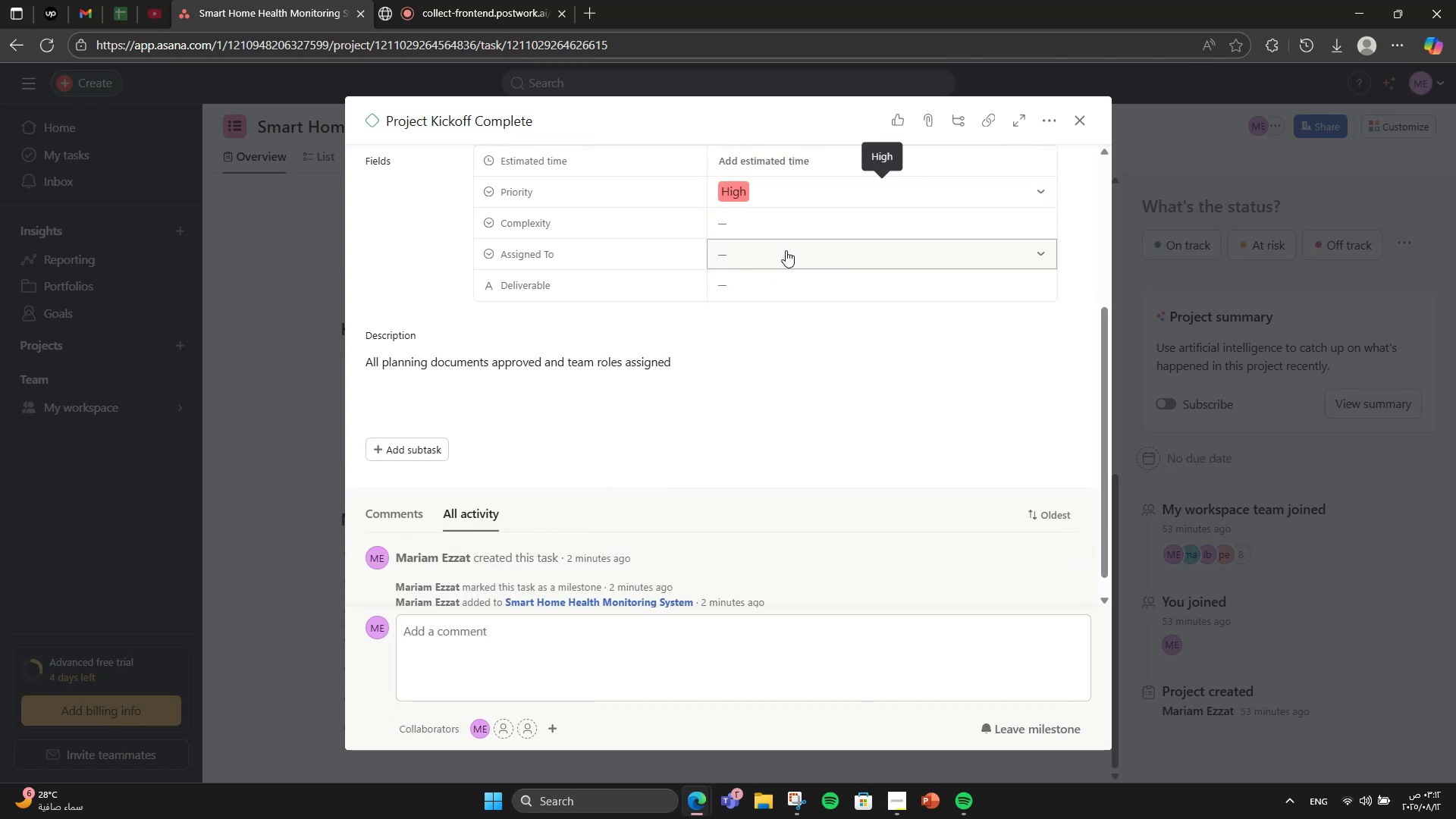 
scroll: coordinate [805, 312], scroll_direction: up, amount: 2.0
 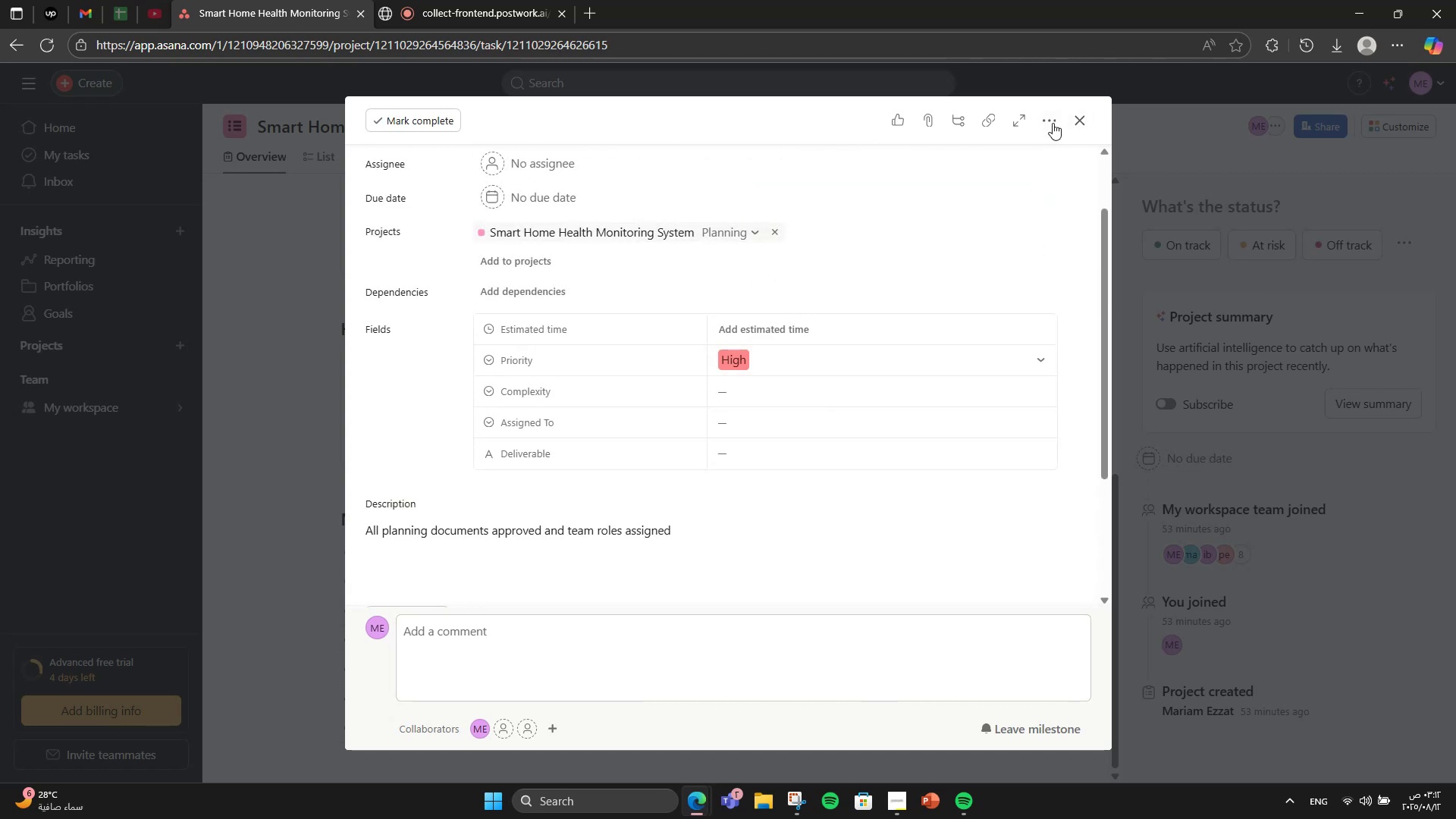 
left_click([1048, 121])
 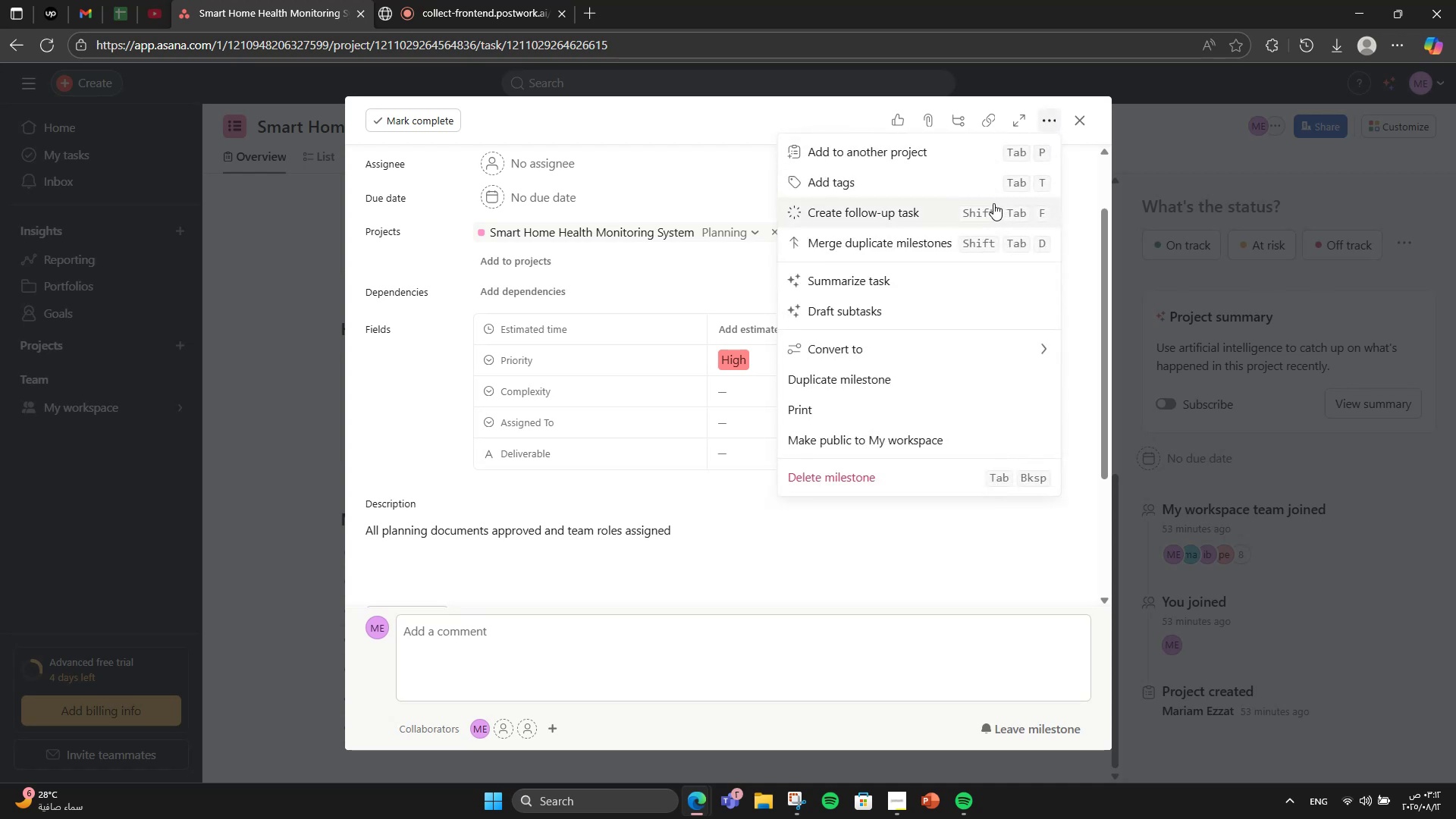 
left_click([980, 193])
 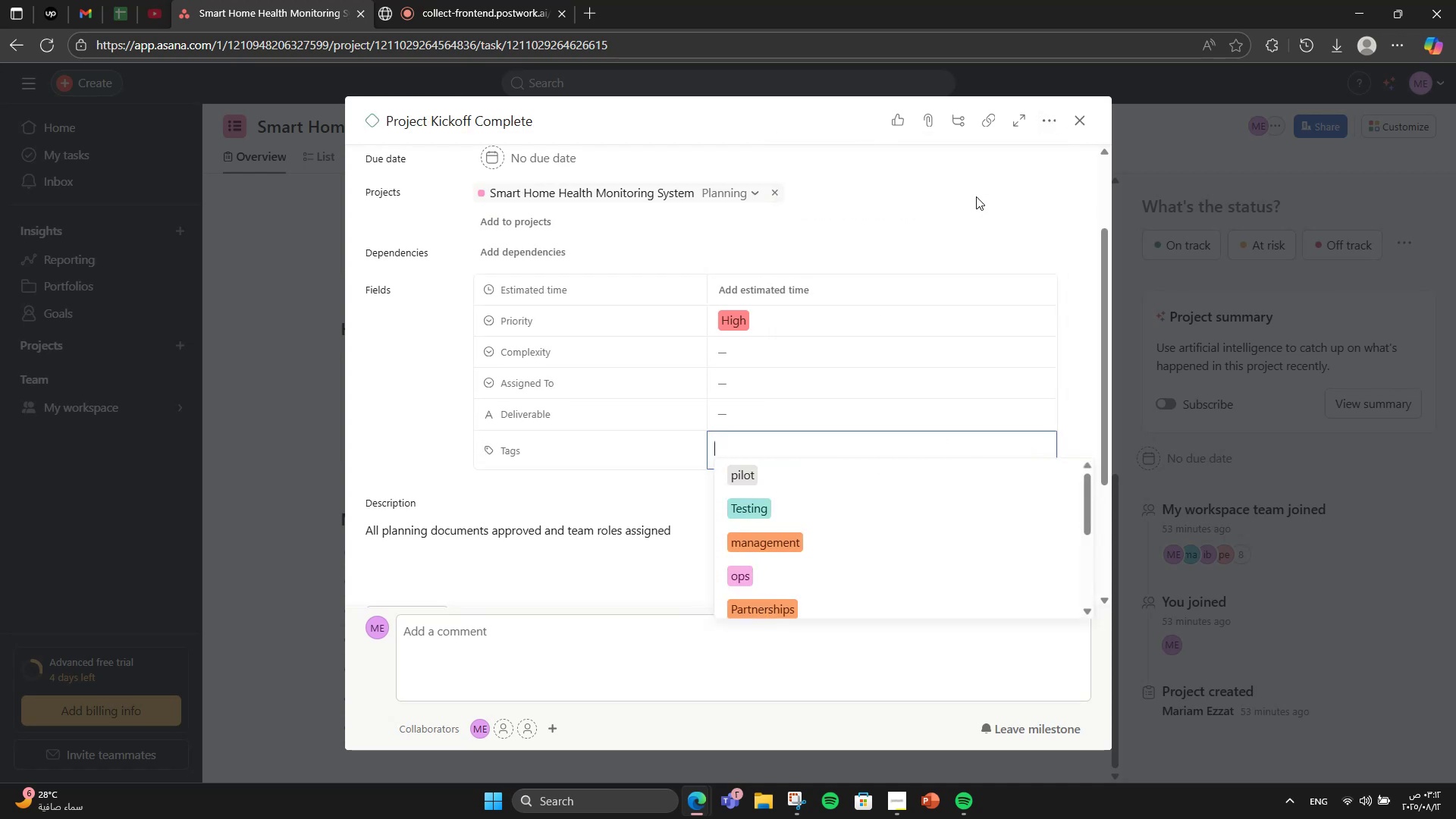 
type(plannin)
 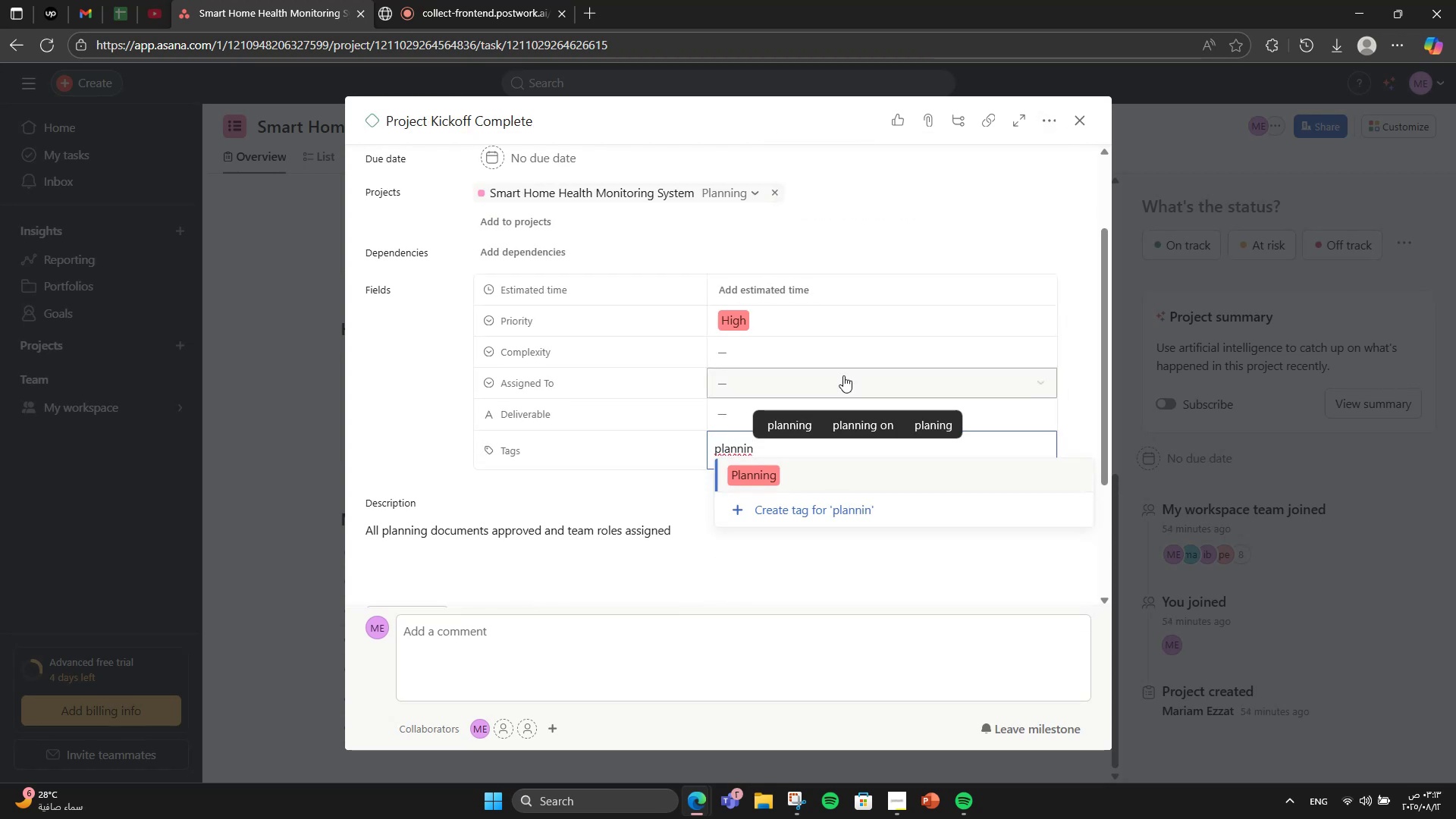 
left_click([828, 486])
 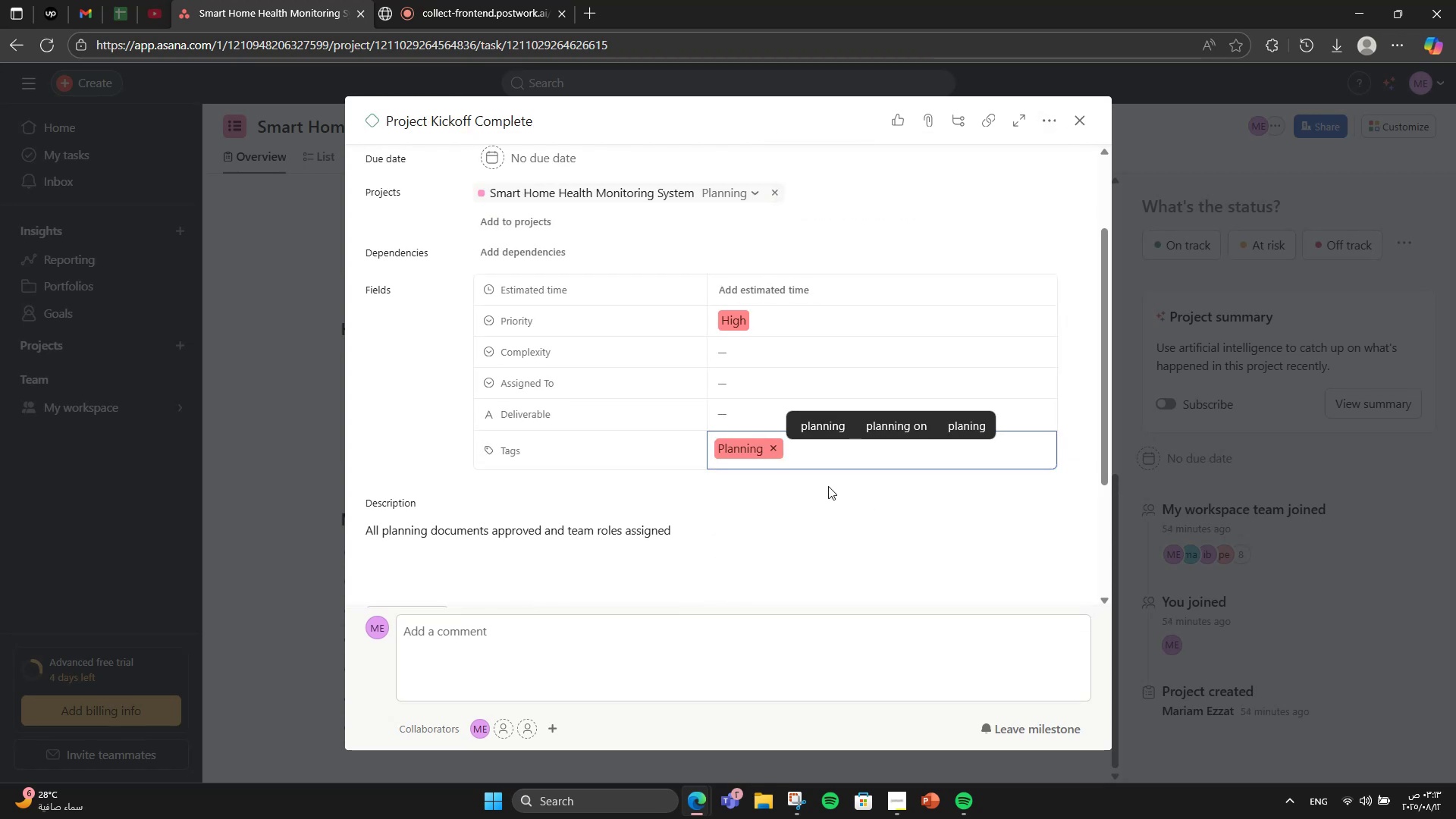 
scroll: coordinate [828, 486], scroll_direction: down, amount: 4.0
 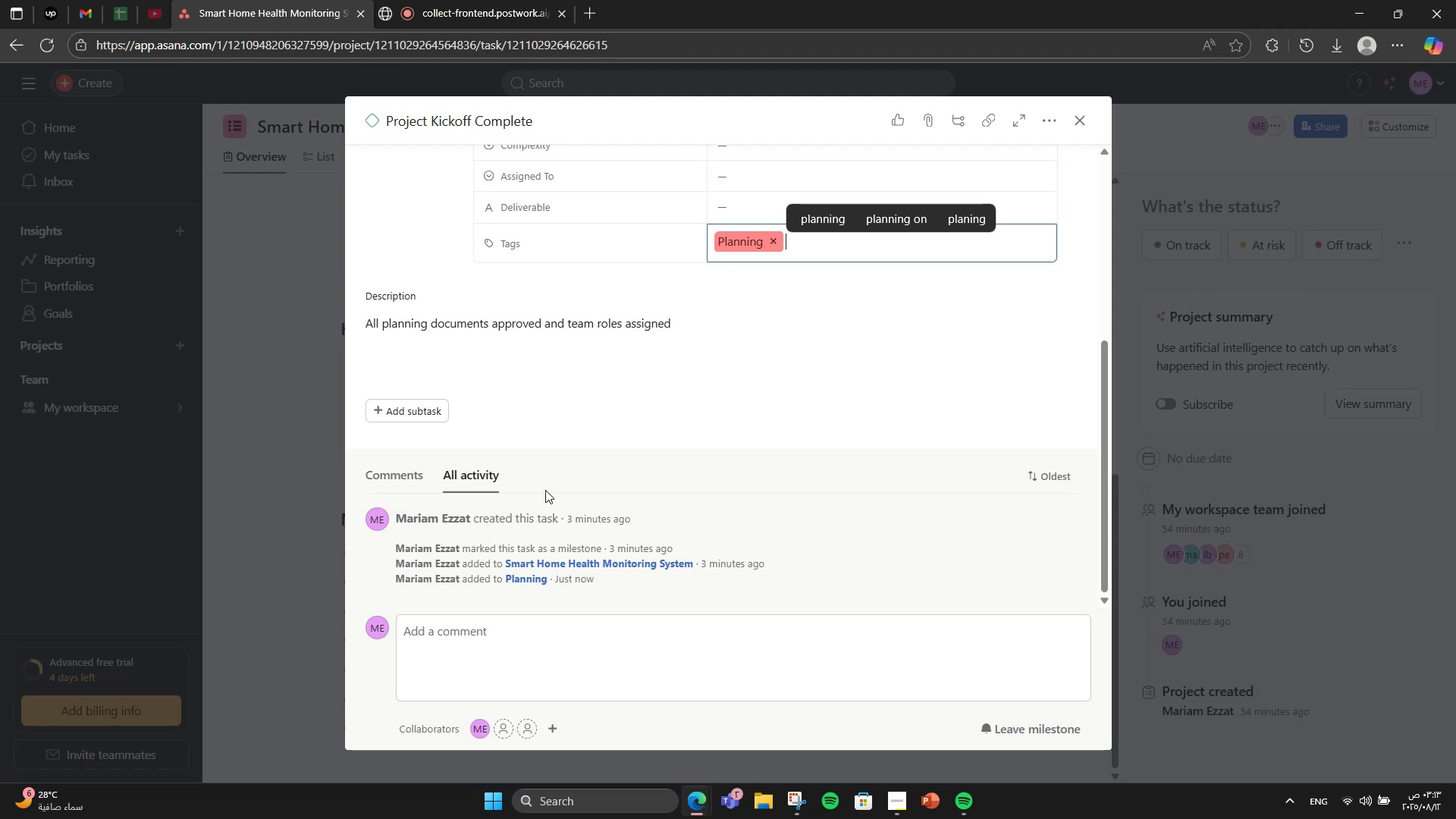 
wait(6.08)
 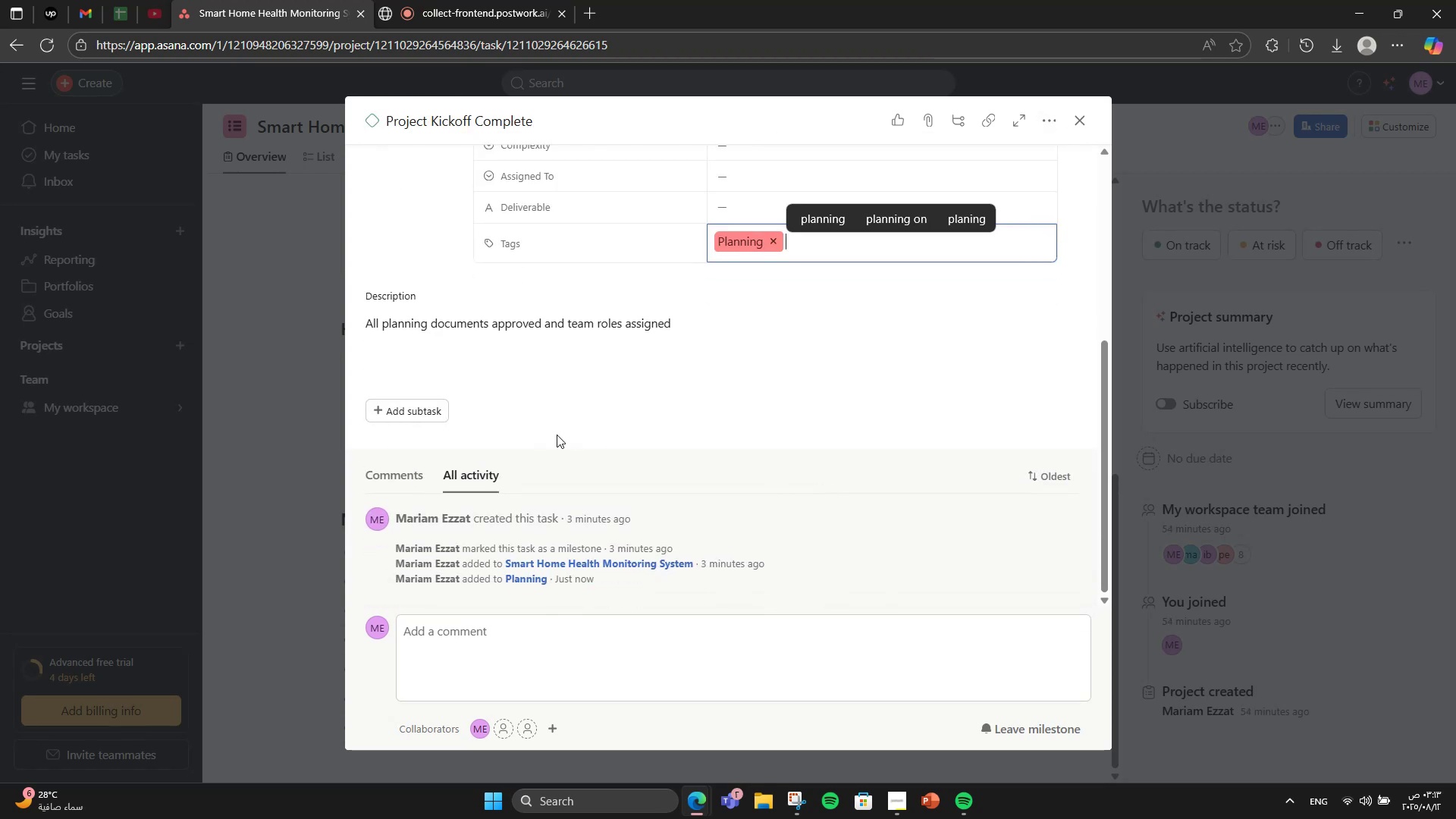 
left_click([1216, 244])
 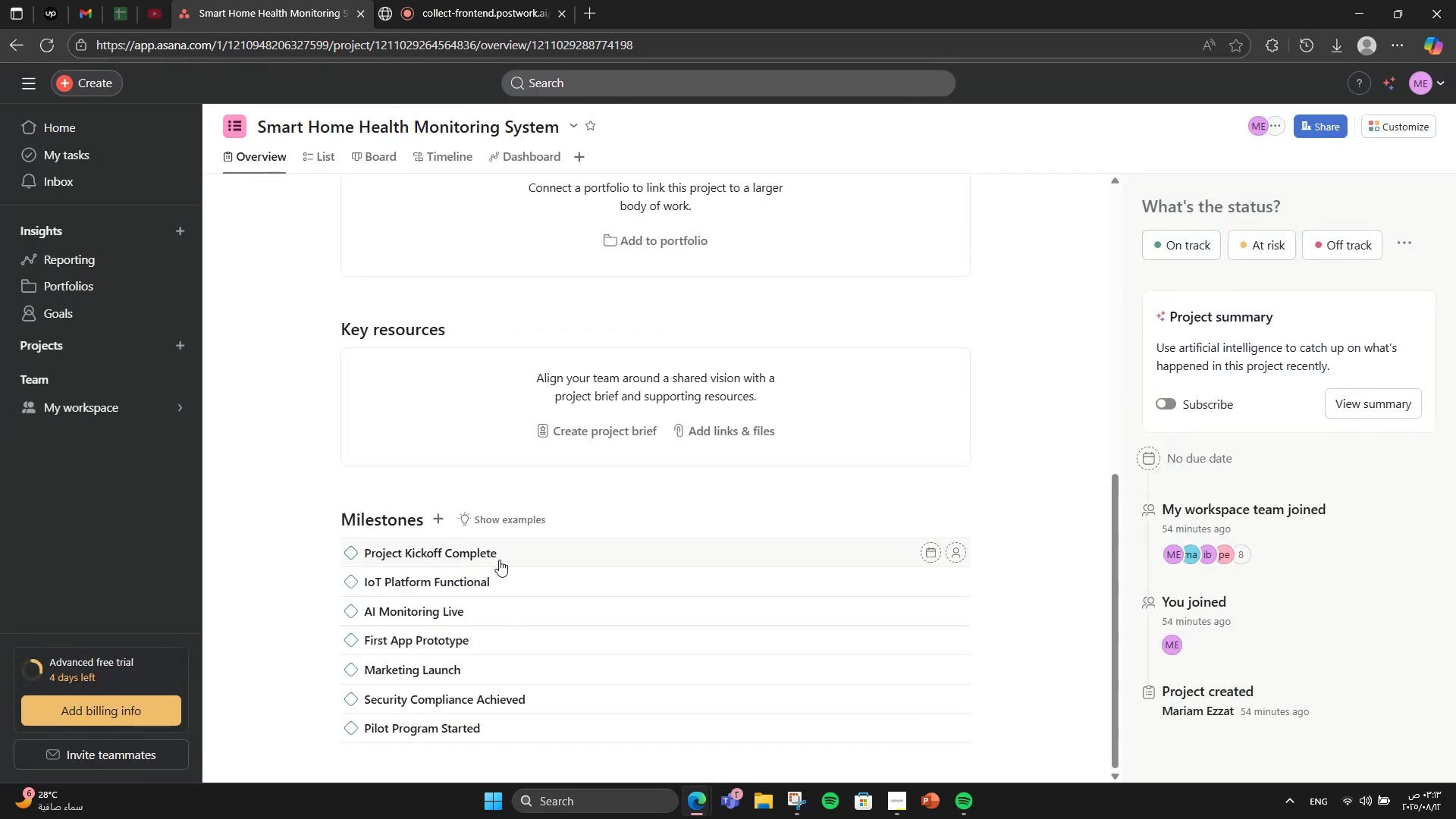 
left_click([511, 575])
 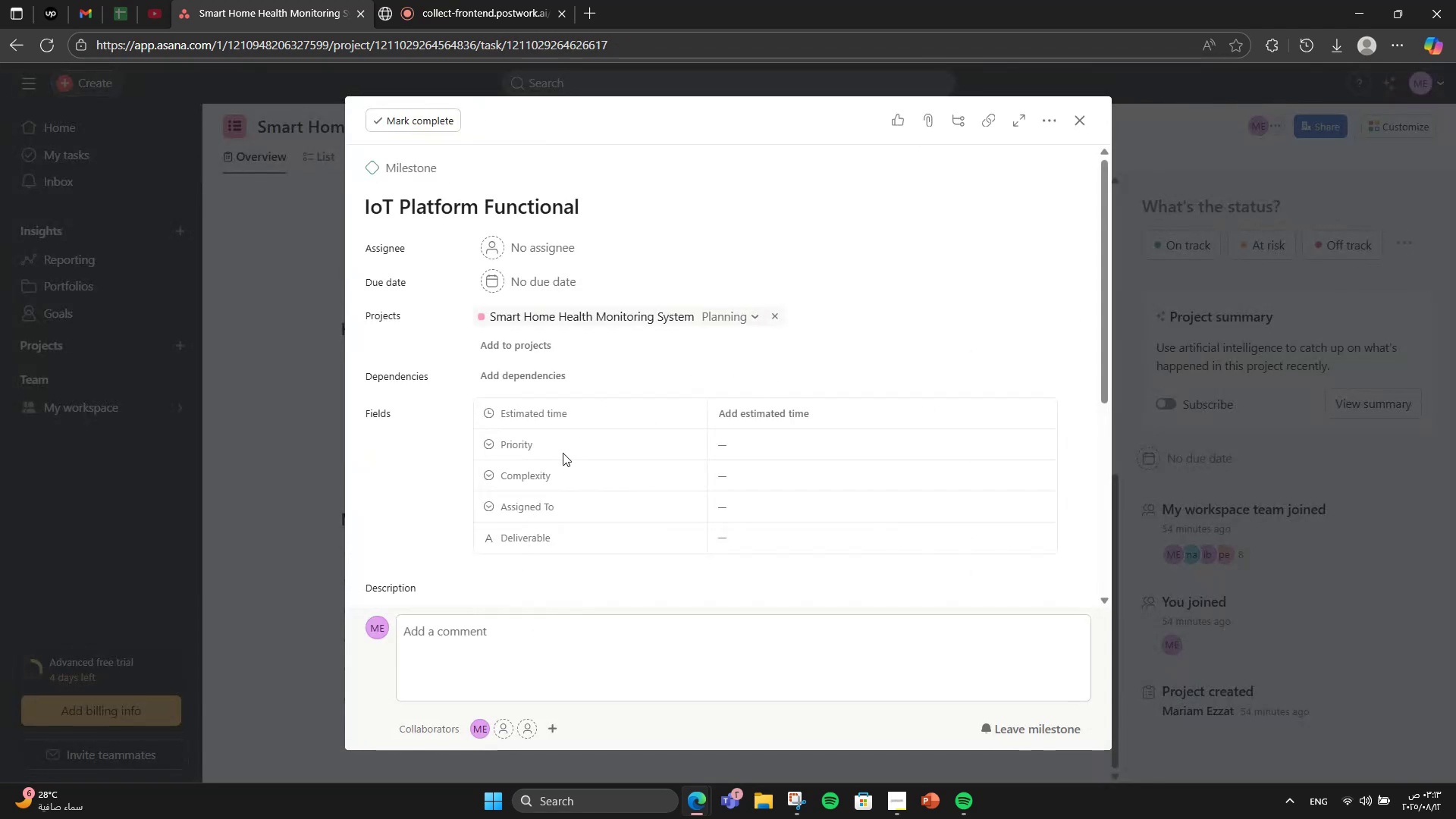 
scroll: coordinate [560, 459], scroll_direction: down, amount: 5.0
 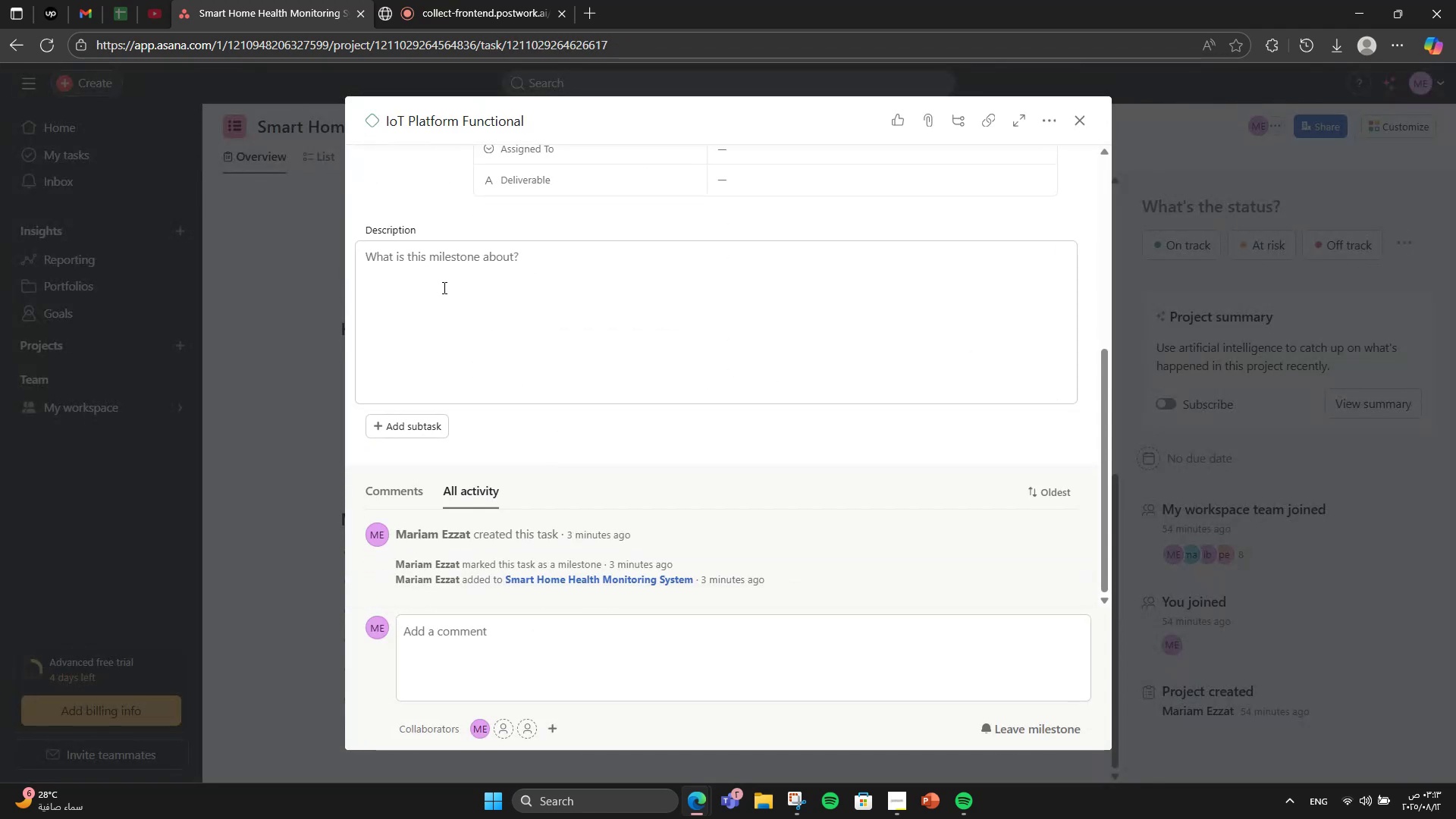 
left_click([443, 287])
 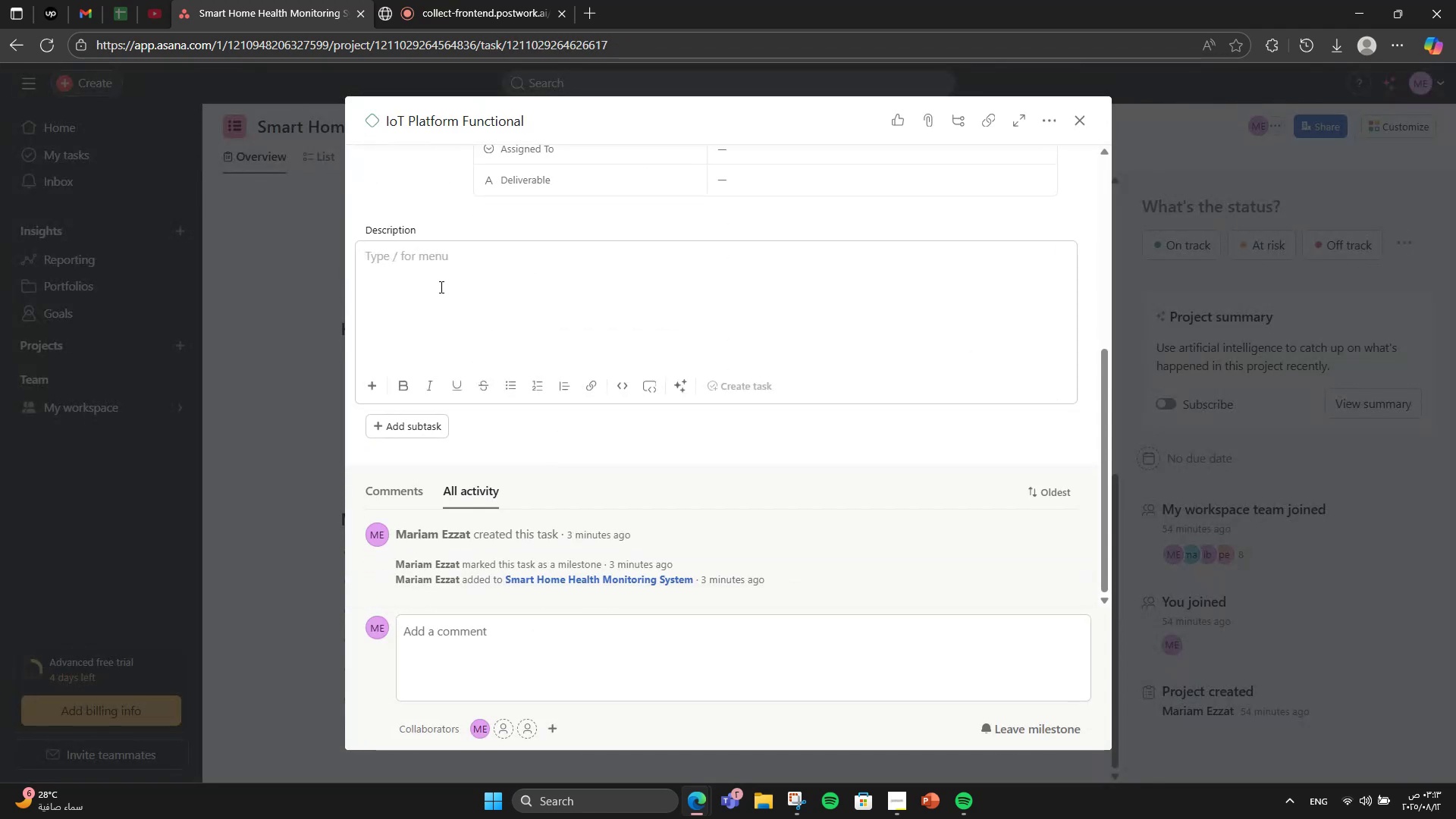 
type(Wearable and sensor devices successfully integrated into the backend.)
 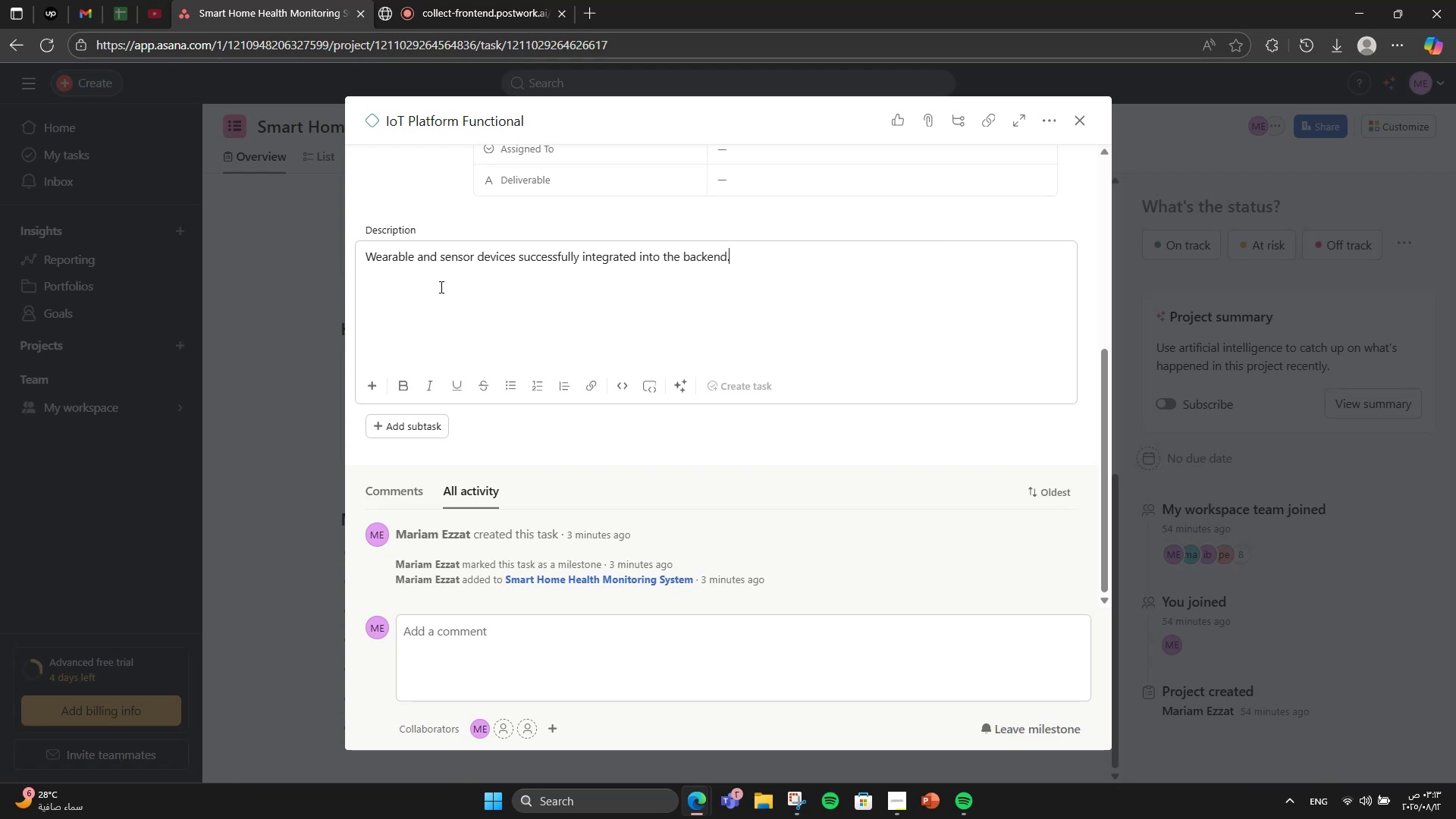 
scroll: coordinate [440, 287], scroll_direction: up, amount: 4.0
 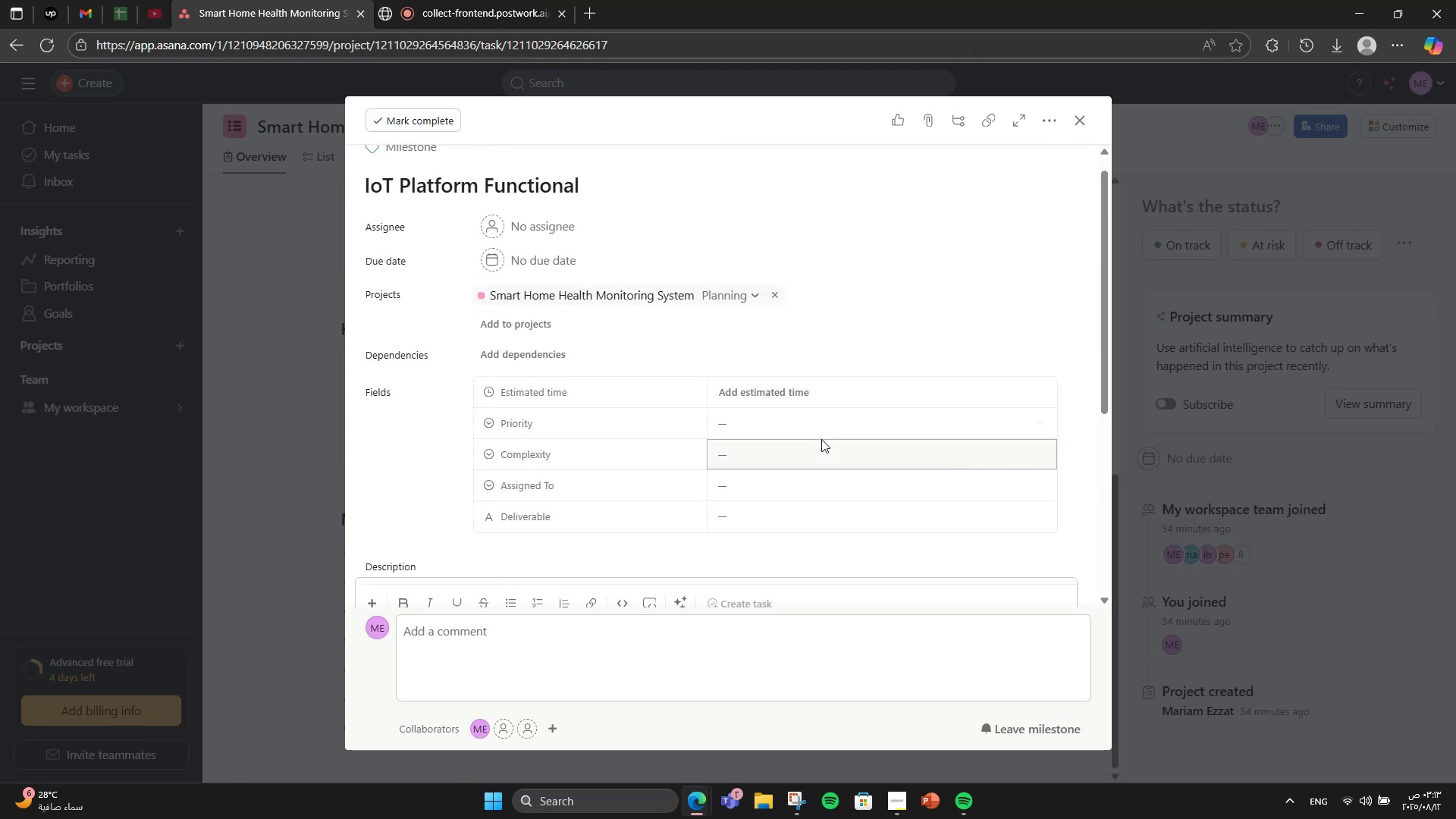 
left_click([823, 425])
 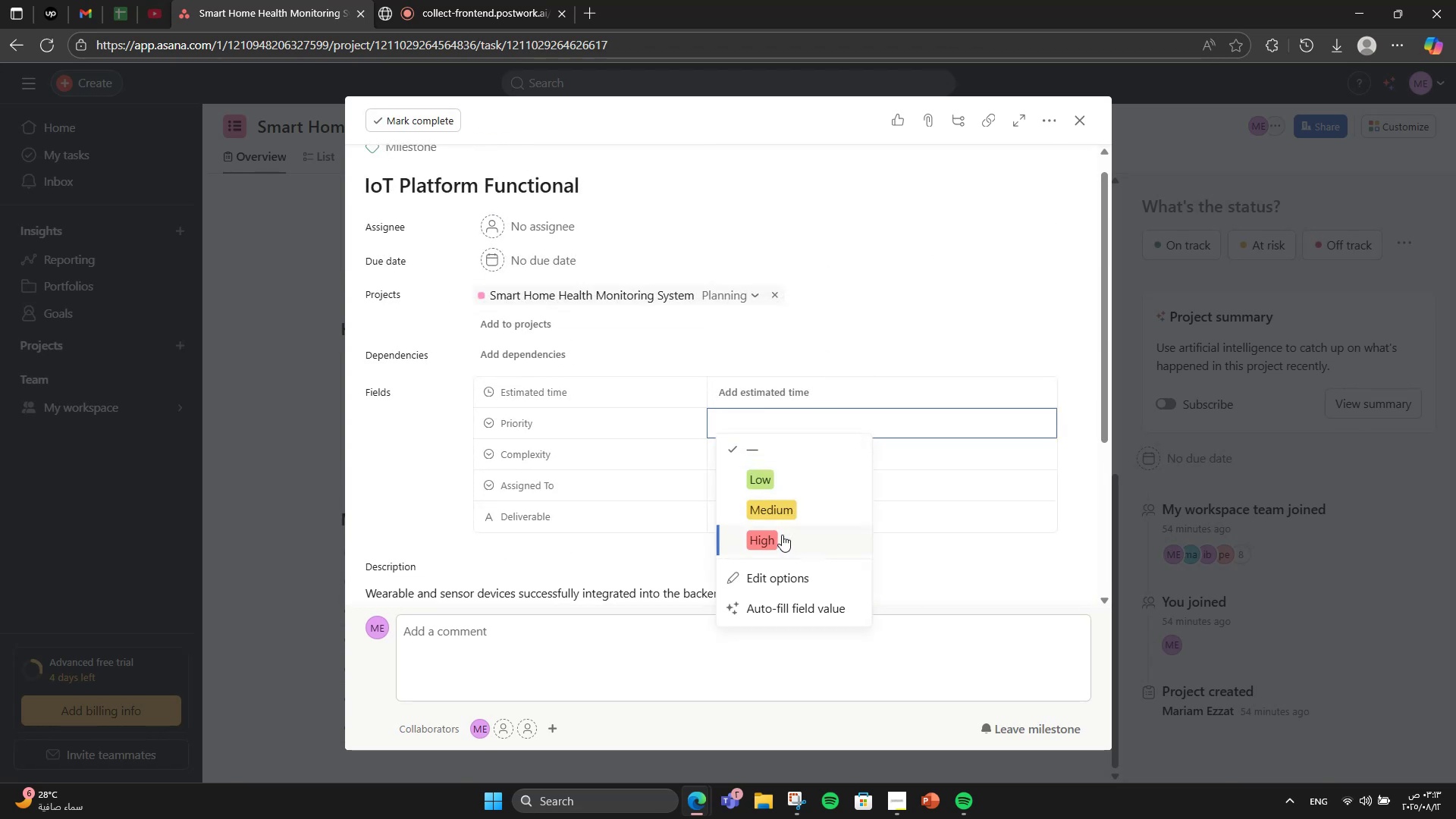 
left_click([780, 540])
 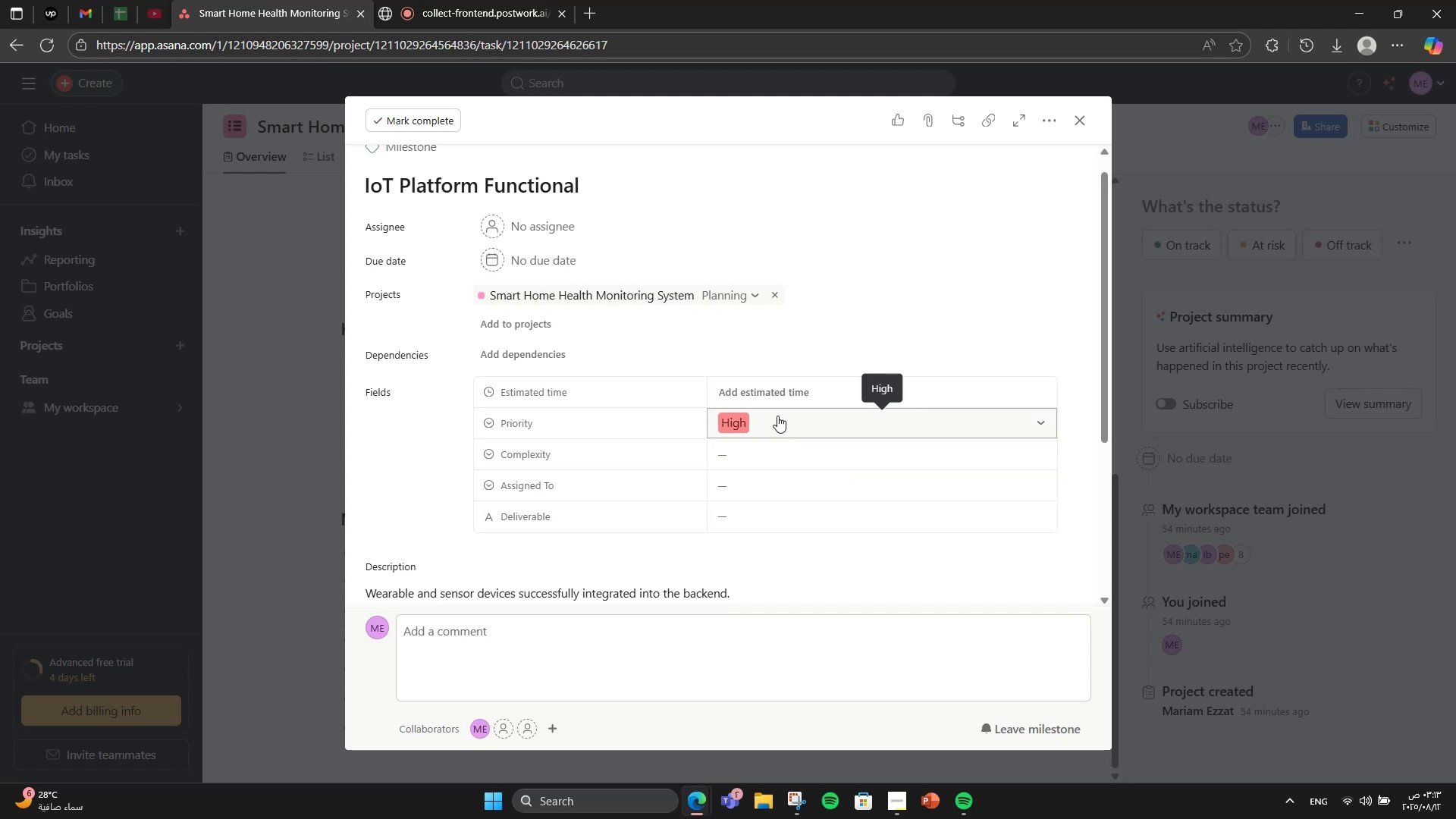 
left_click([792, 494])
 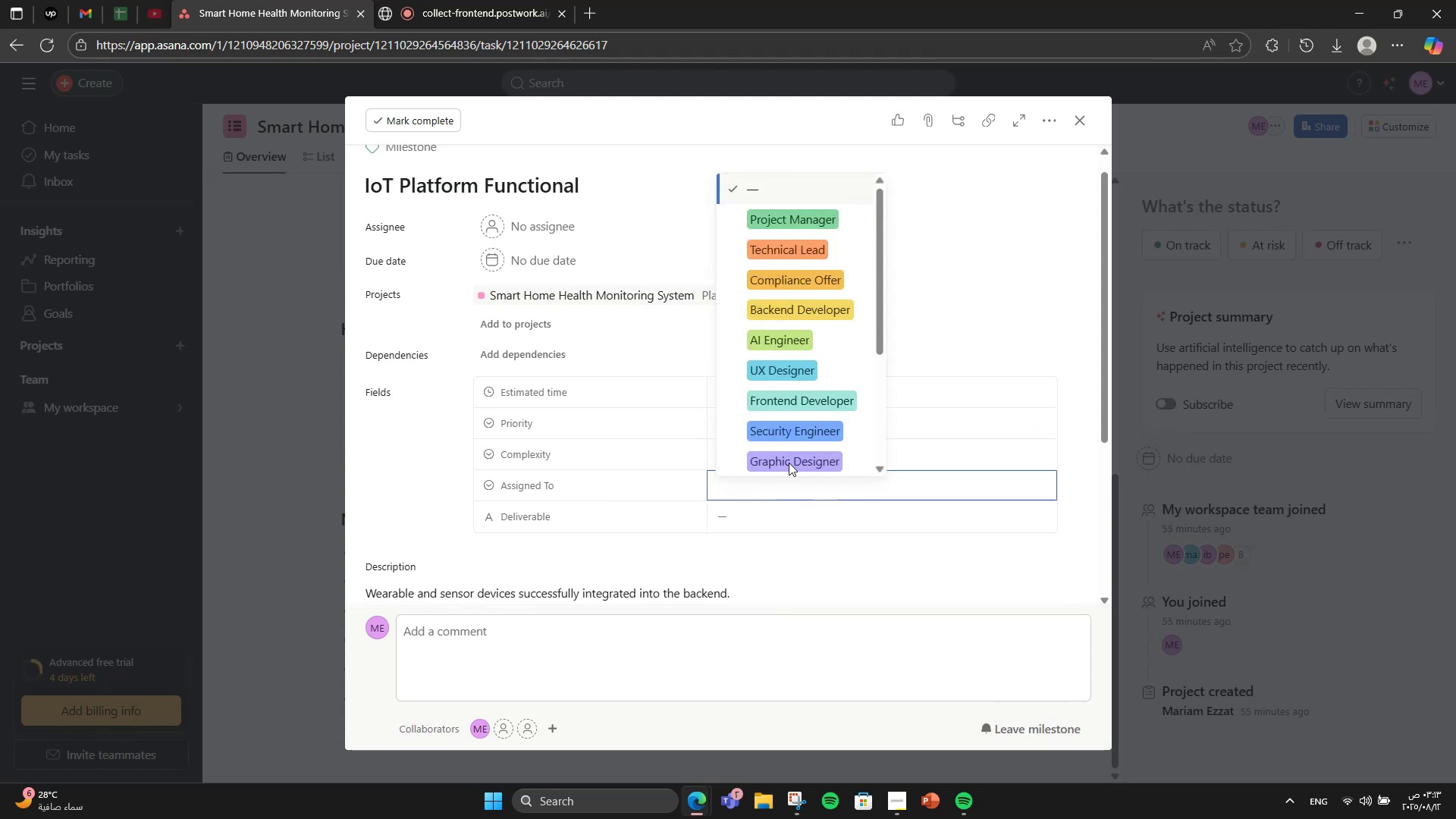 
scroll: coordinate [746, 246], scroll_direction: down, amount: 2.0
 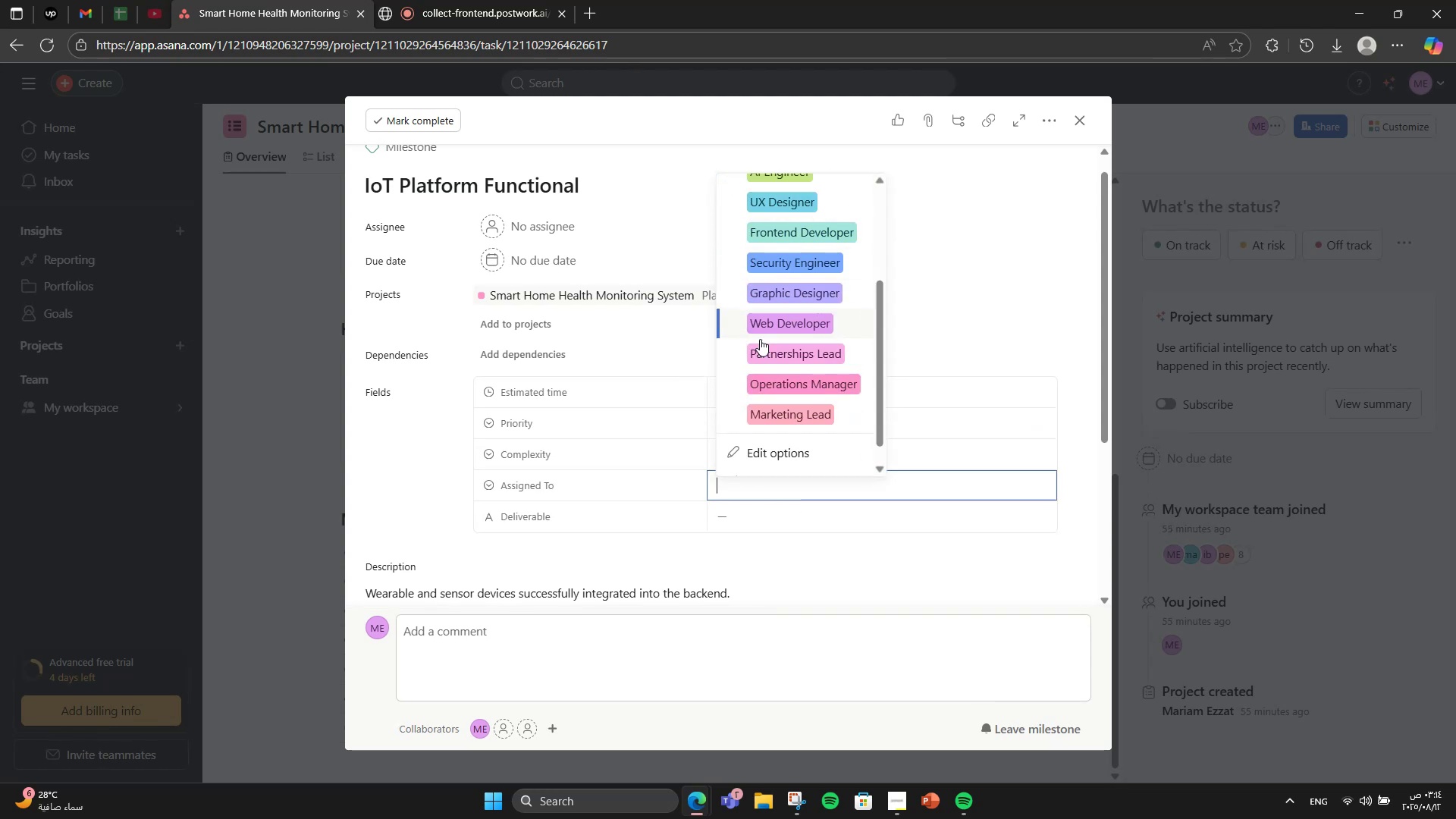 
scroll: coordinate [767, 354], scroll_direction: up, amount: 2.0
 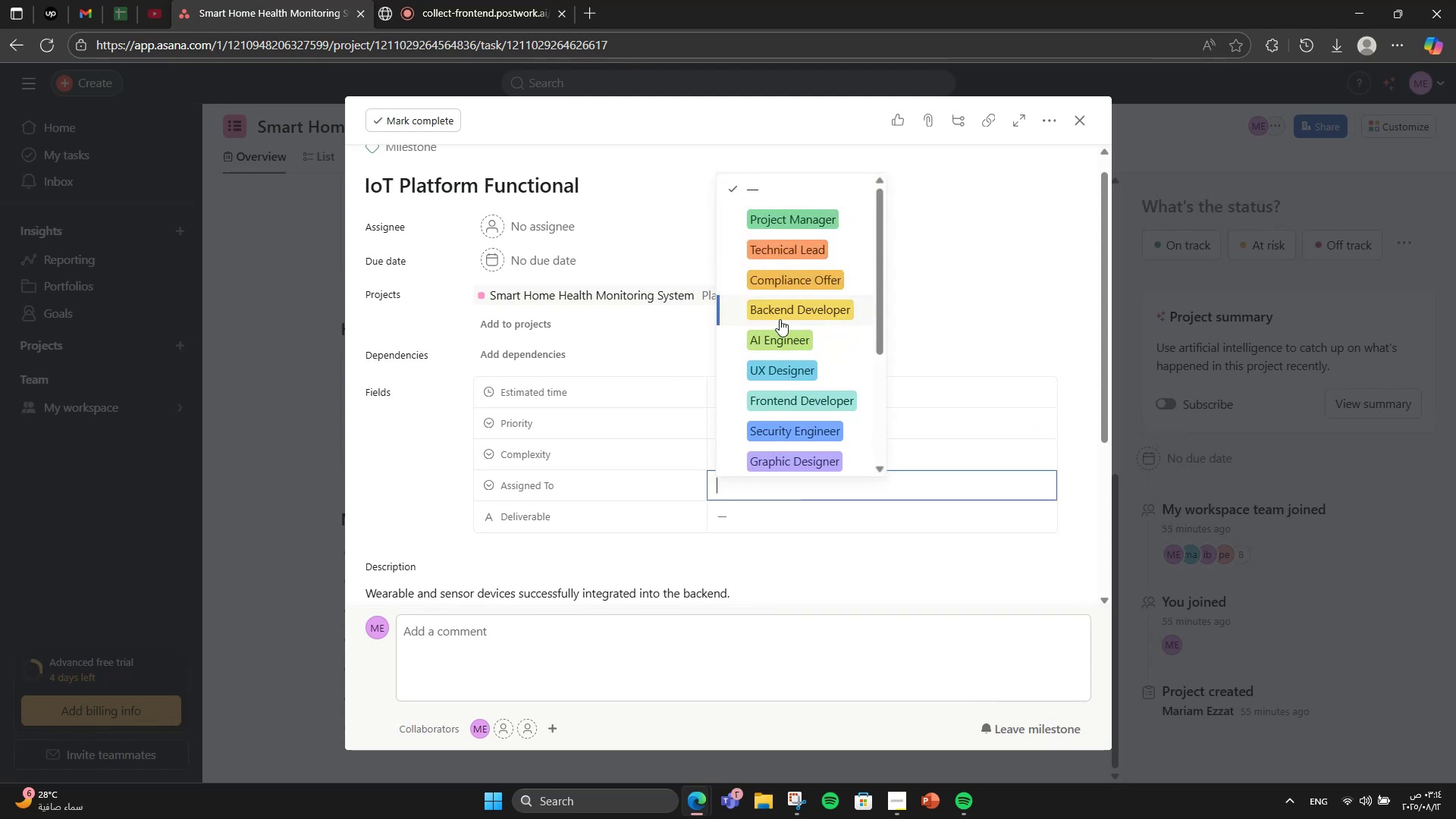 
left_click([780, 319])
 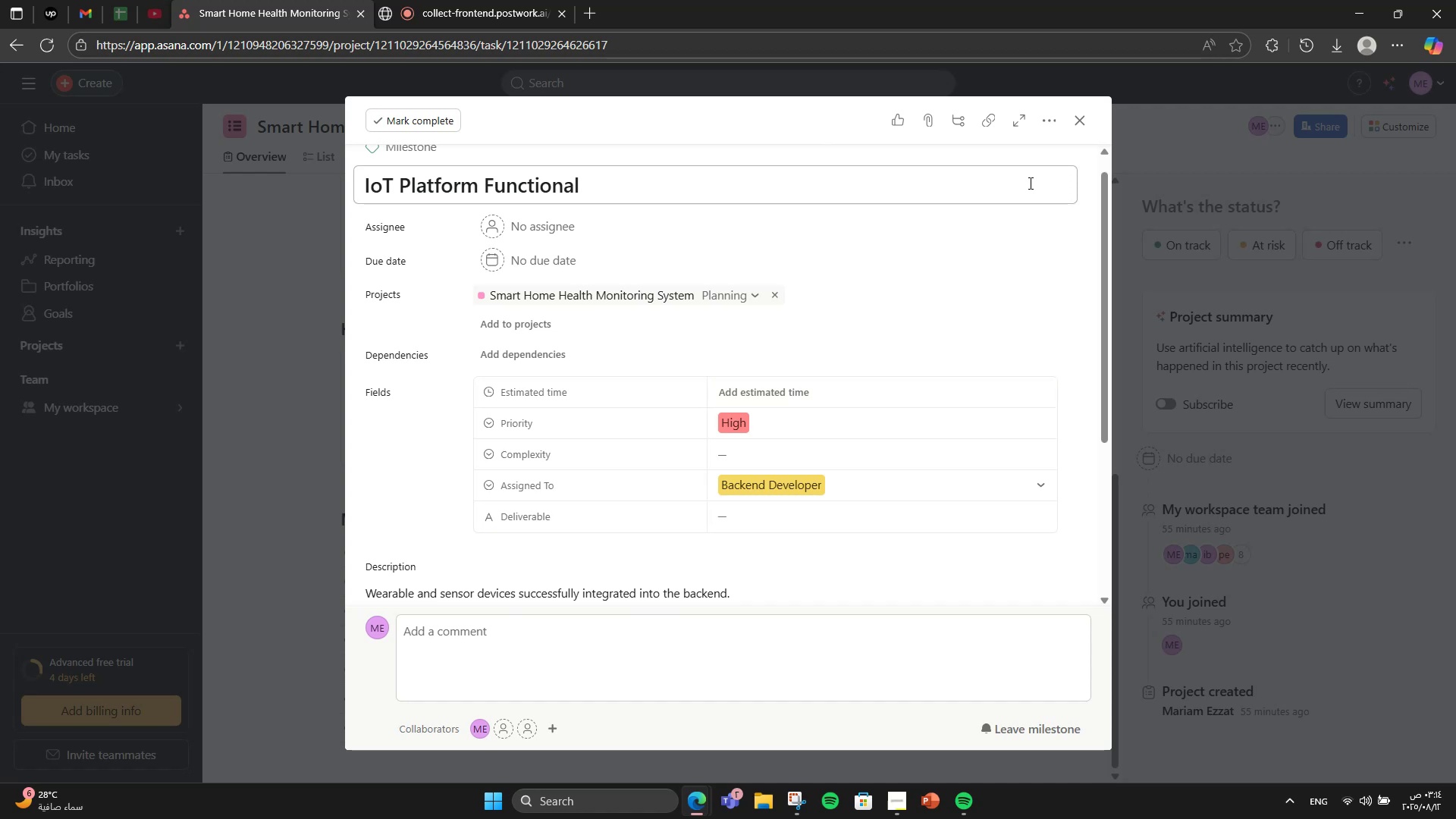 
wait(9.31)
 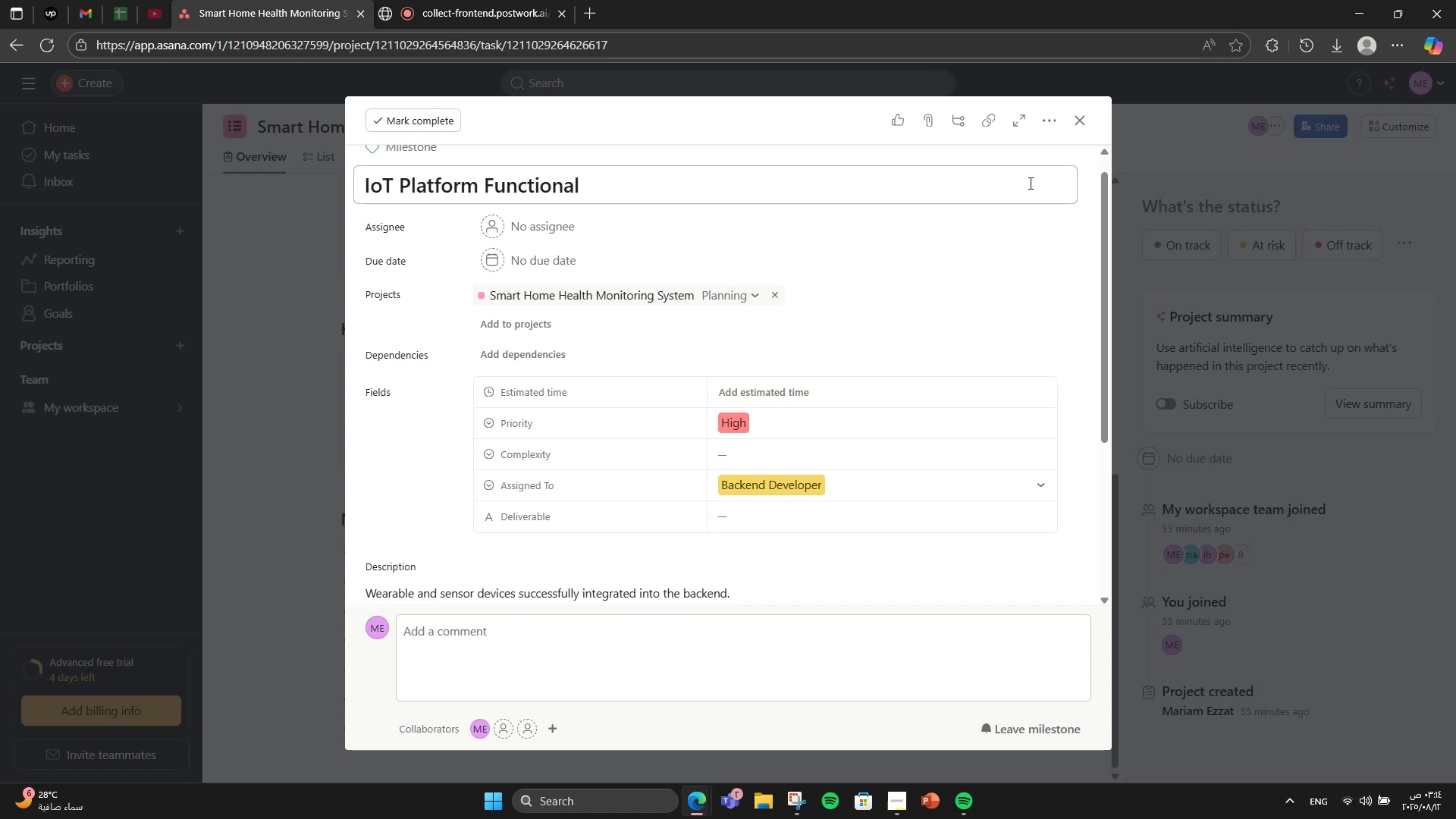 
left_click([1050, 118])
 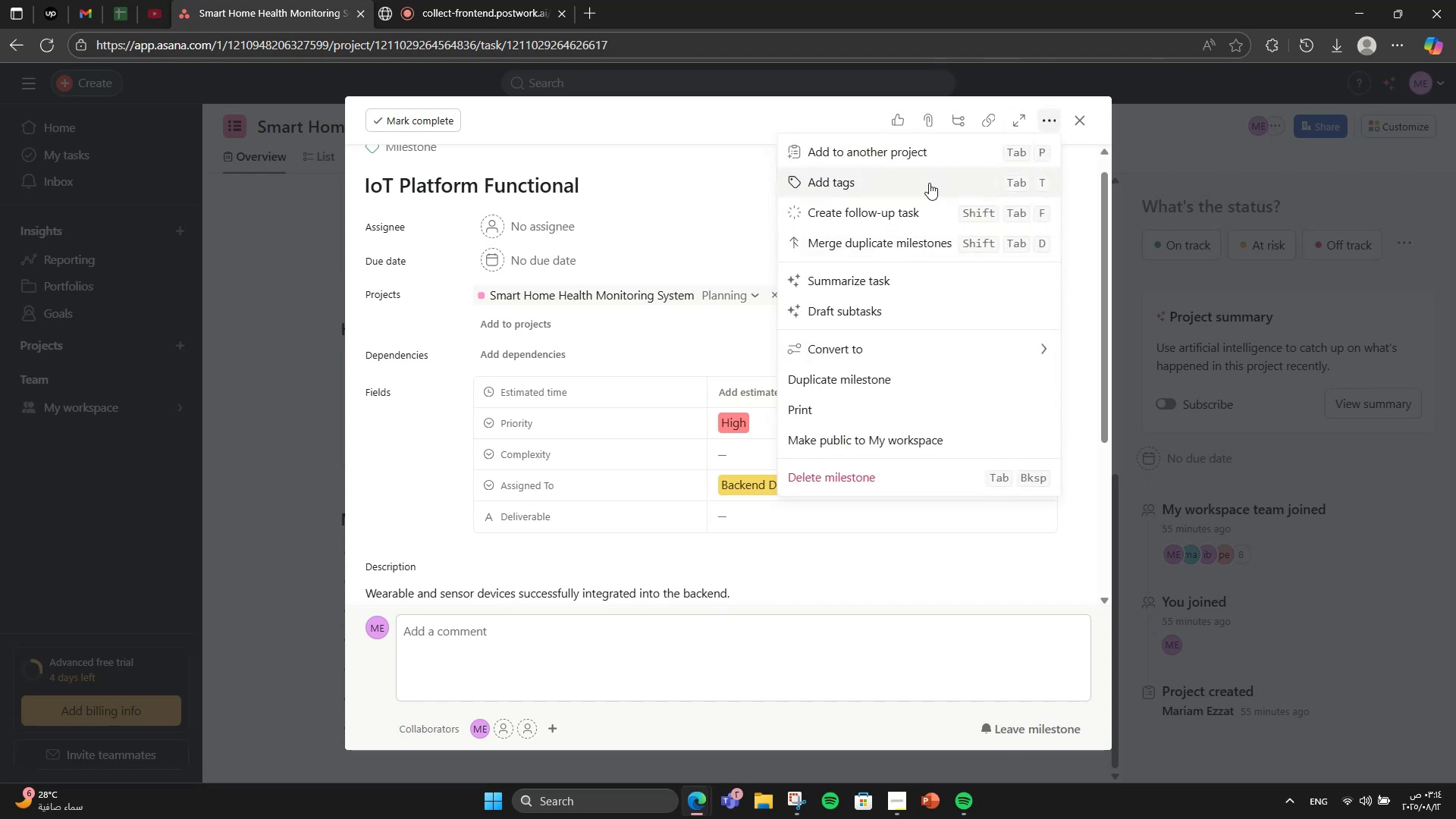 
left_click([922, 174])
 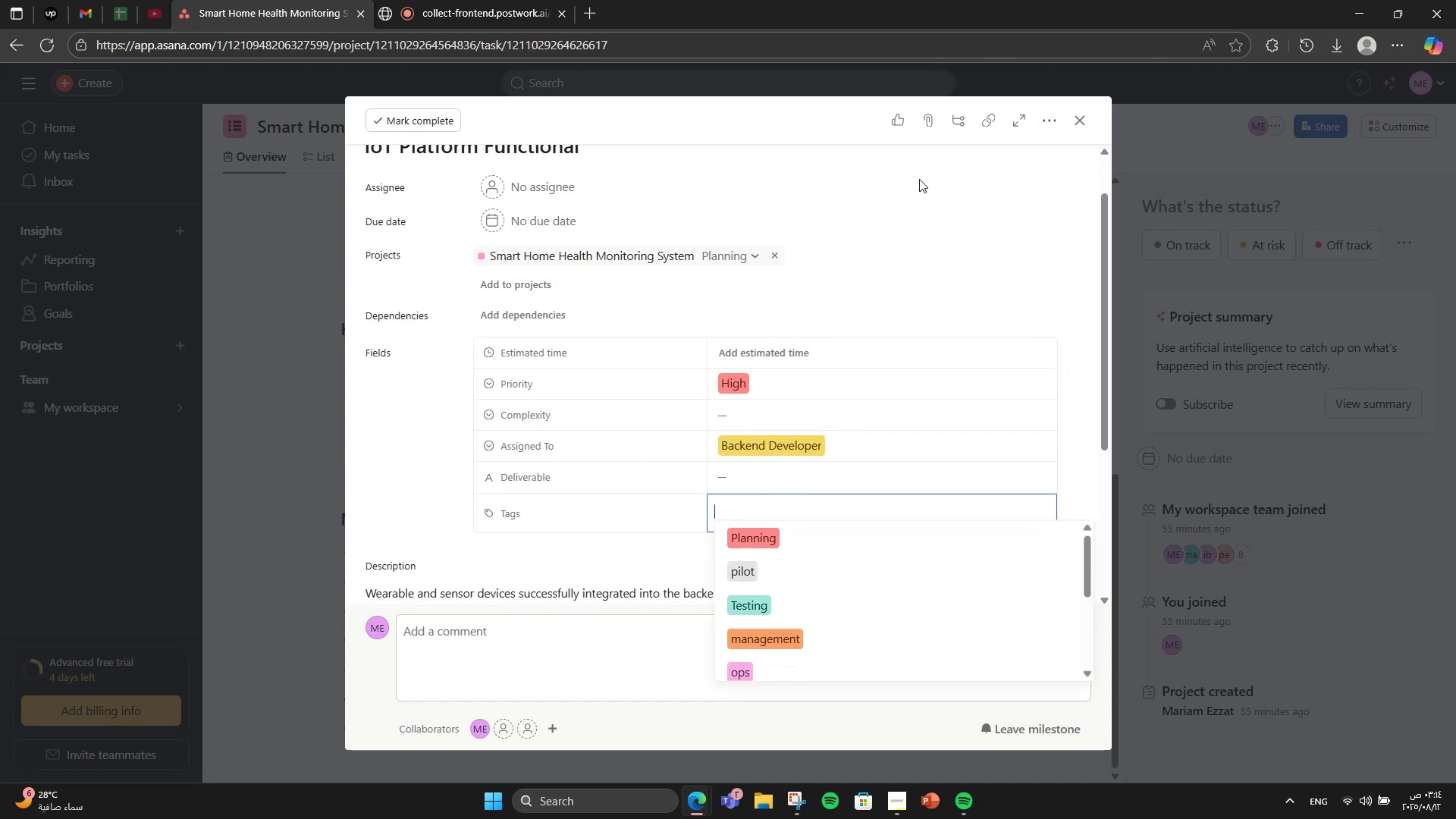 
type(io)
 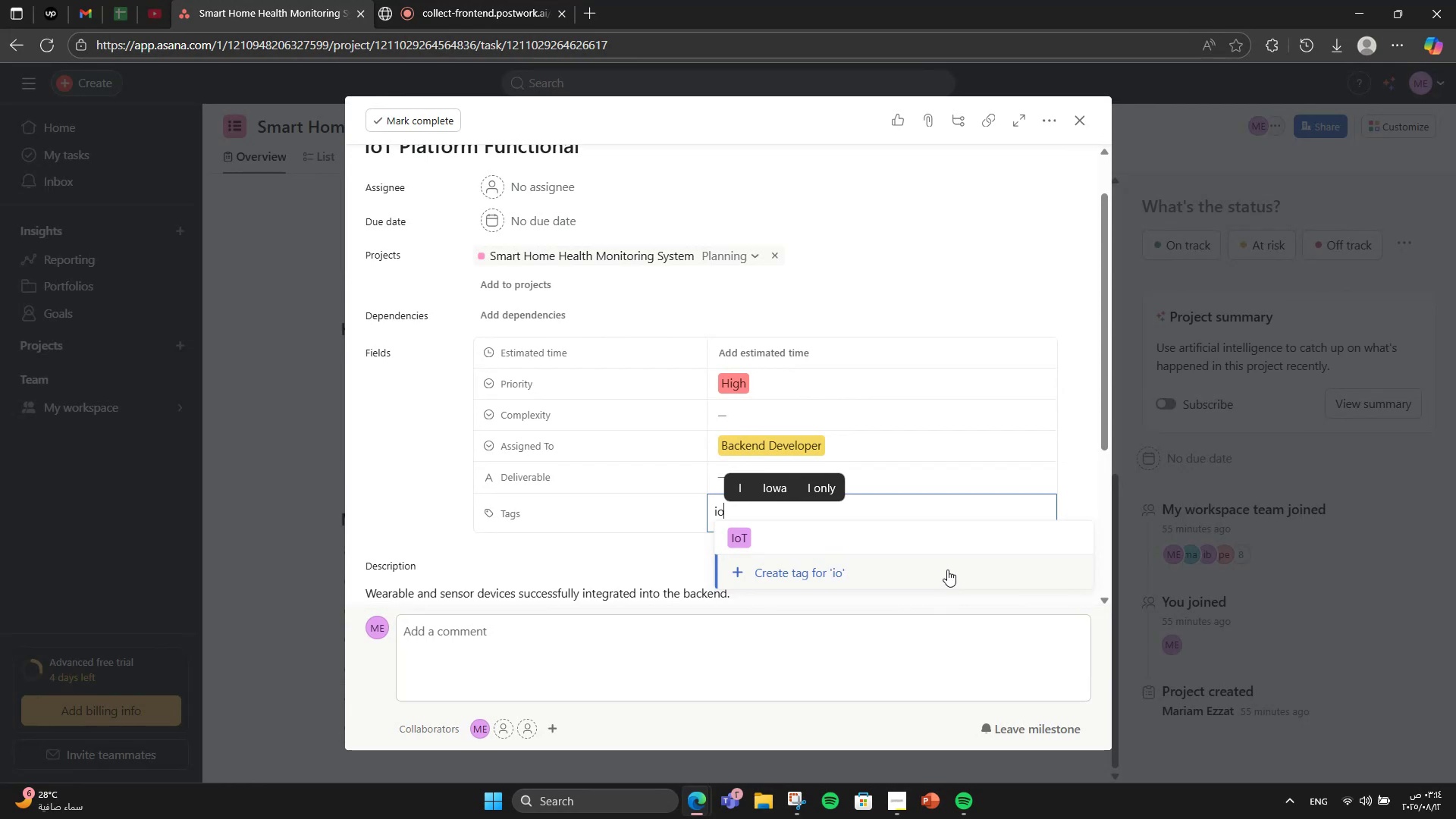 
left_click([932, 550])
 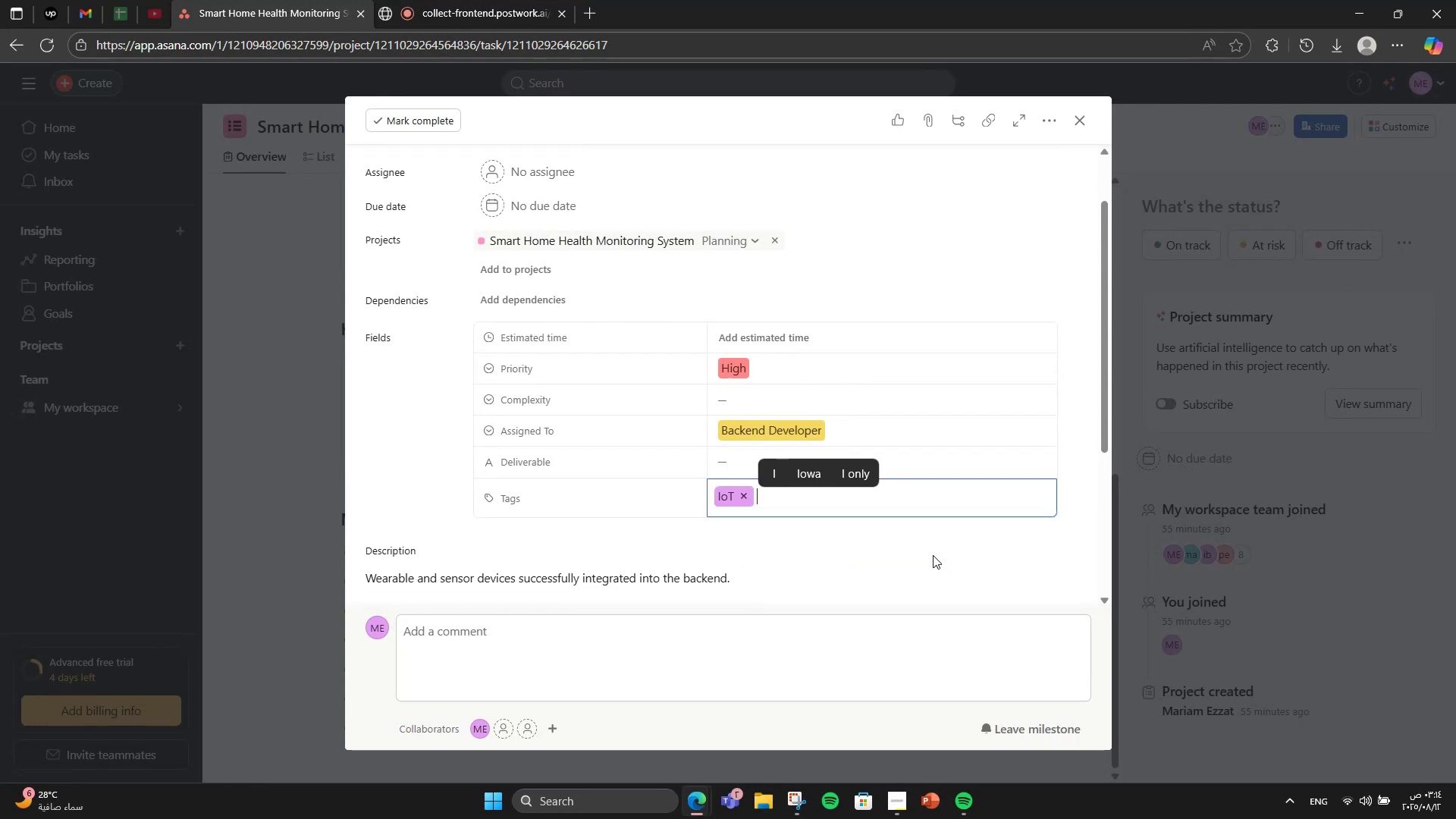 
type(back)
 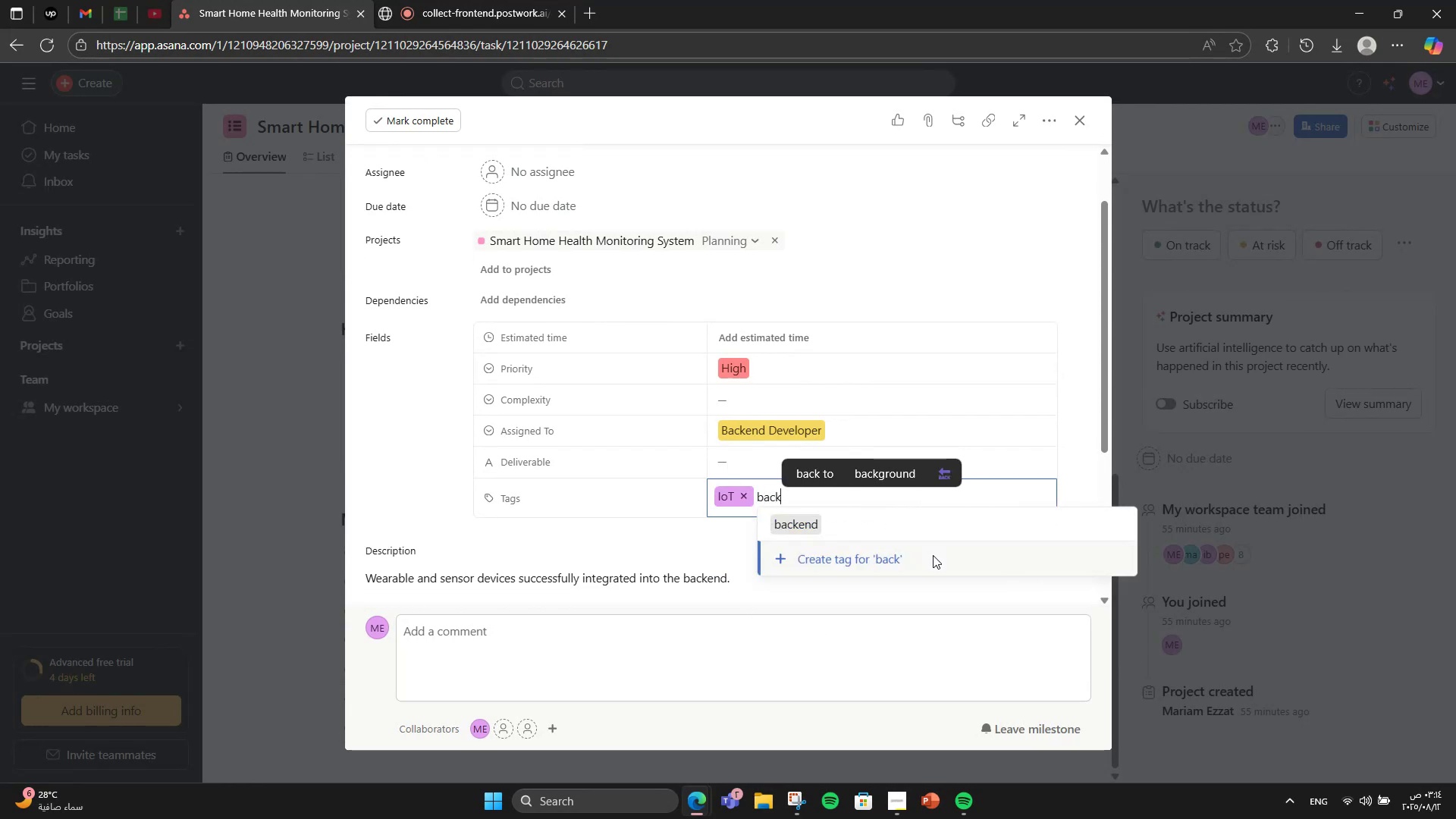 
left_click([985, 530])
 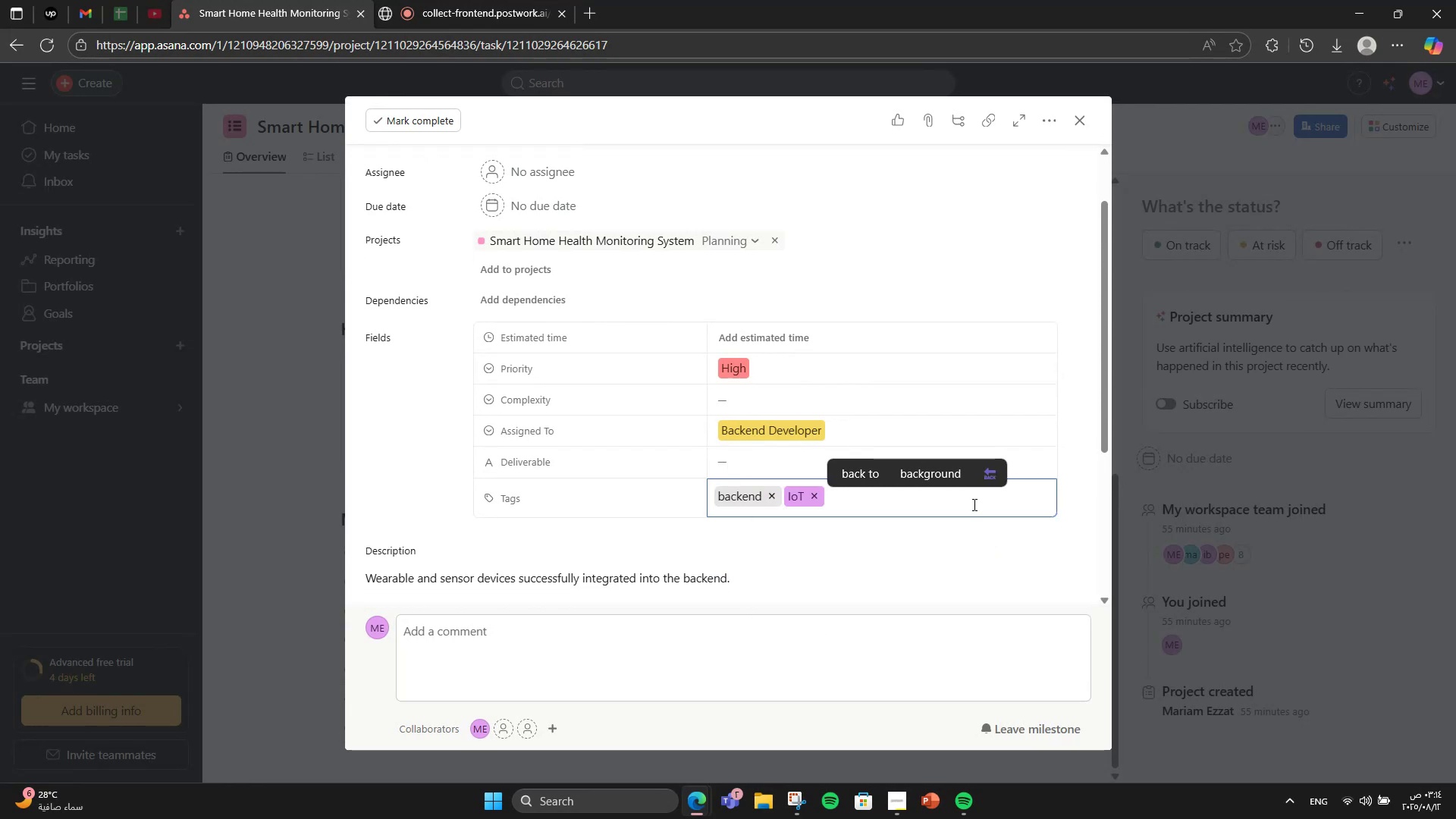 
scroll: coordinate [832, 491], scroll_direction: down, amount: 10.0
 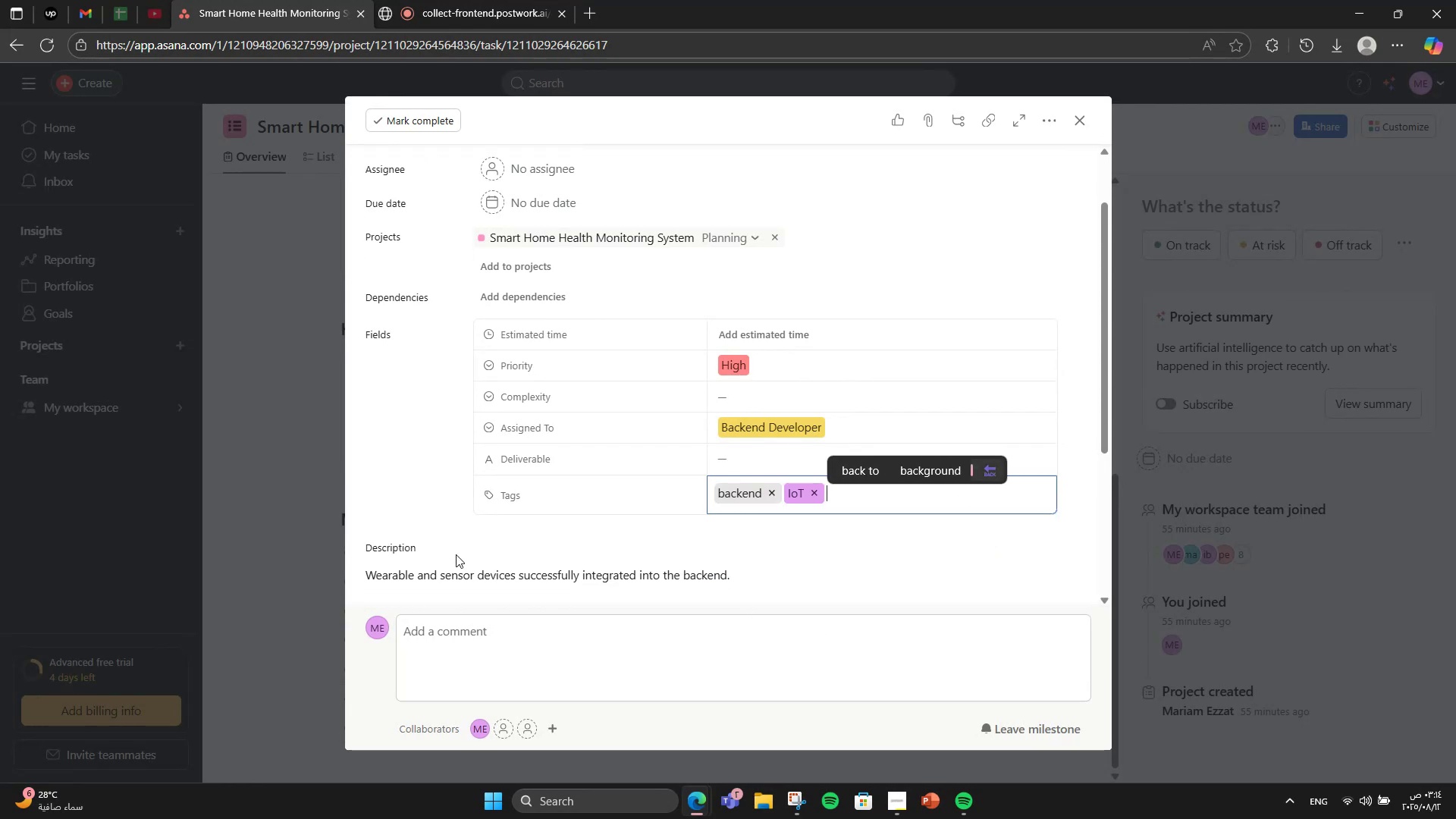 
left_click([450, 551])
 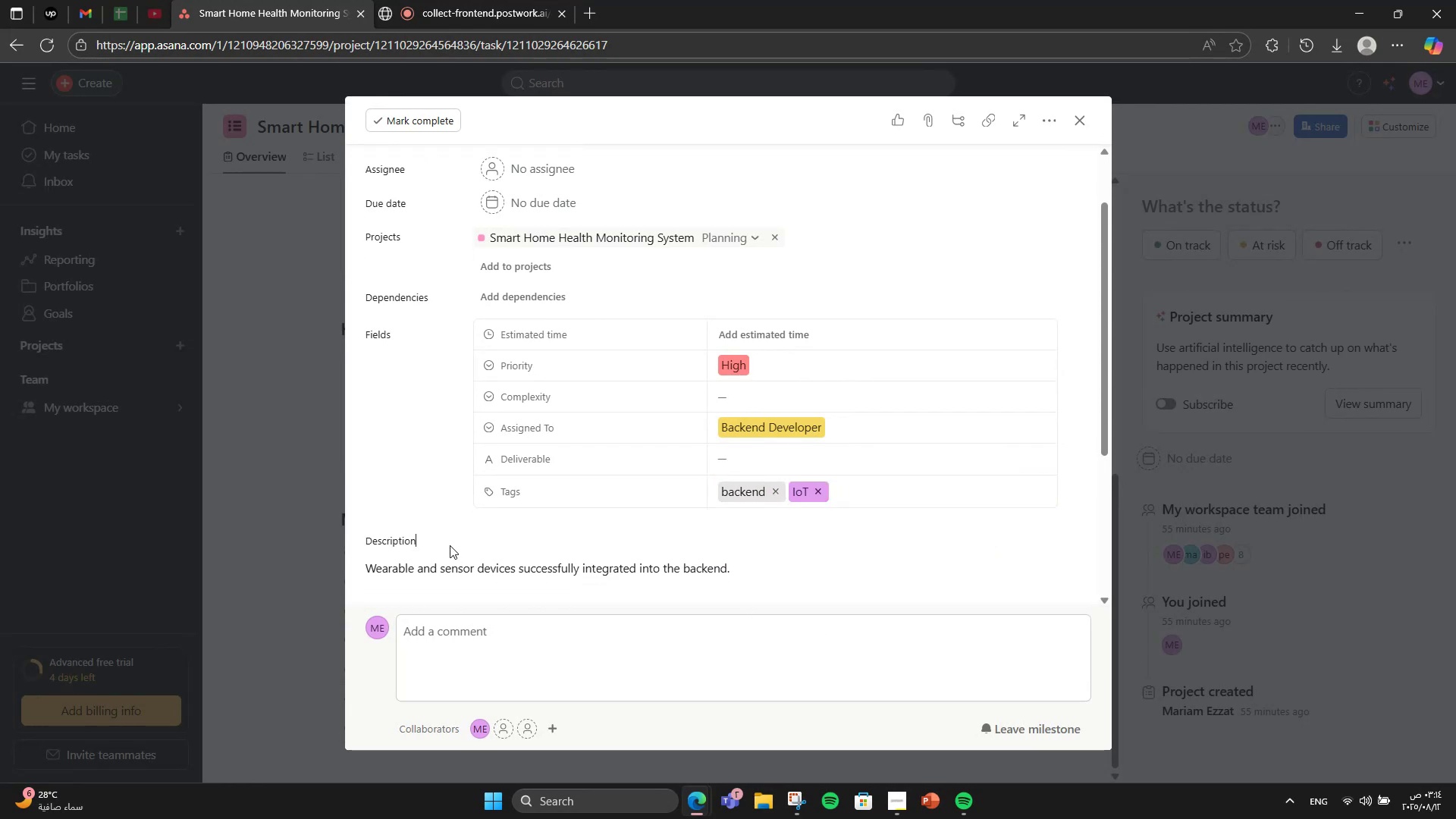 
scroll: coordinate [453, 534], scroll_direction: down, amount: 4.0
 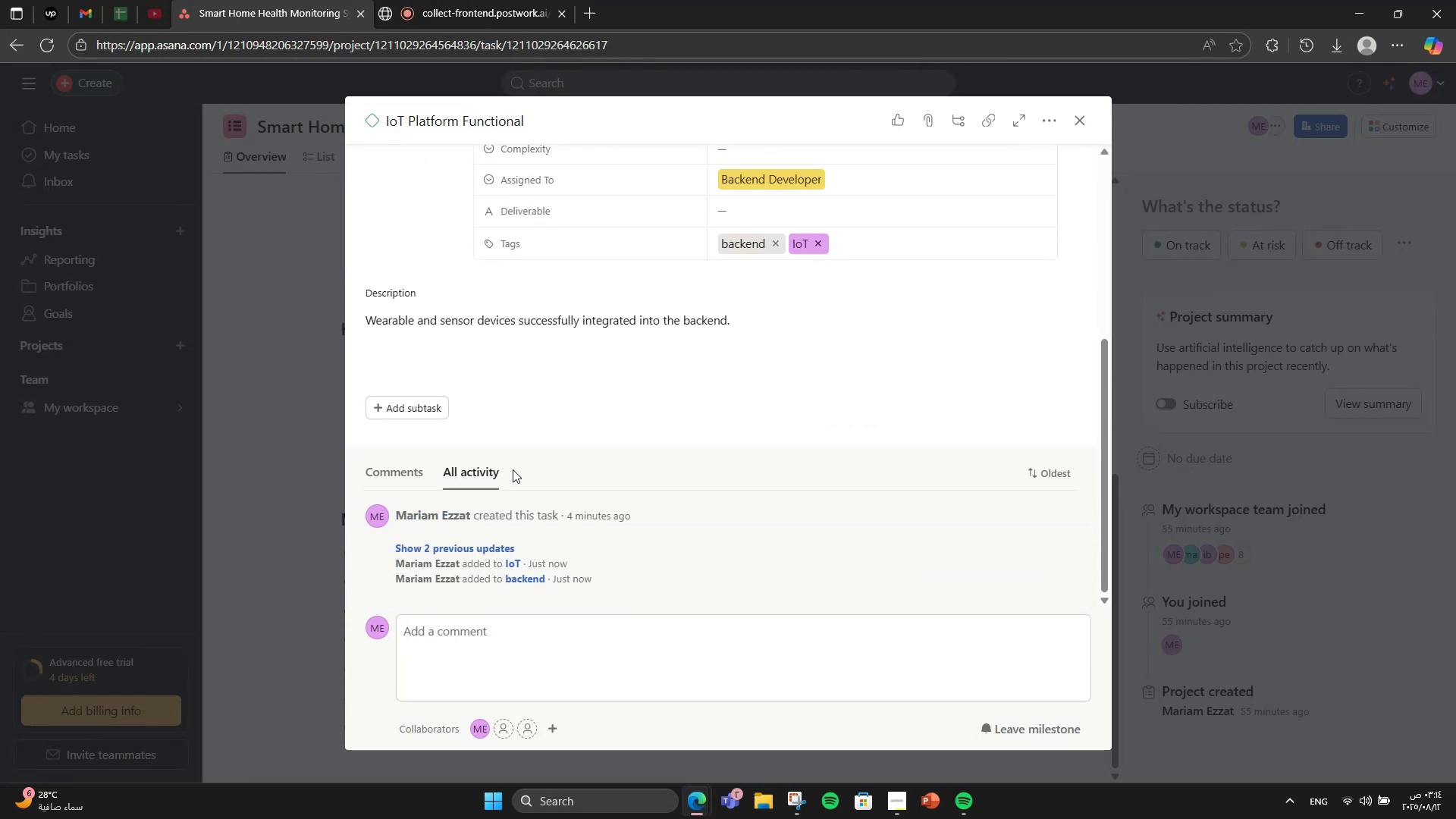 
left_click([304, 447])
 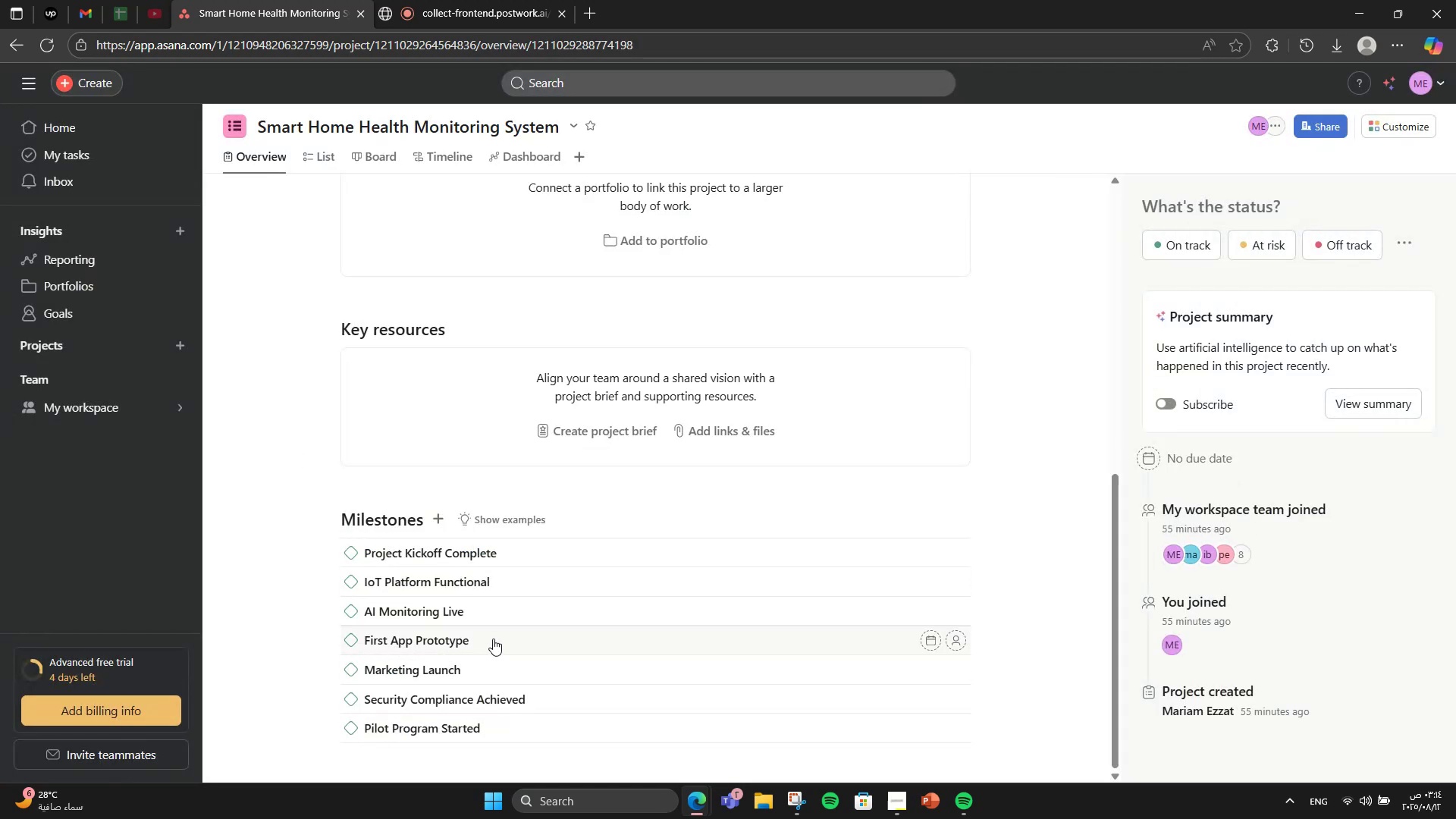 
left_click([501, 616])
 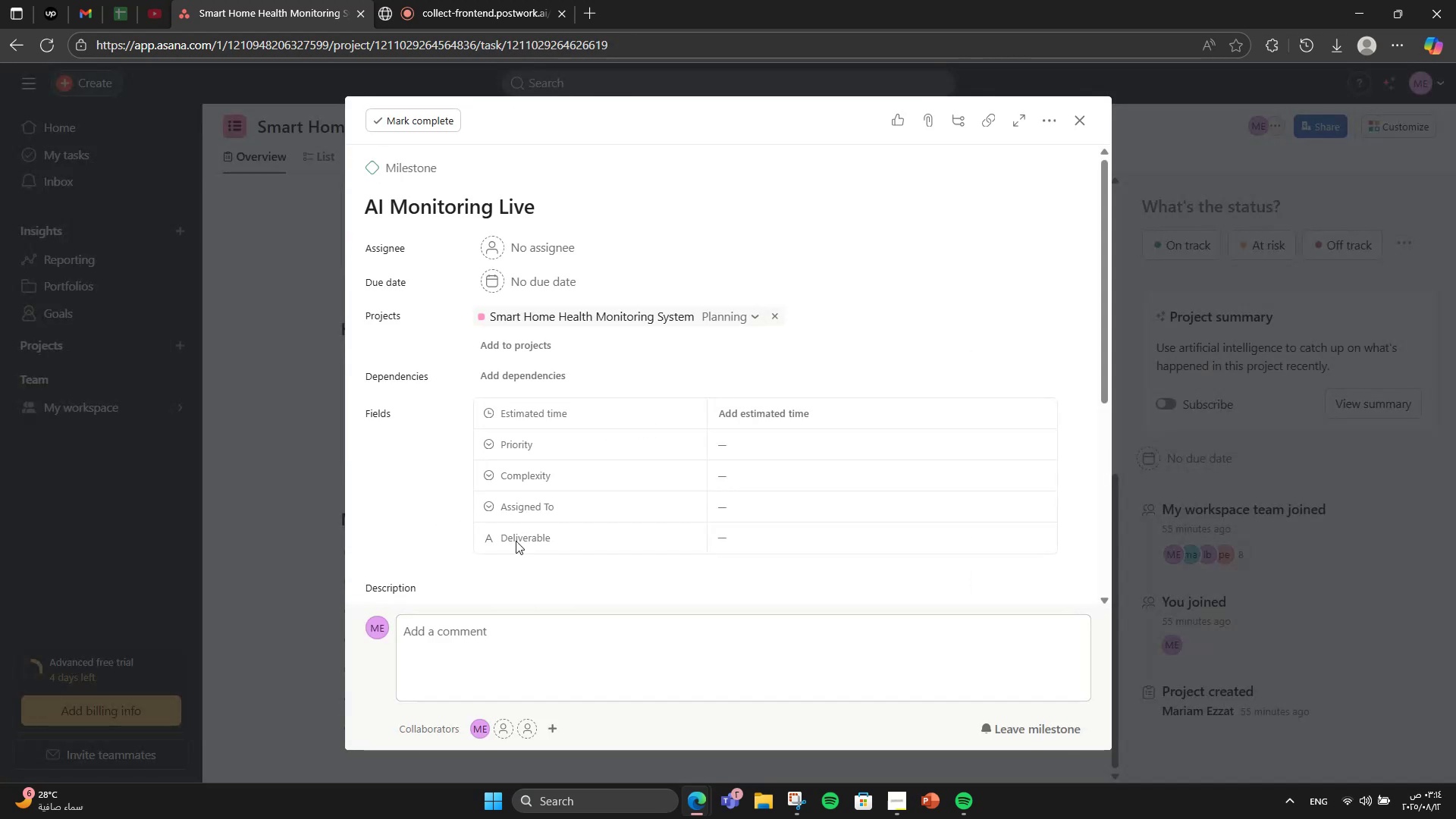 
scroll: coordinate [733, 490], scroll_direction: down, amount: 4.0
 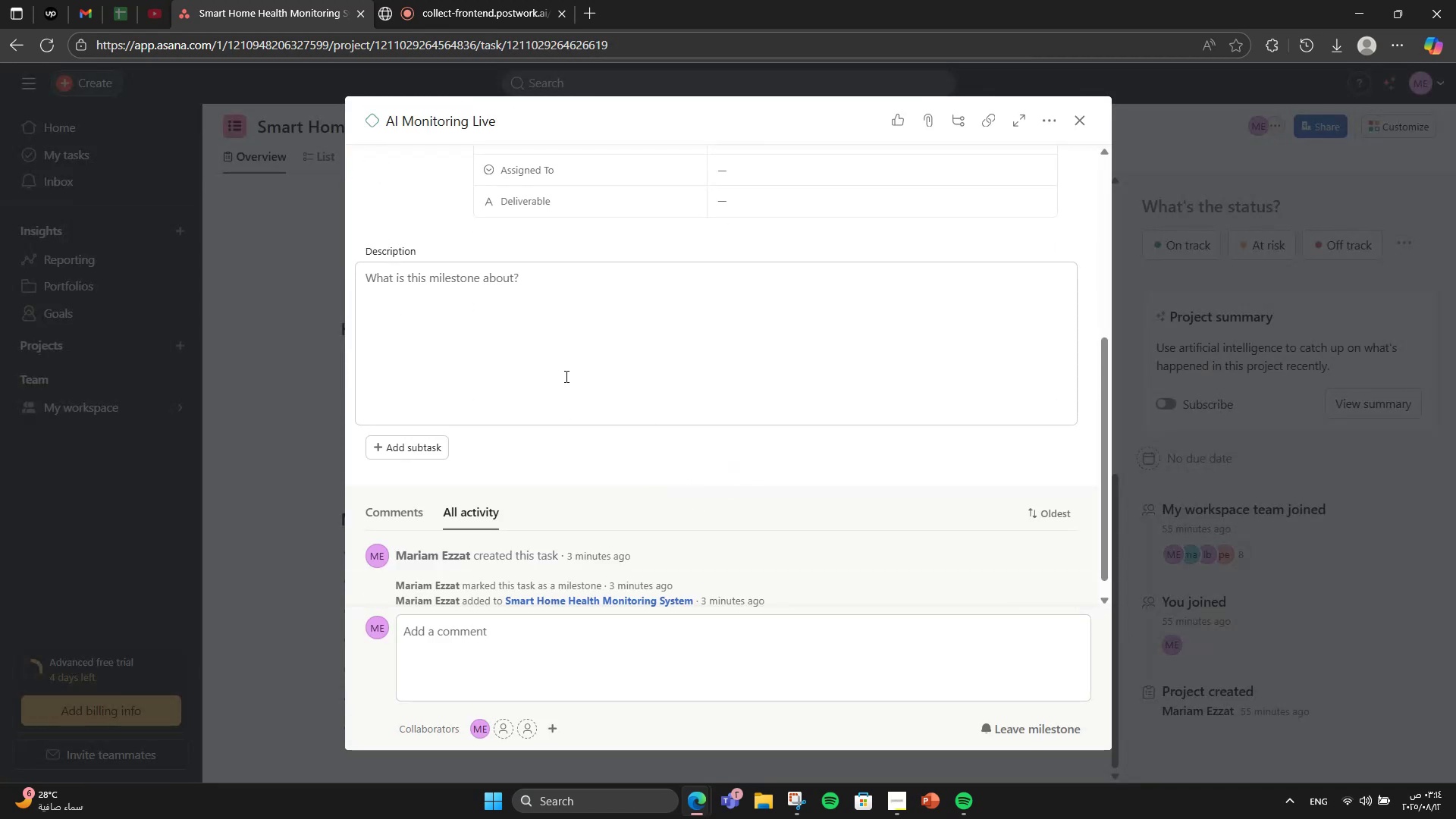 
left_click([561, 367])
 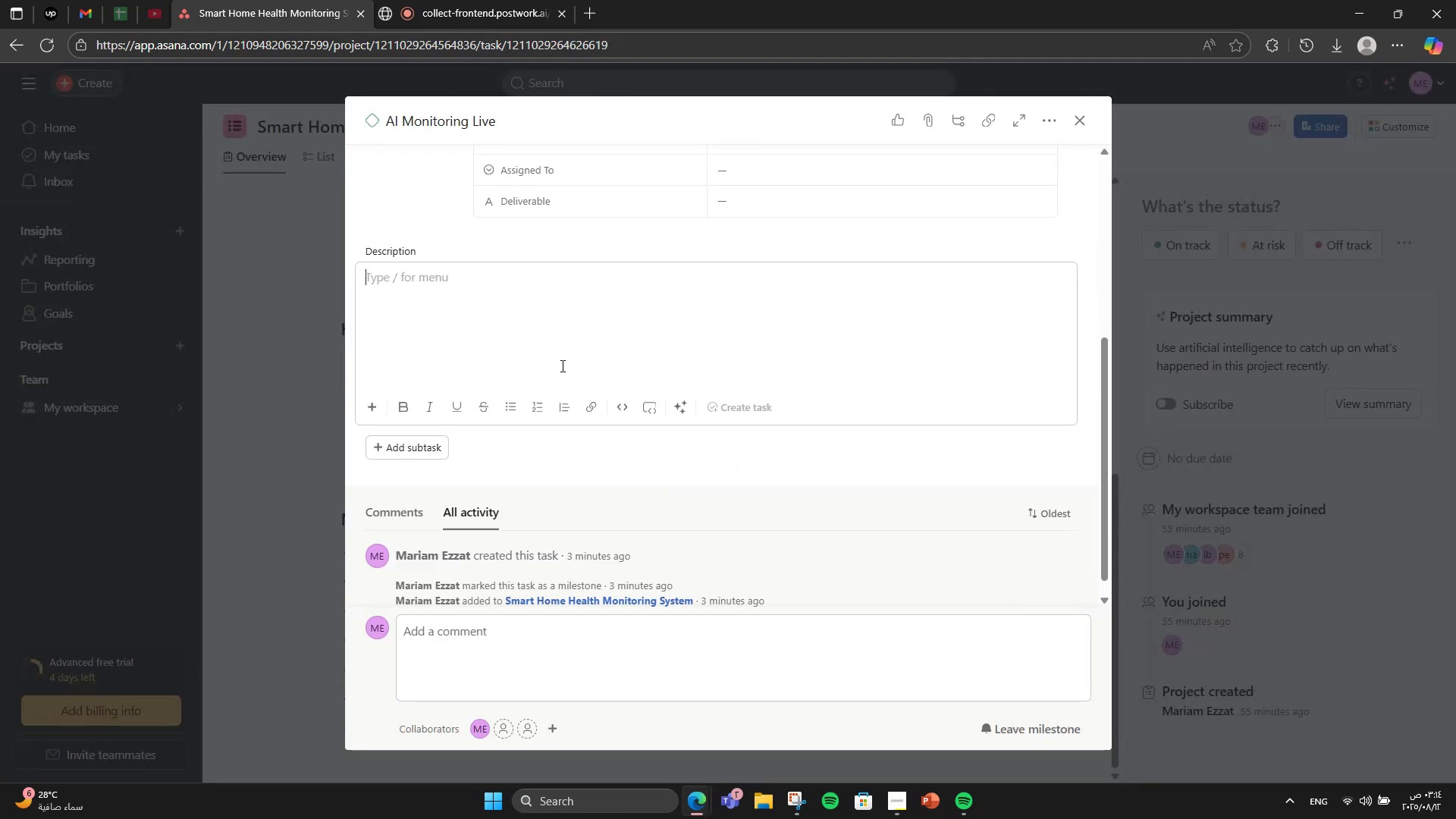 
type(AI health risk detection system tested and running,)
key(Backspace)
type(/)
key(Backspace)
type(.)
 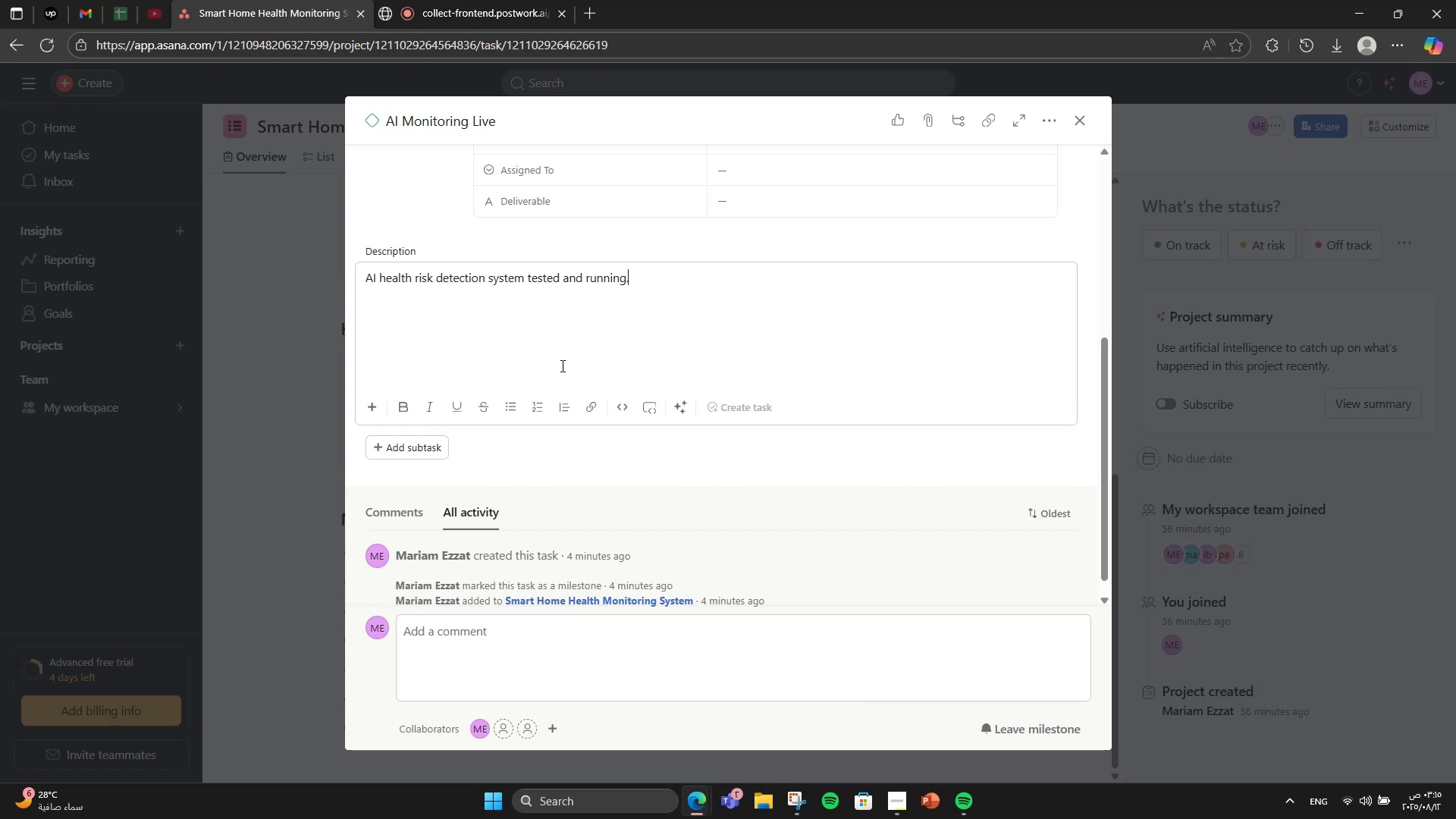 
scroll: coordinate [490, 489], scroll_direction: up, amount: 7.0
 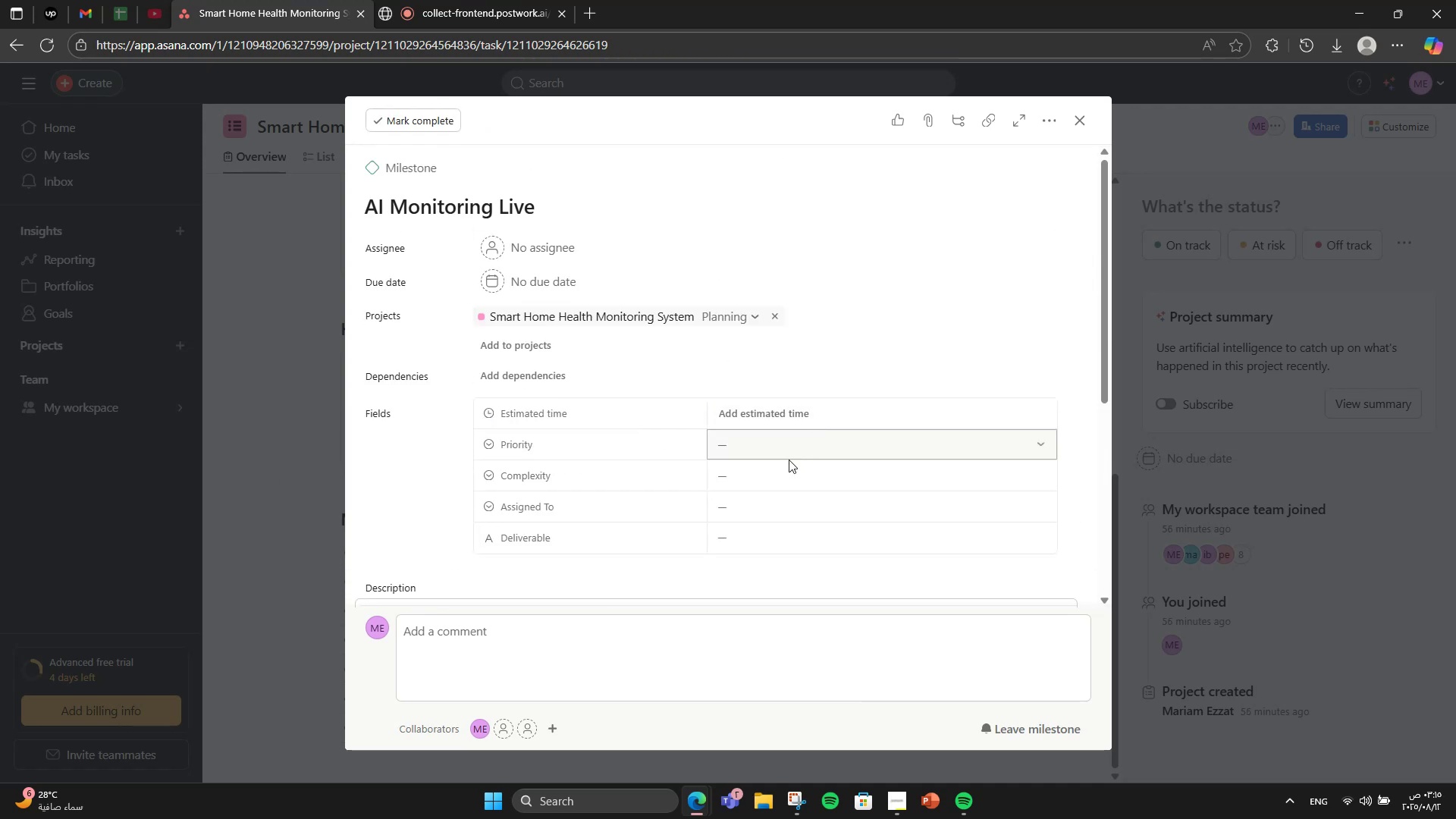 
left_click([786, 463])
 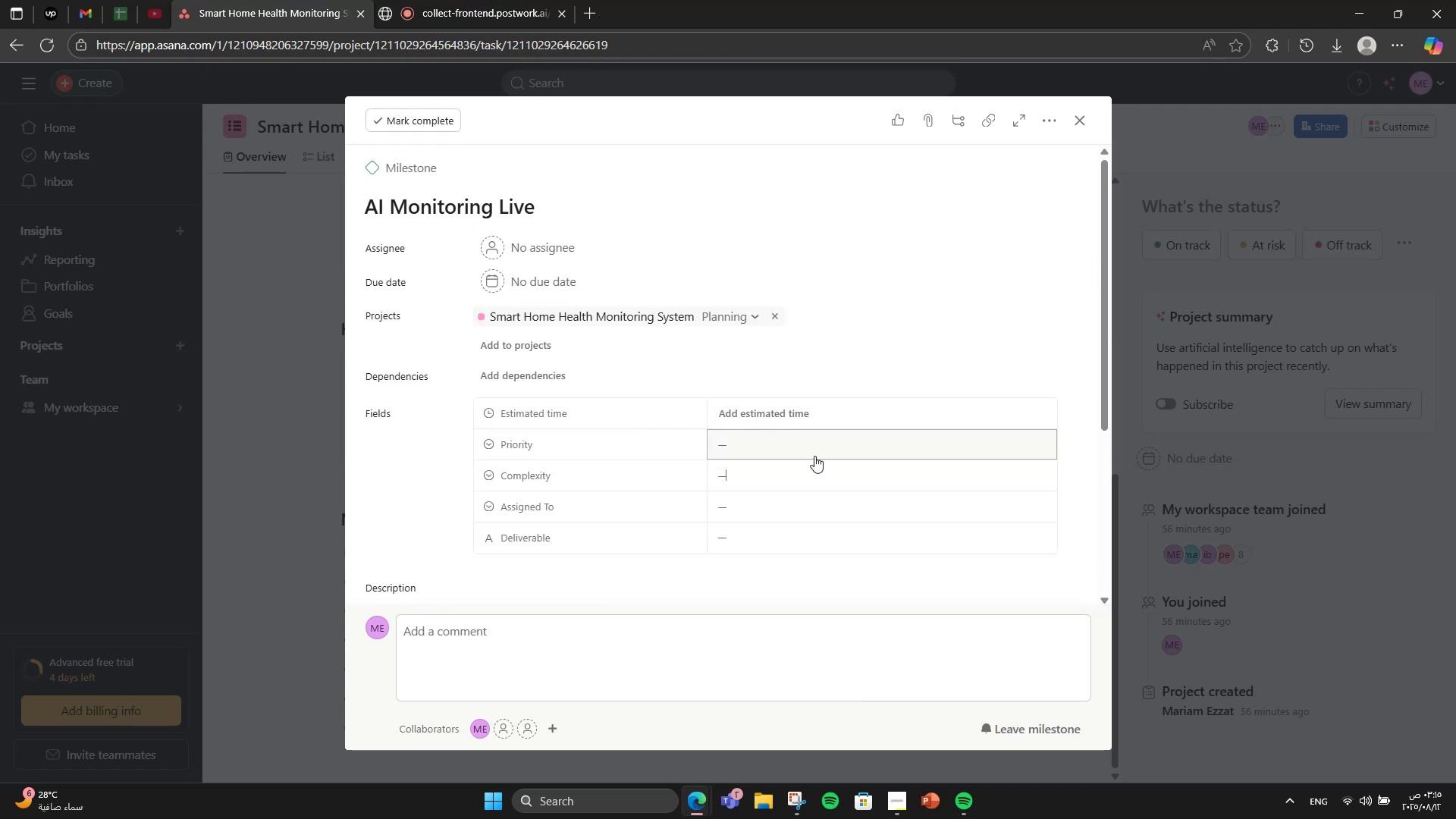 
left_click([827, 447])
 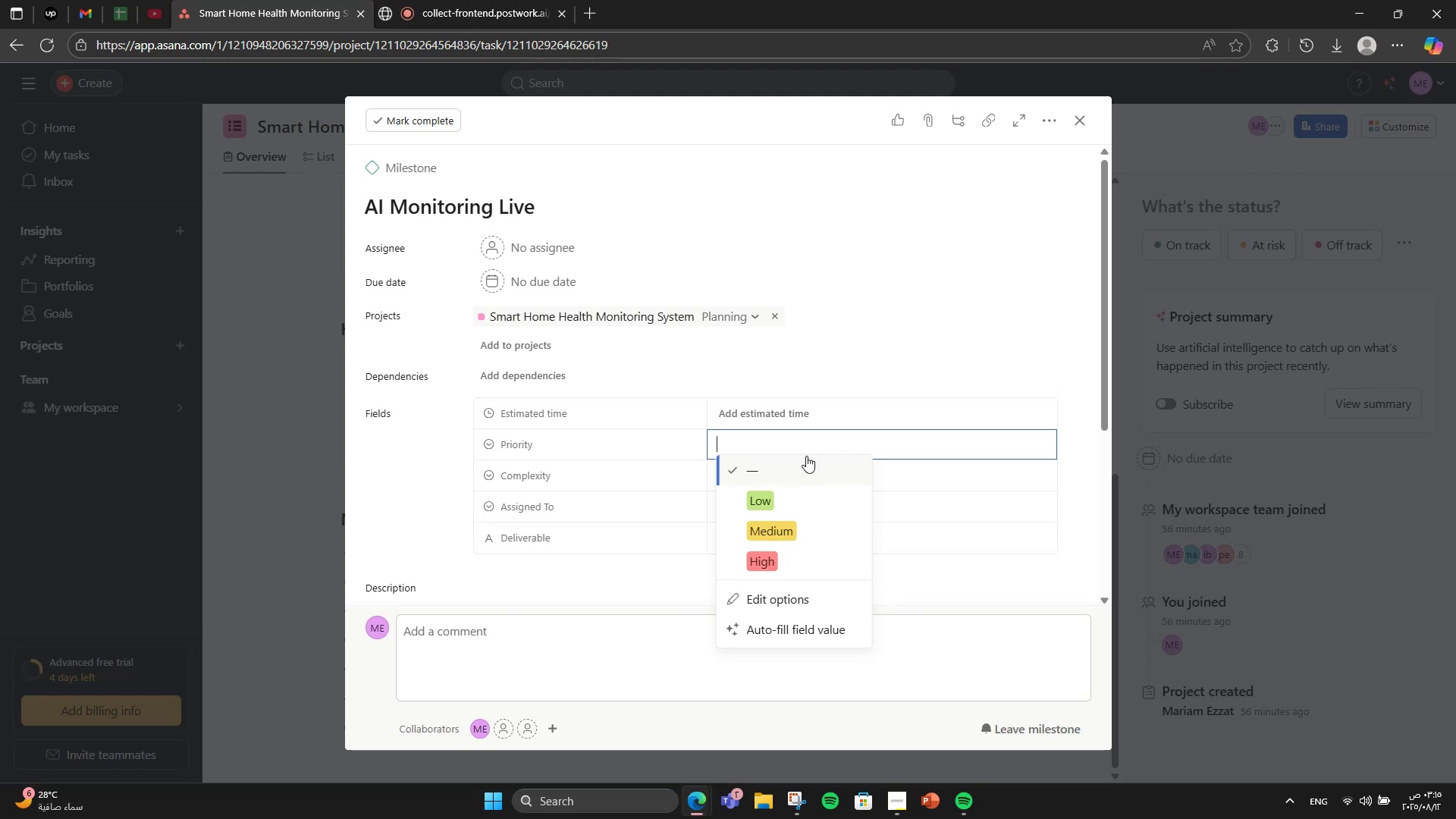 
left_click([777, 568])
 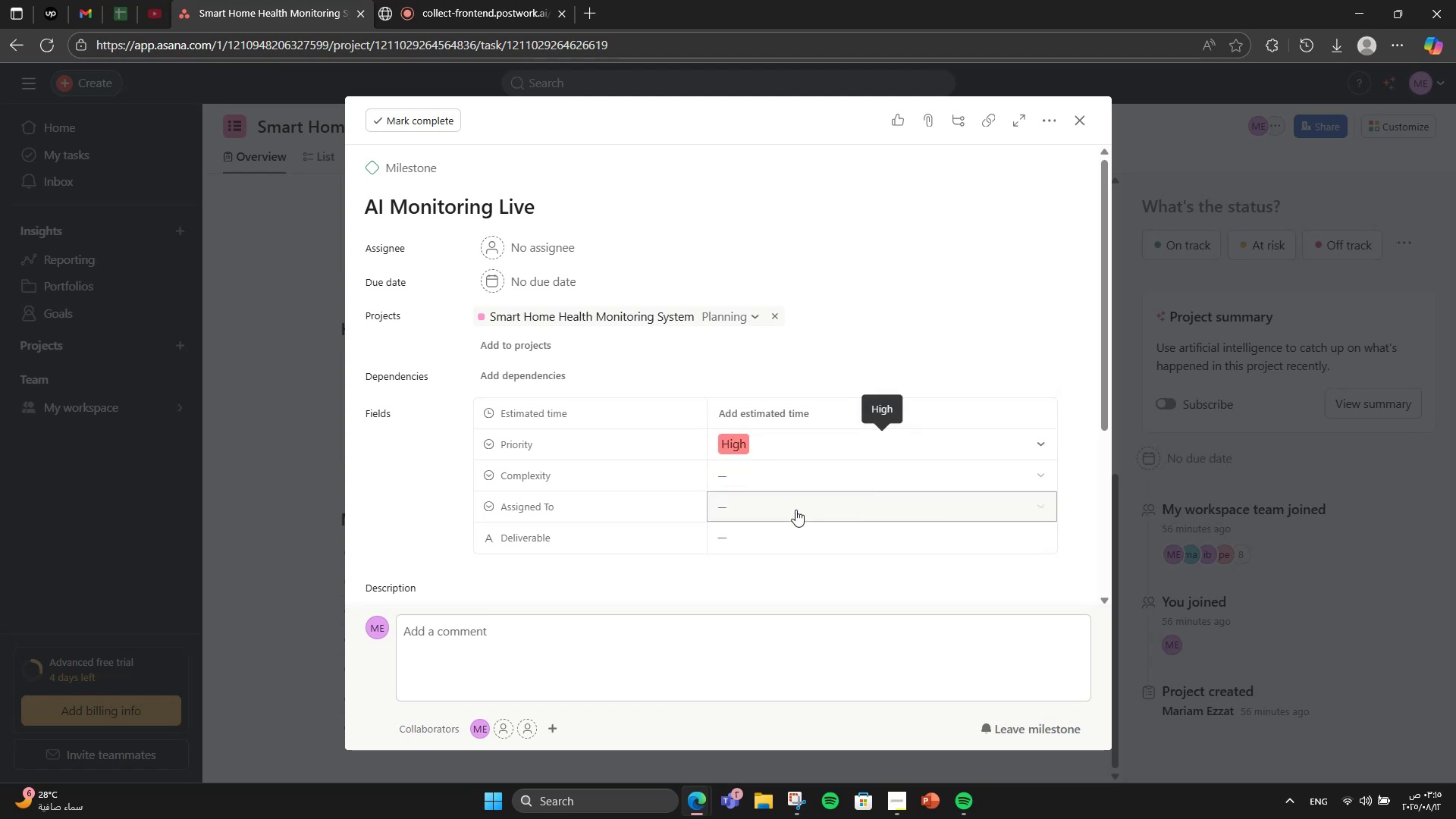 
left_click([795, 511])
 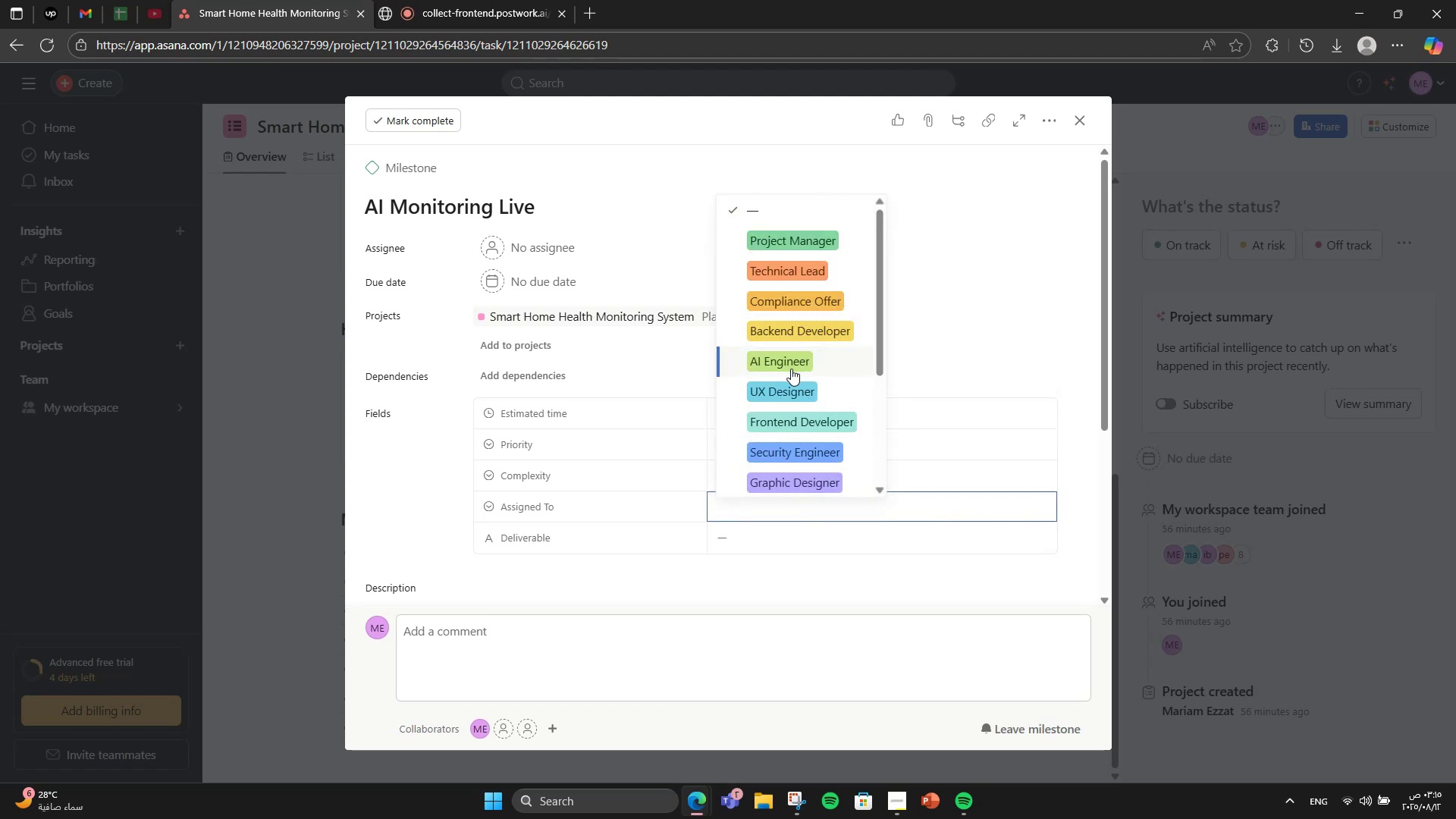 
left_click([786, 398])
 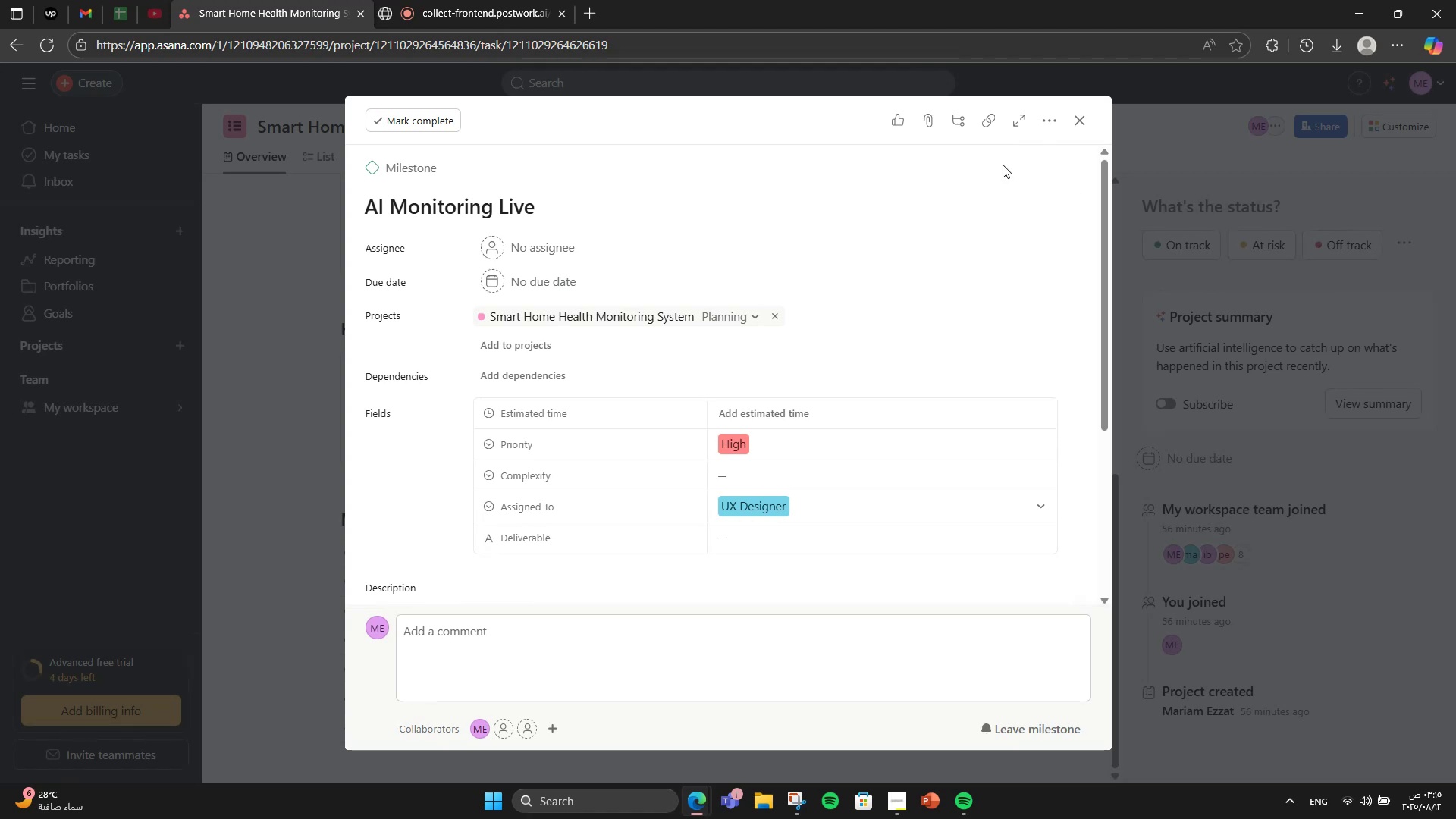 
wait(6.41)
 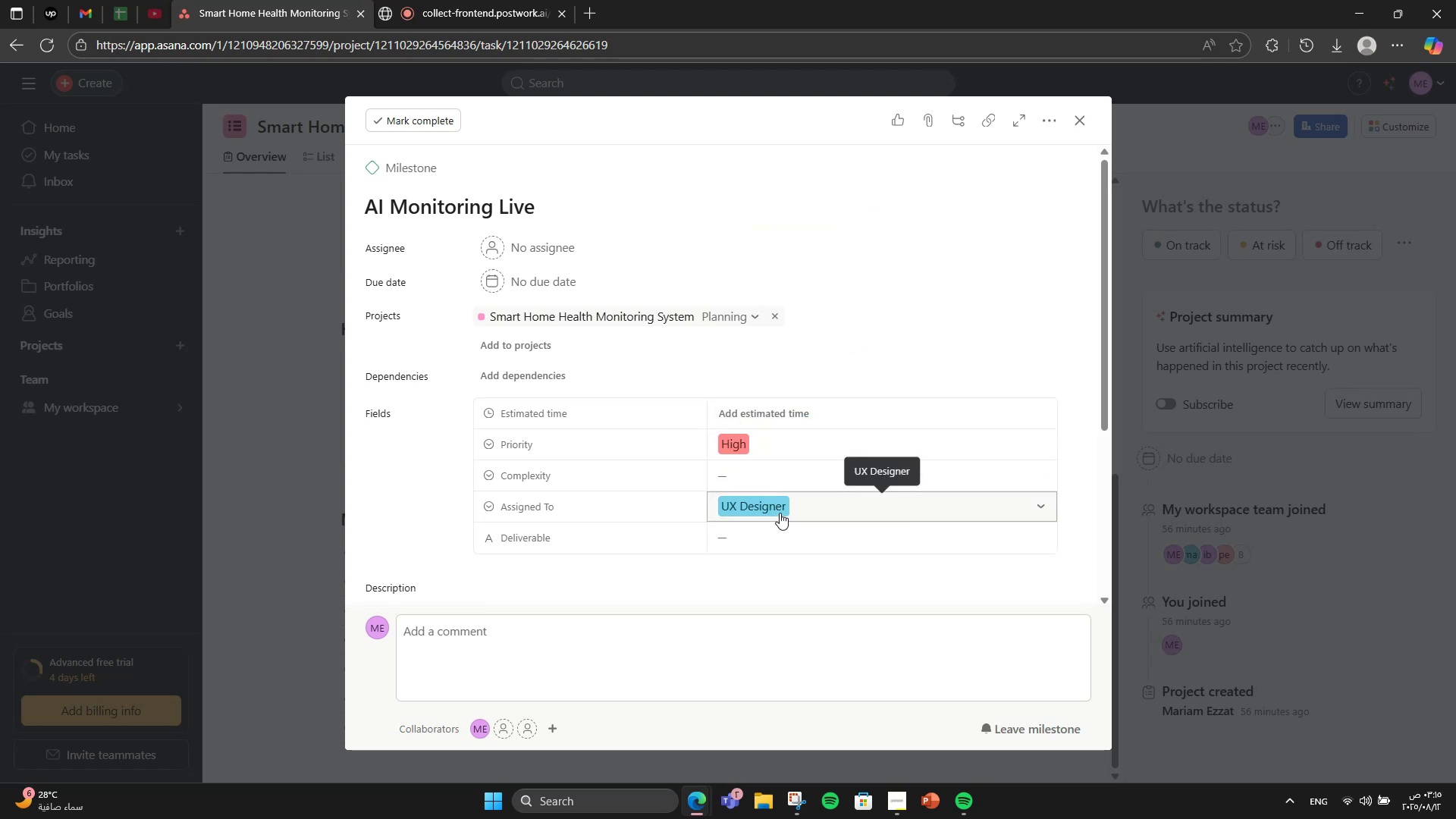 
left_click([1040, 121])
 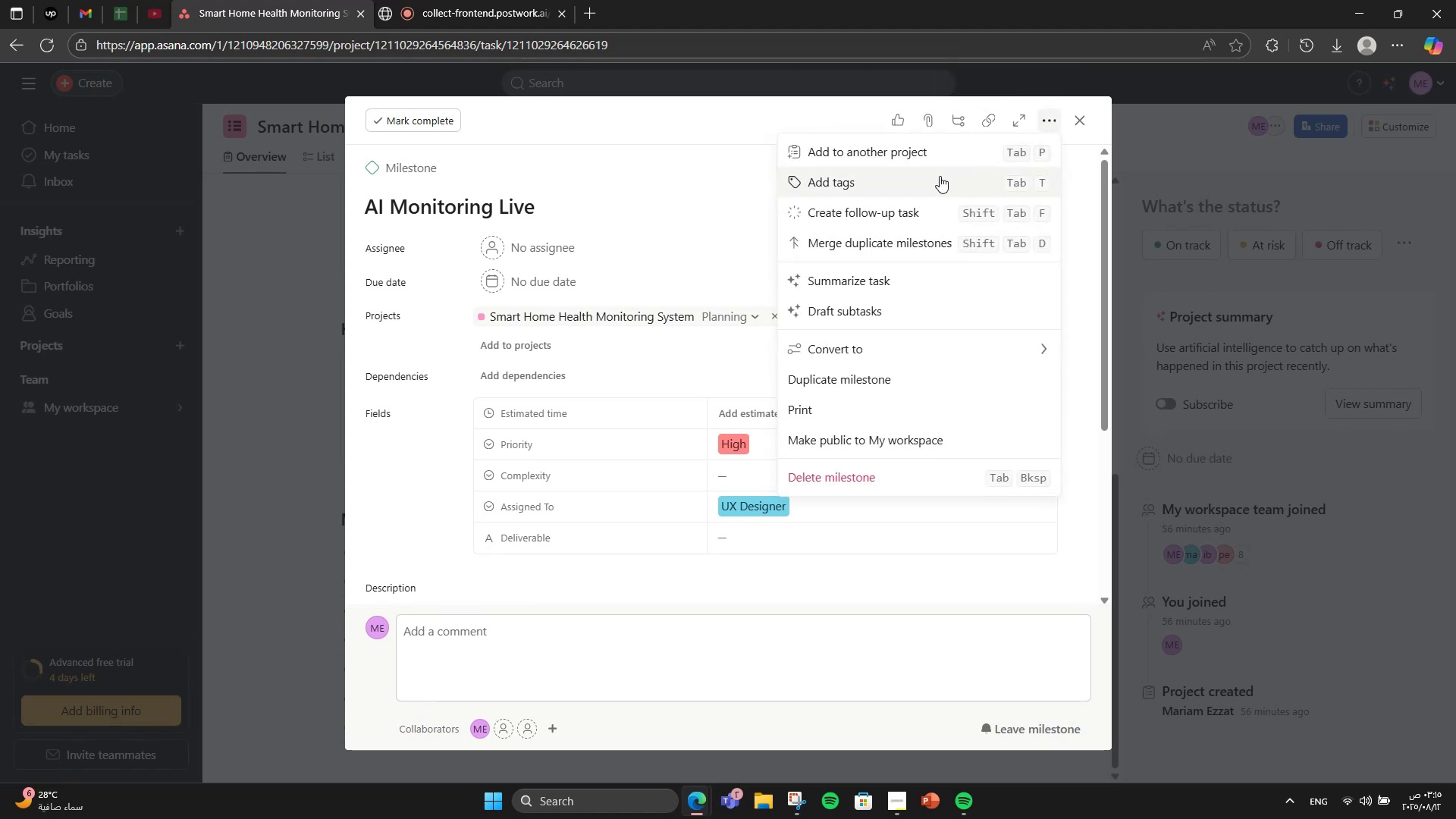 
left_click([940, 176])
 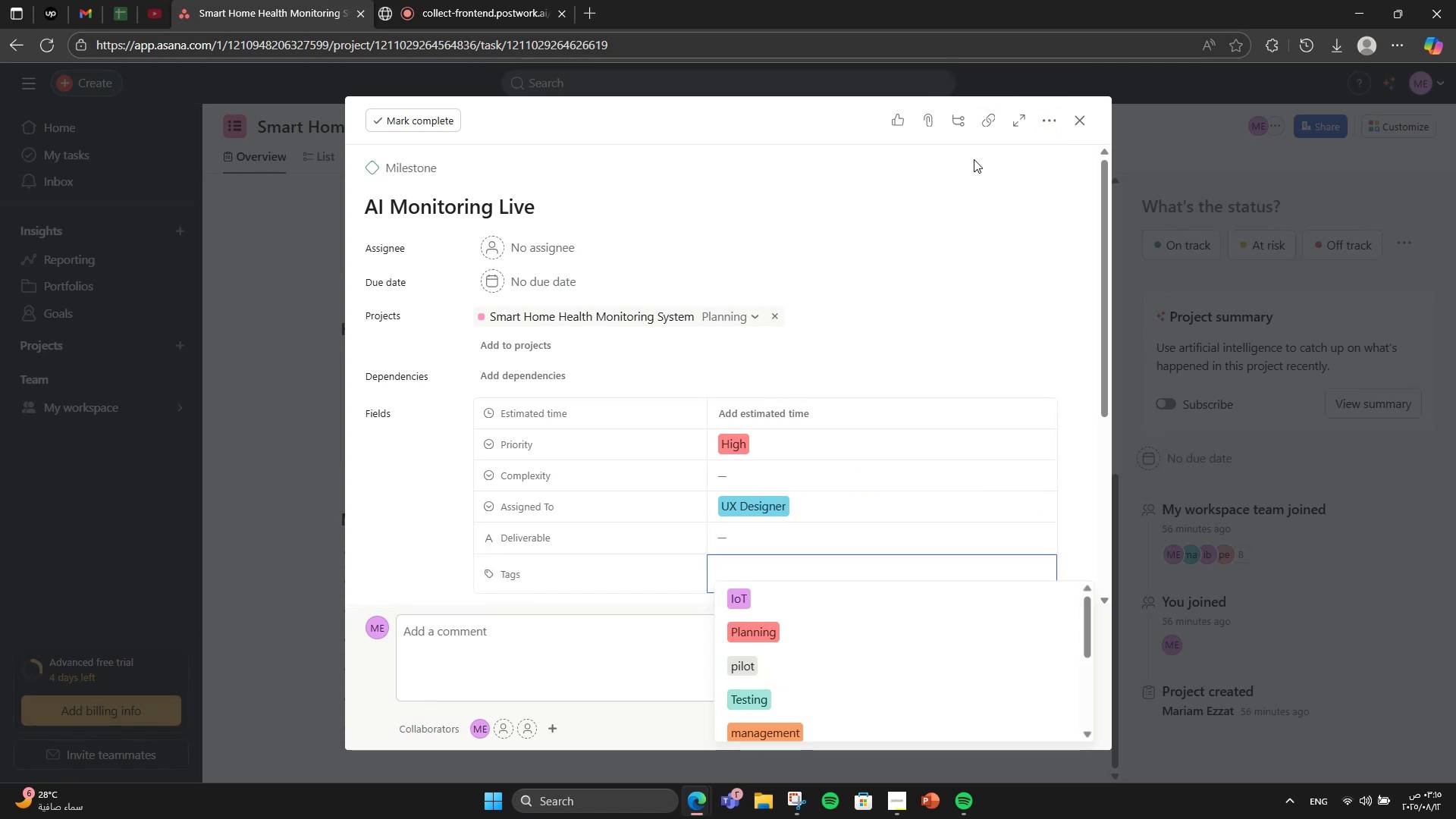 
type(ui)
 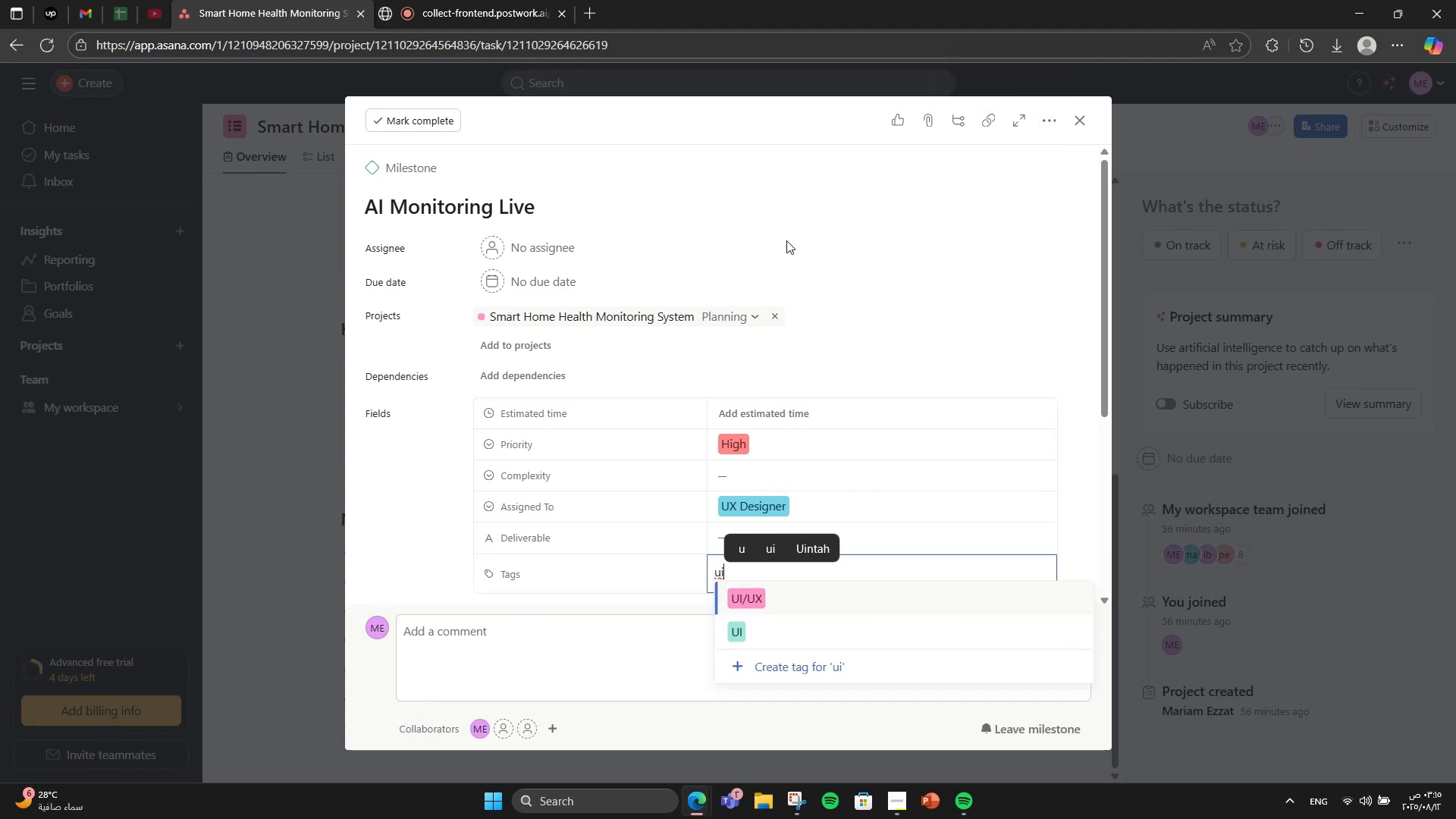 
left_click([883, 599])
 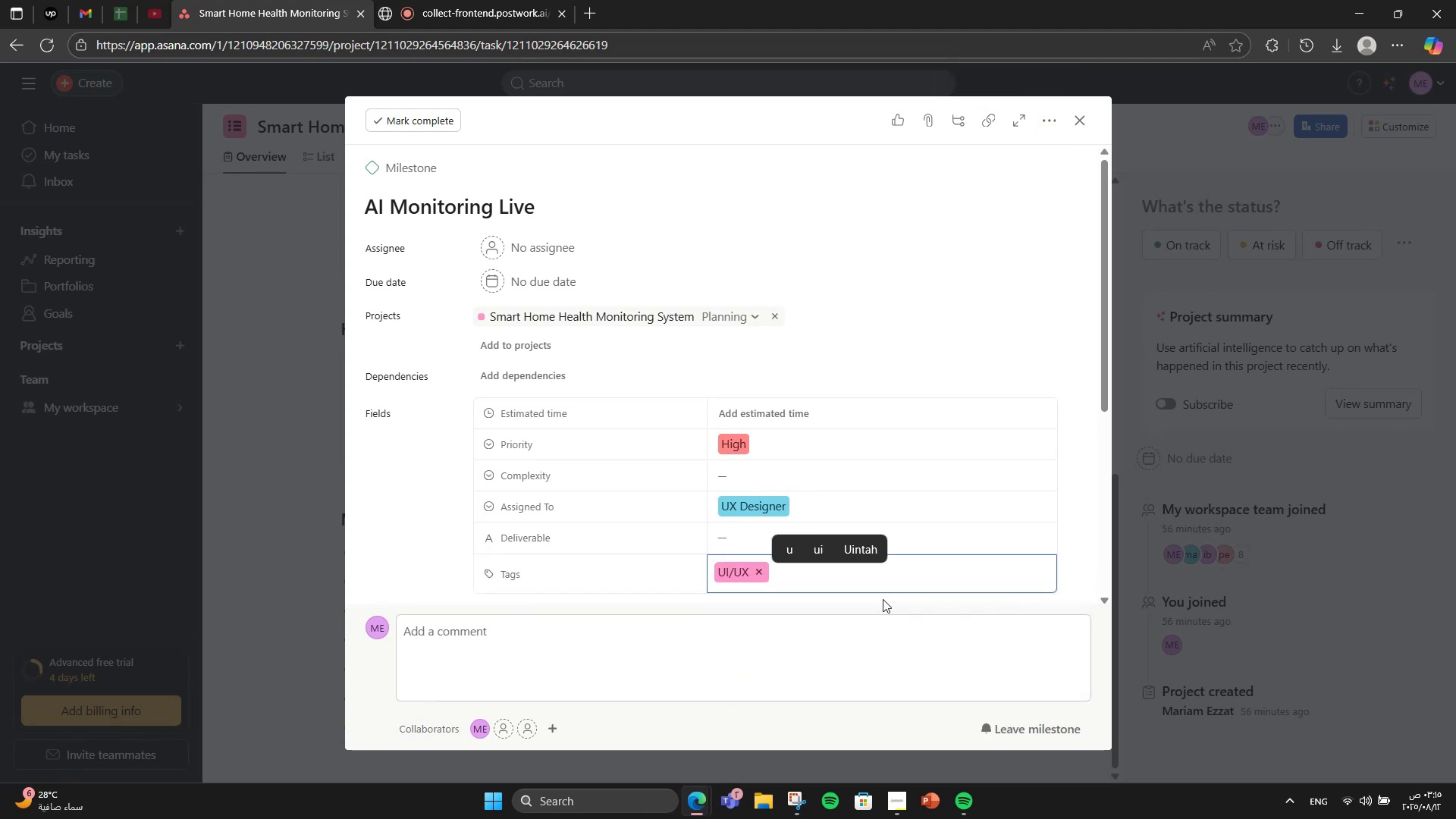 
type(mobil)
 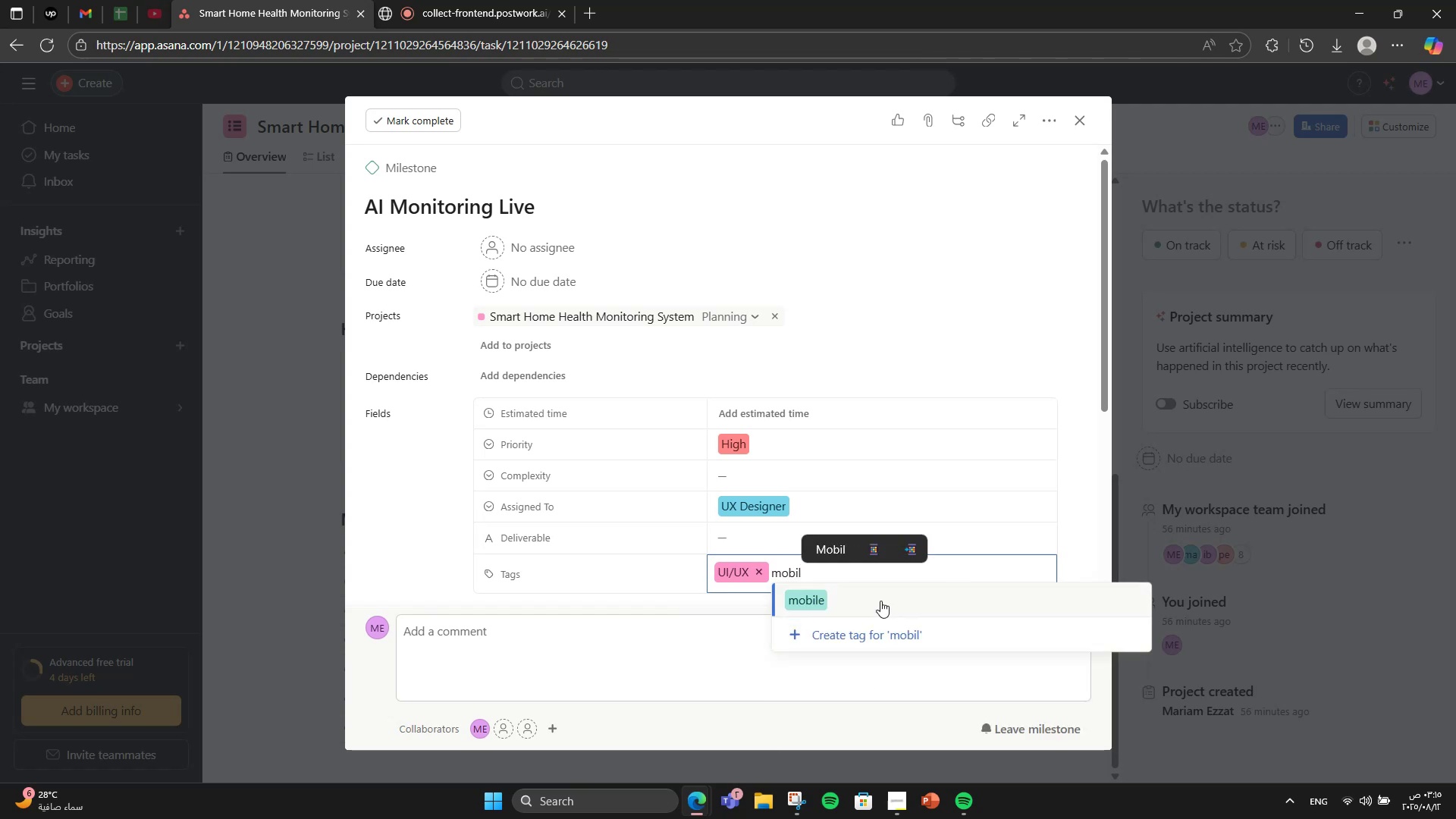 
left_click([877, 601])
 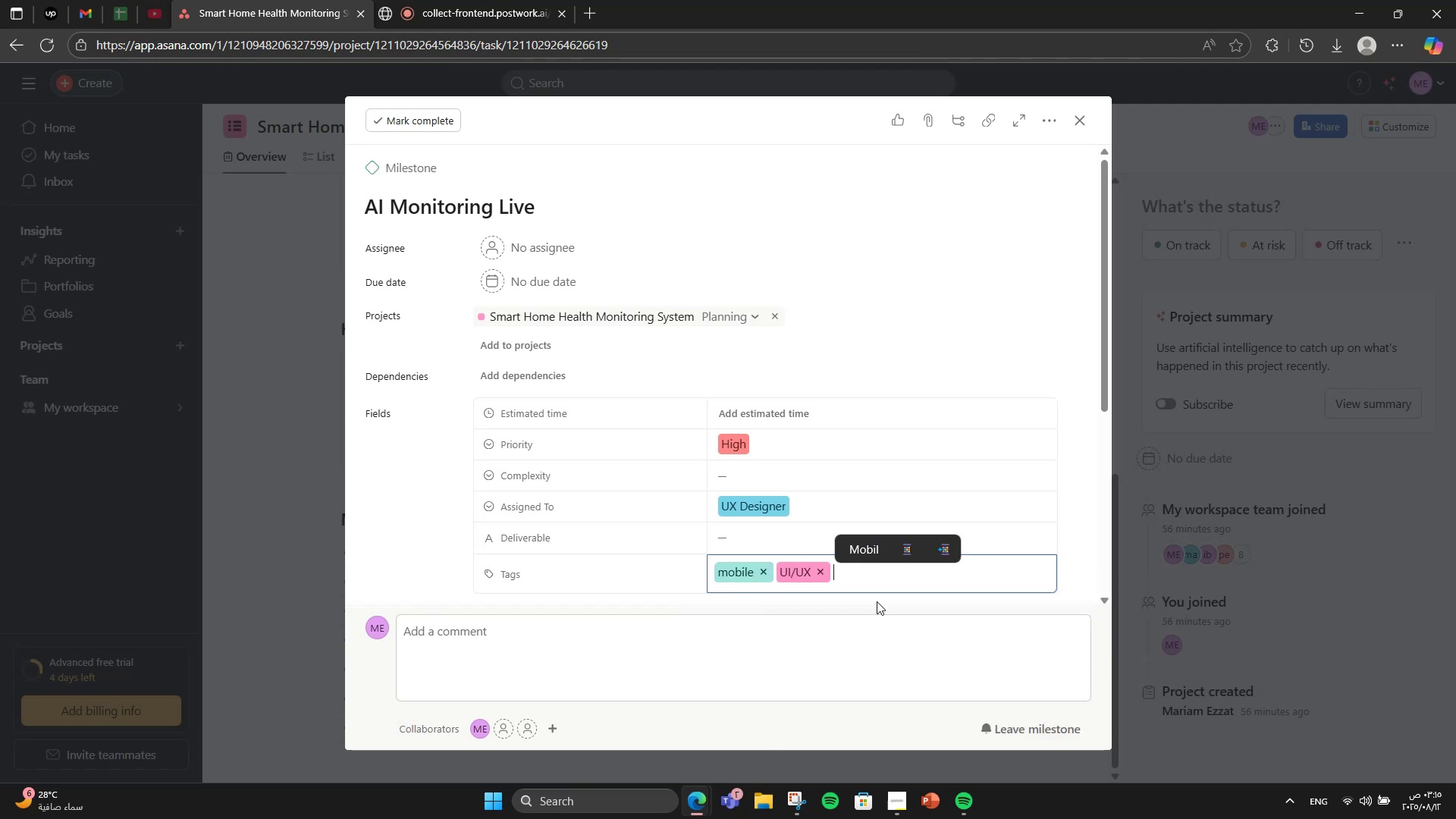 
scroll: coordinate [877, 601], scroll_direction: down, amount: 4.0
 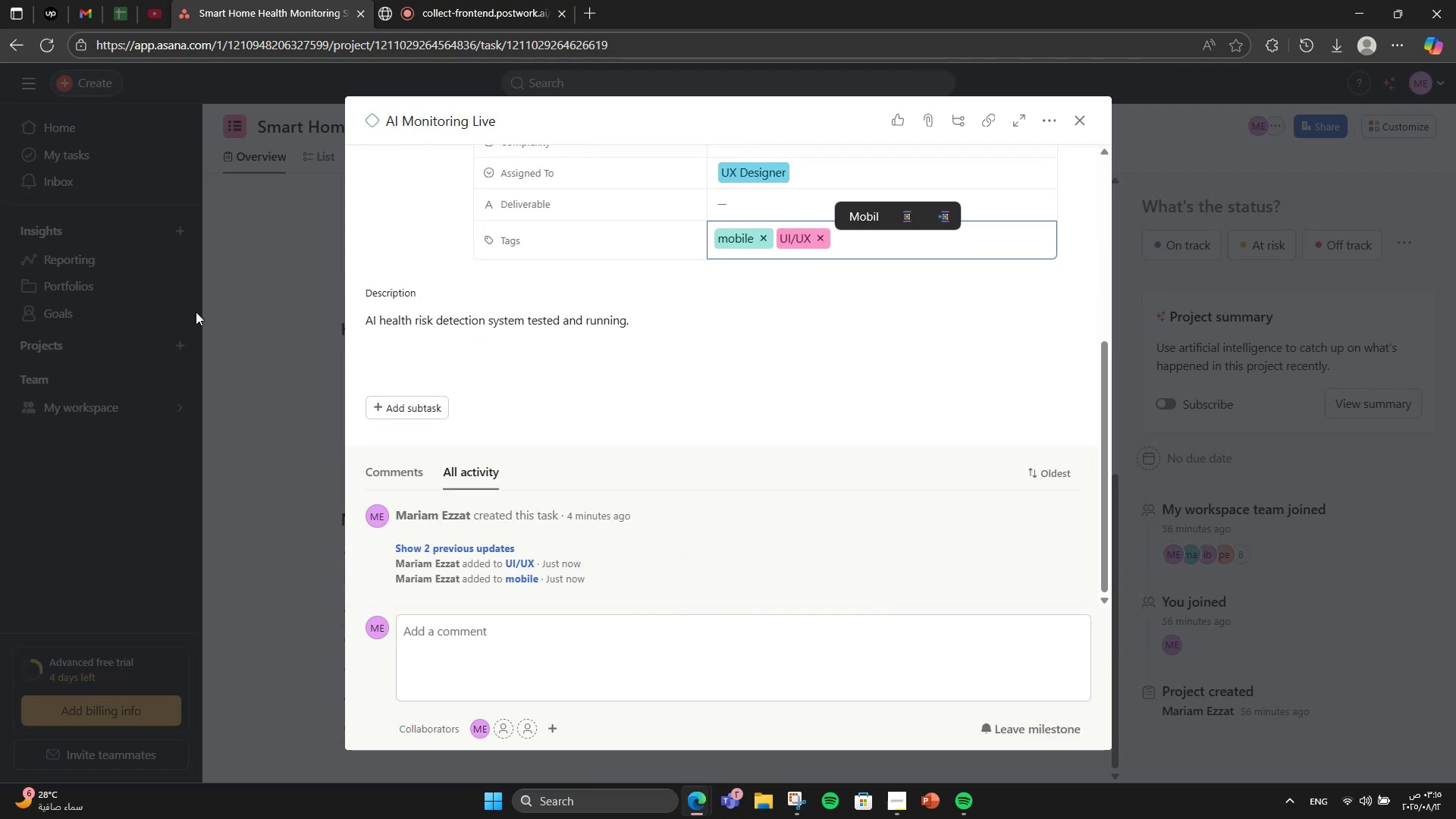 
left_click([213, 303])
 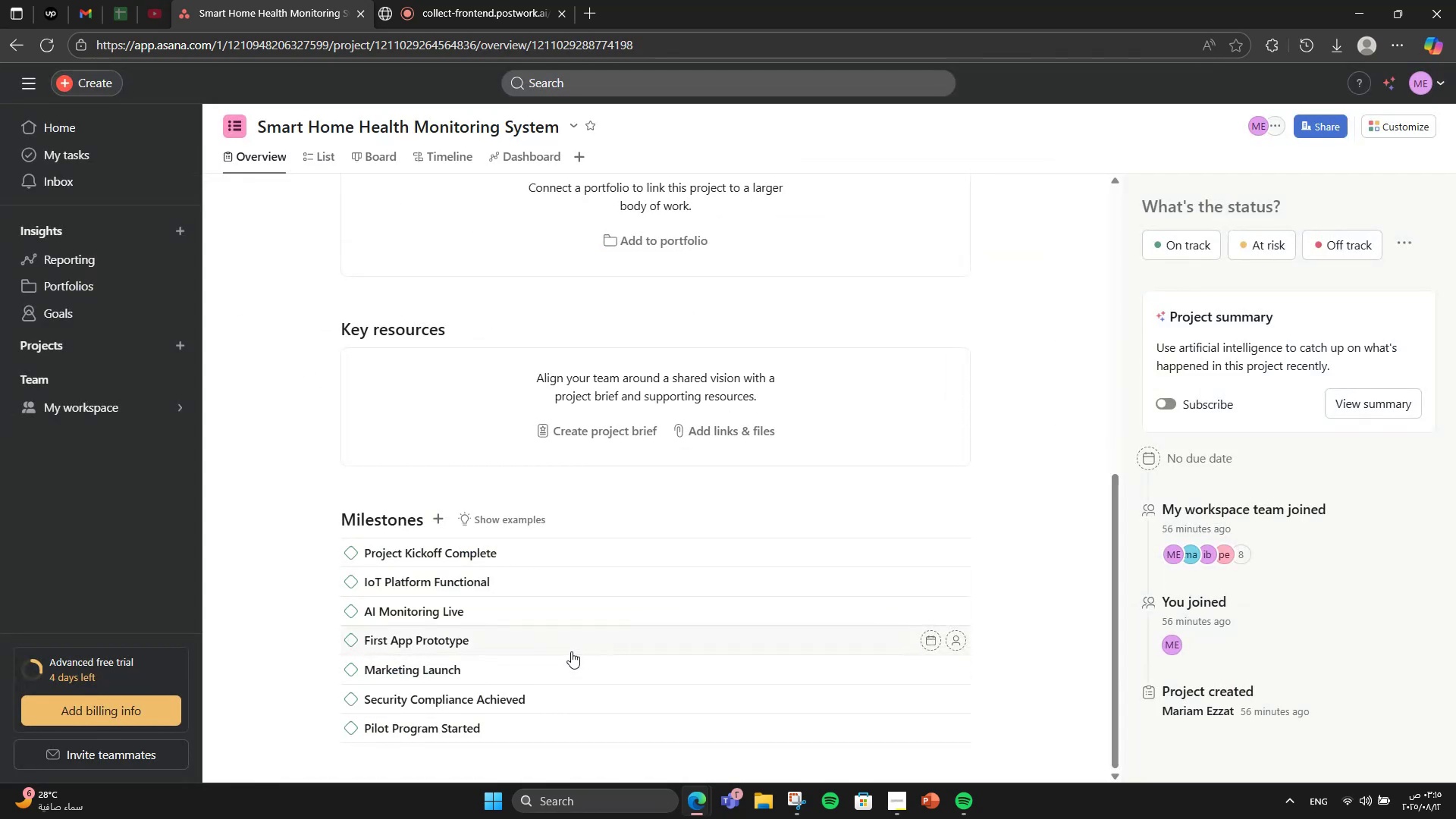 
left_click([412, 17])
 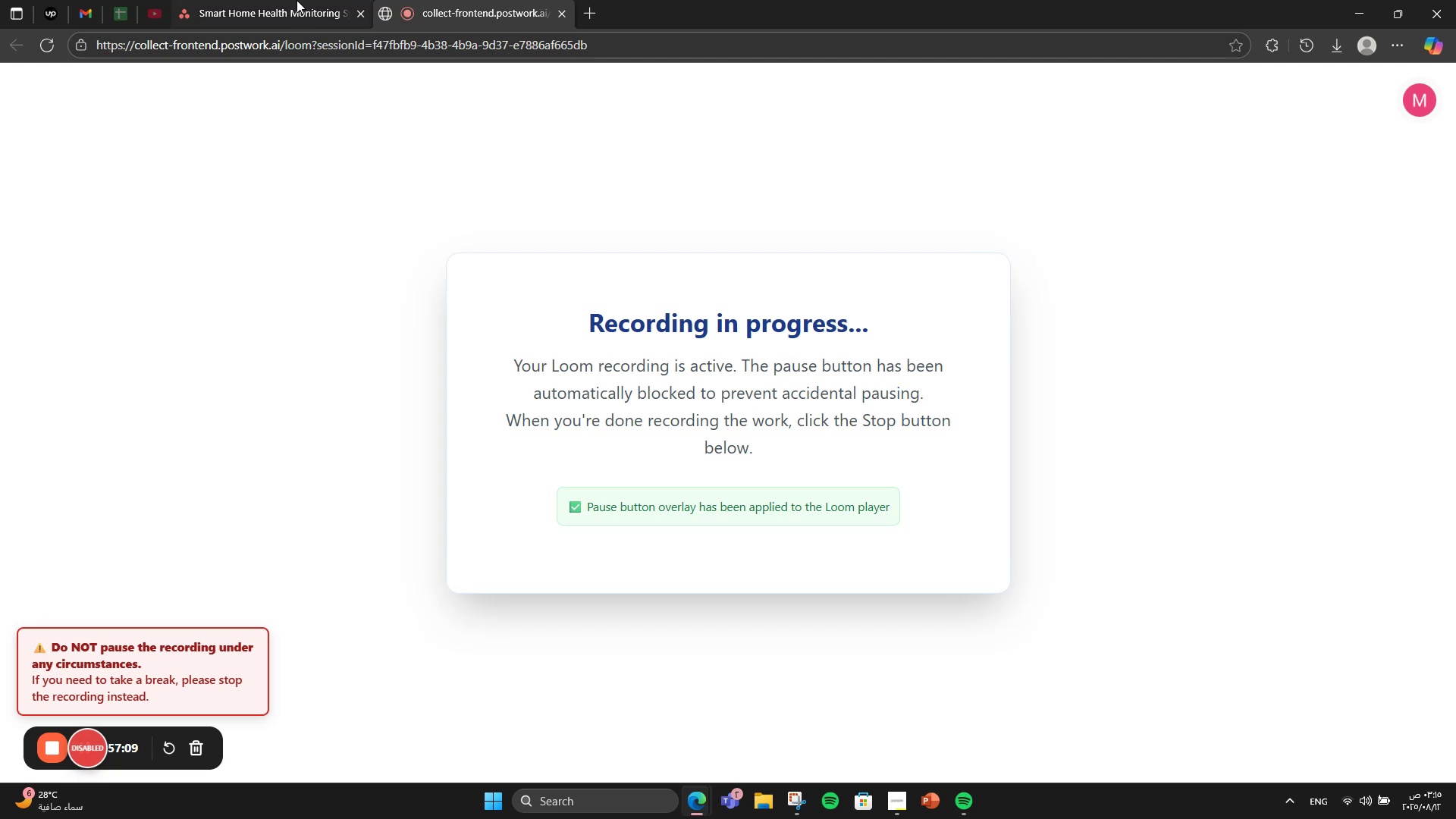 
left_click([297, 0])
 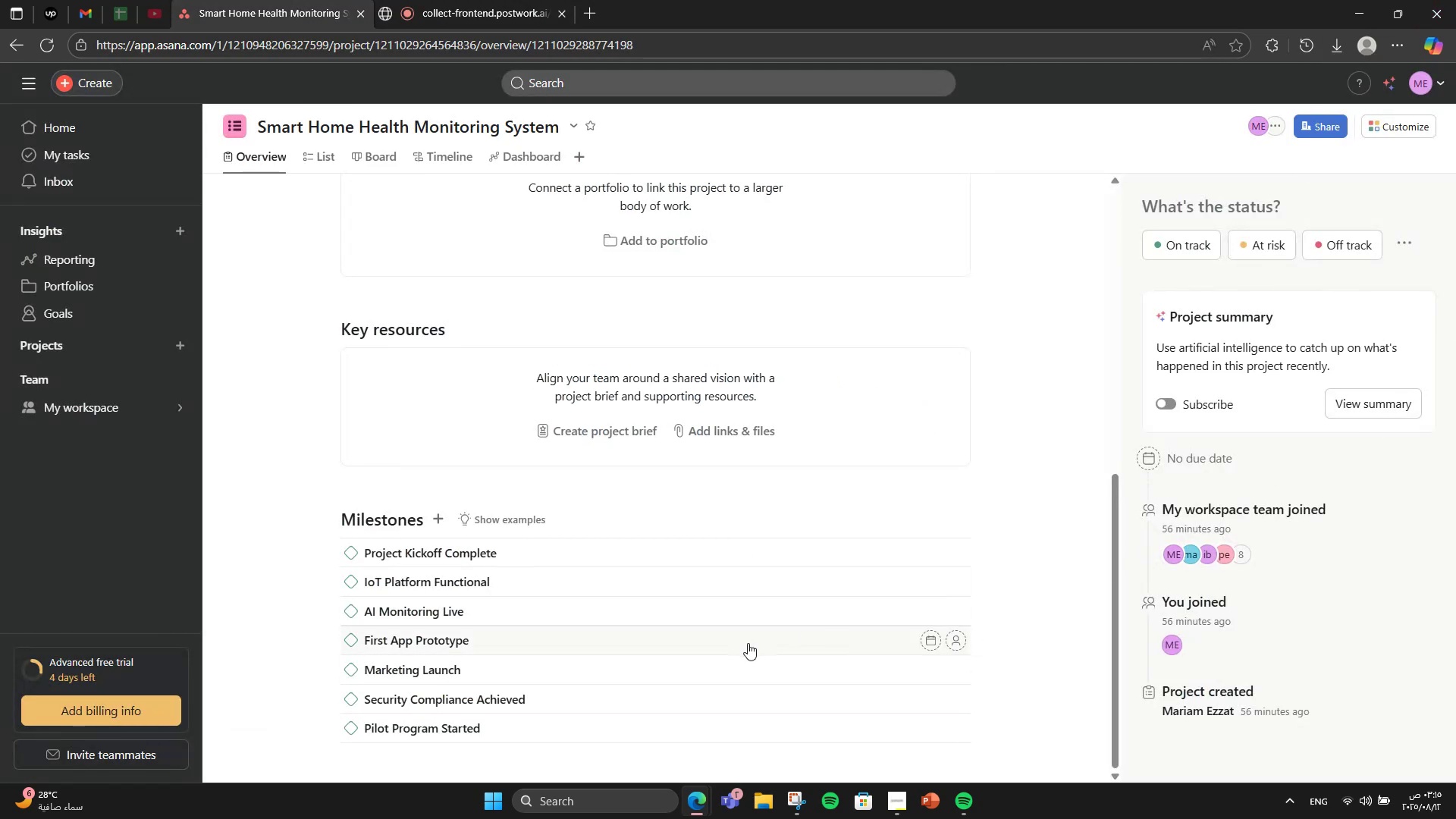 
wait(5.89)
 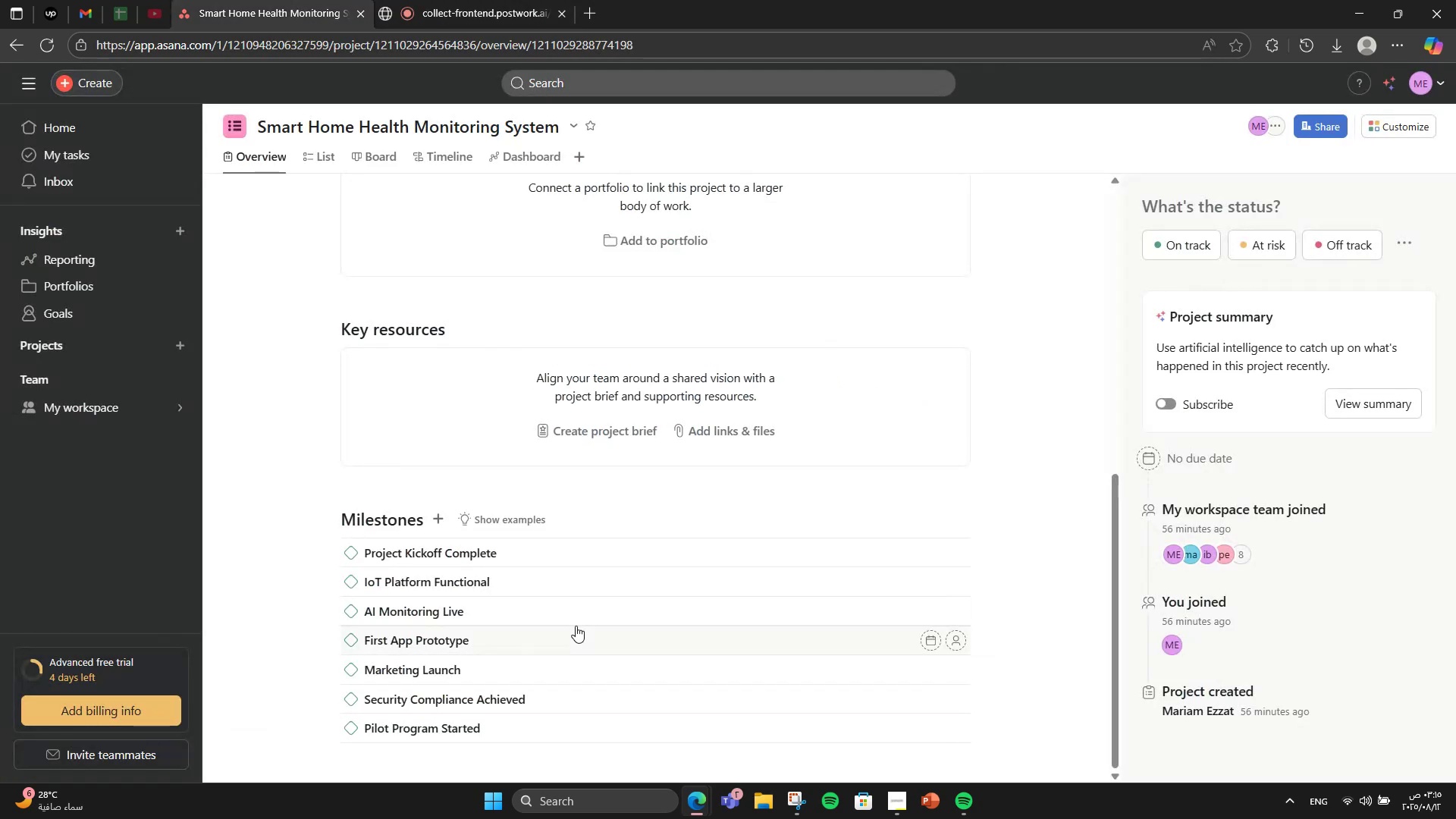 
left_click([720, 642])
 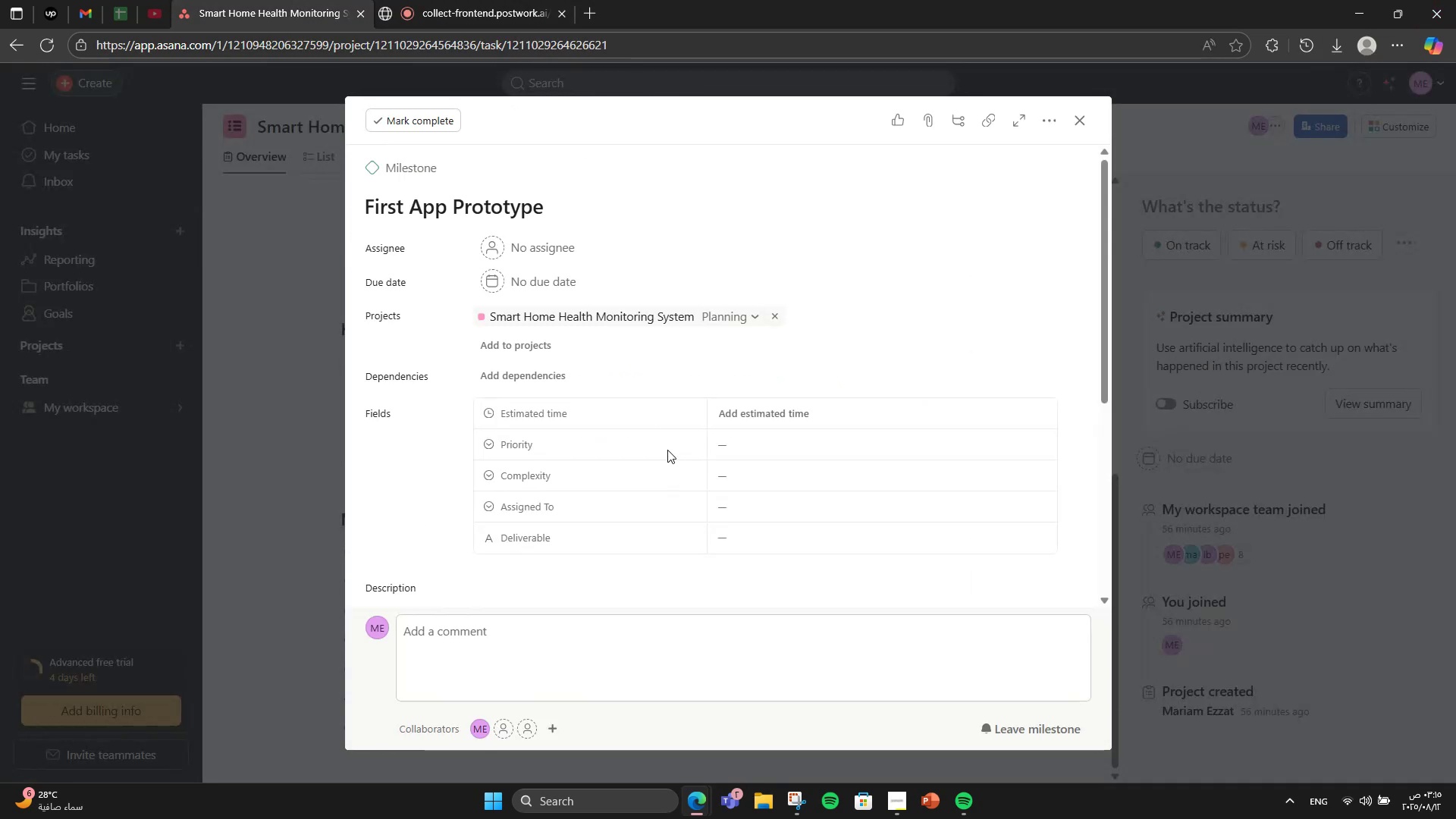 
scroll: coordinate [666, 453], scroll_direction: down, amount: 2.0
 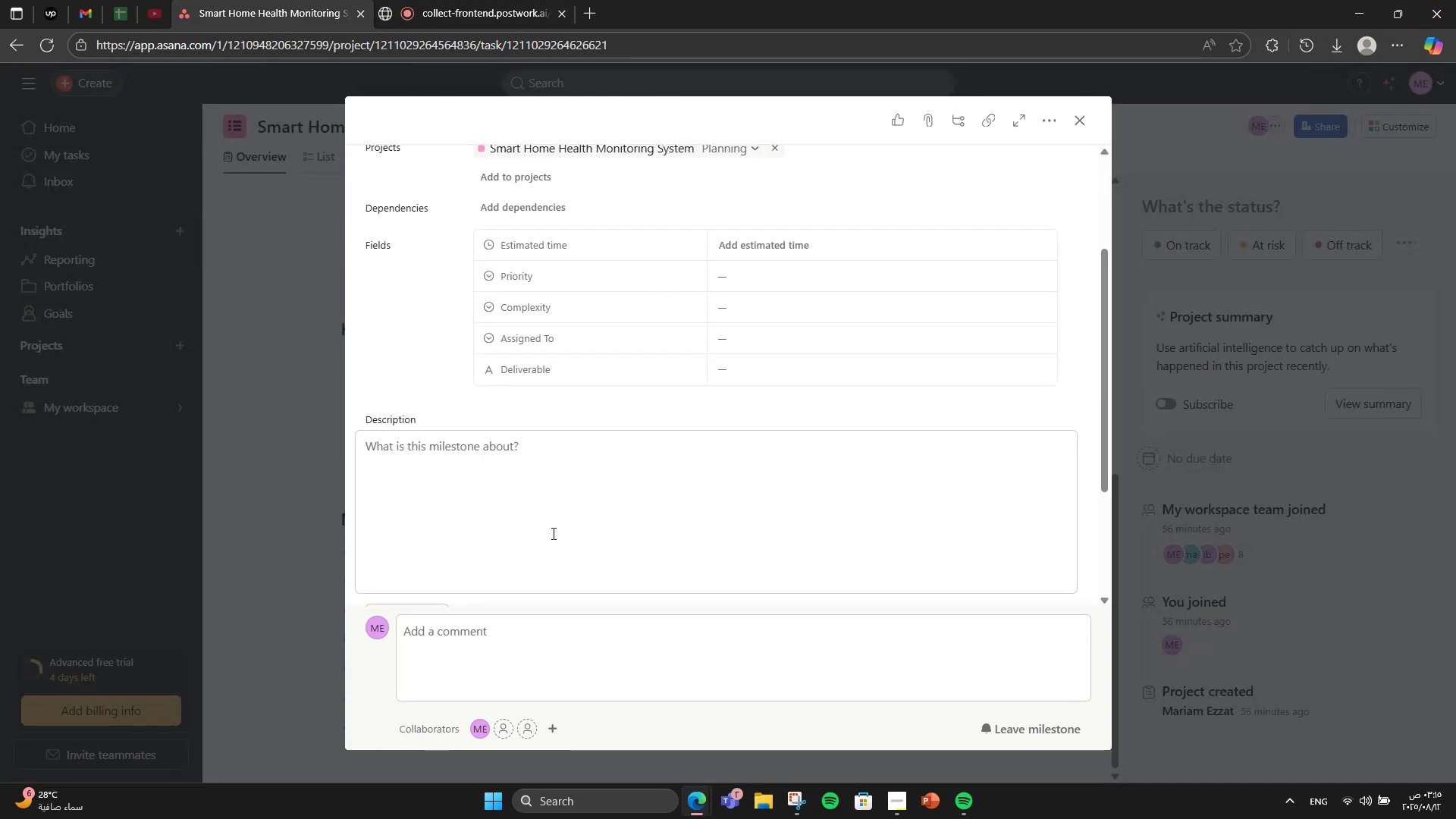 
left_click([552, 532])
 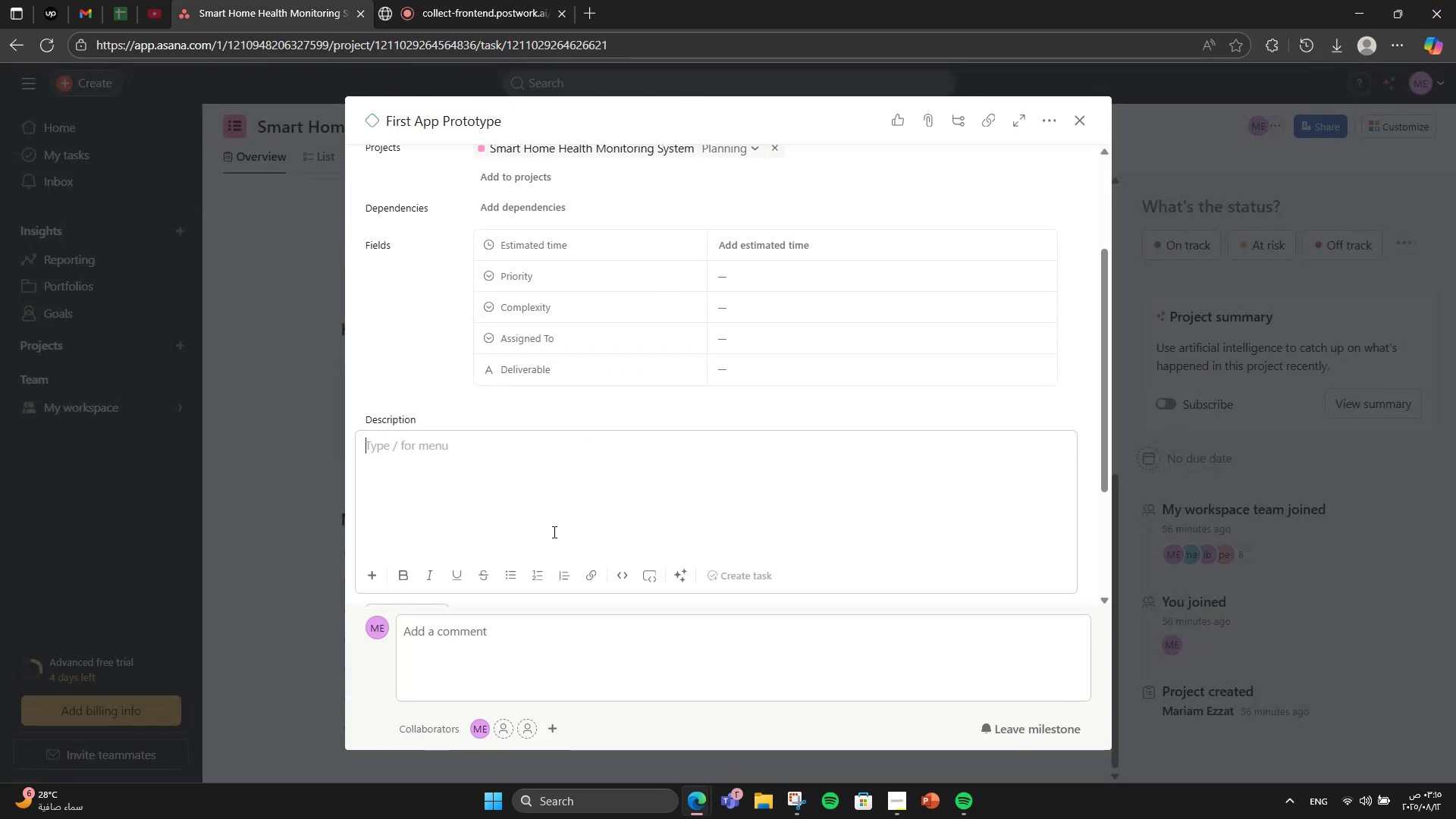 
type(Patient app design completedd)
key(Backspace)
type( and ready fo r)
key(Backspace)
key(Backspace)
type(r testinhg)
key(Backspace)
key(Backspace)
type(g.)
 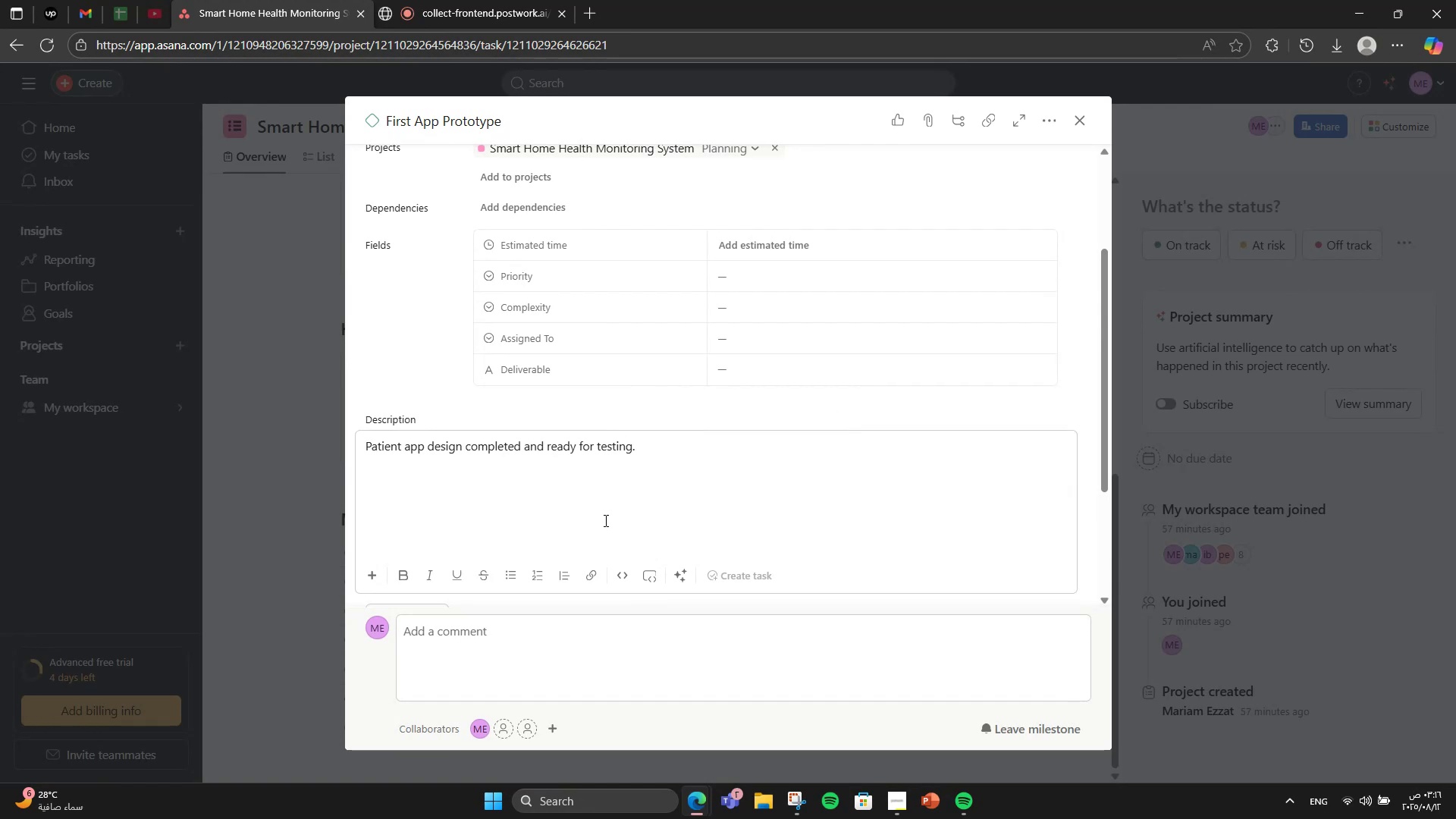 
wait(9.22)
 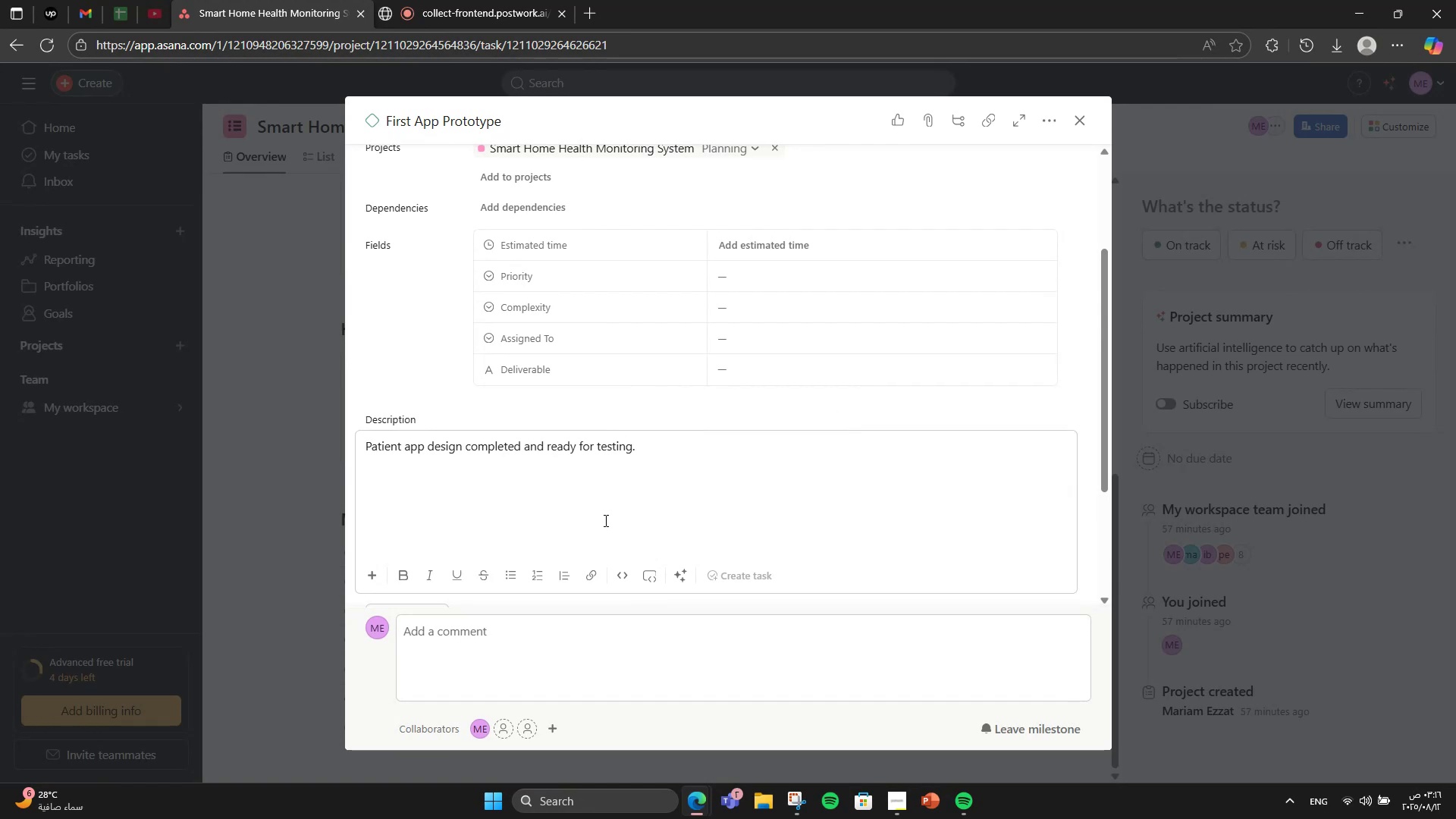 
left_click([799, 300])
 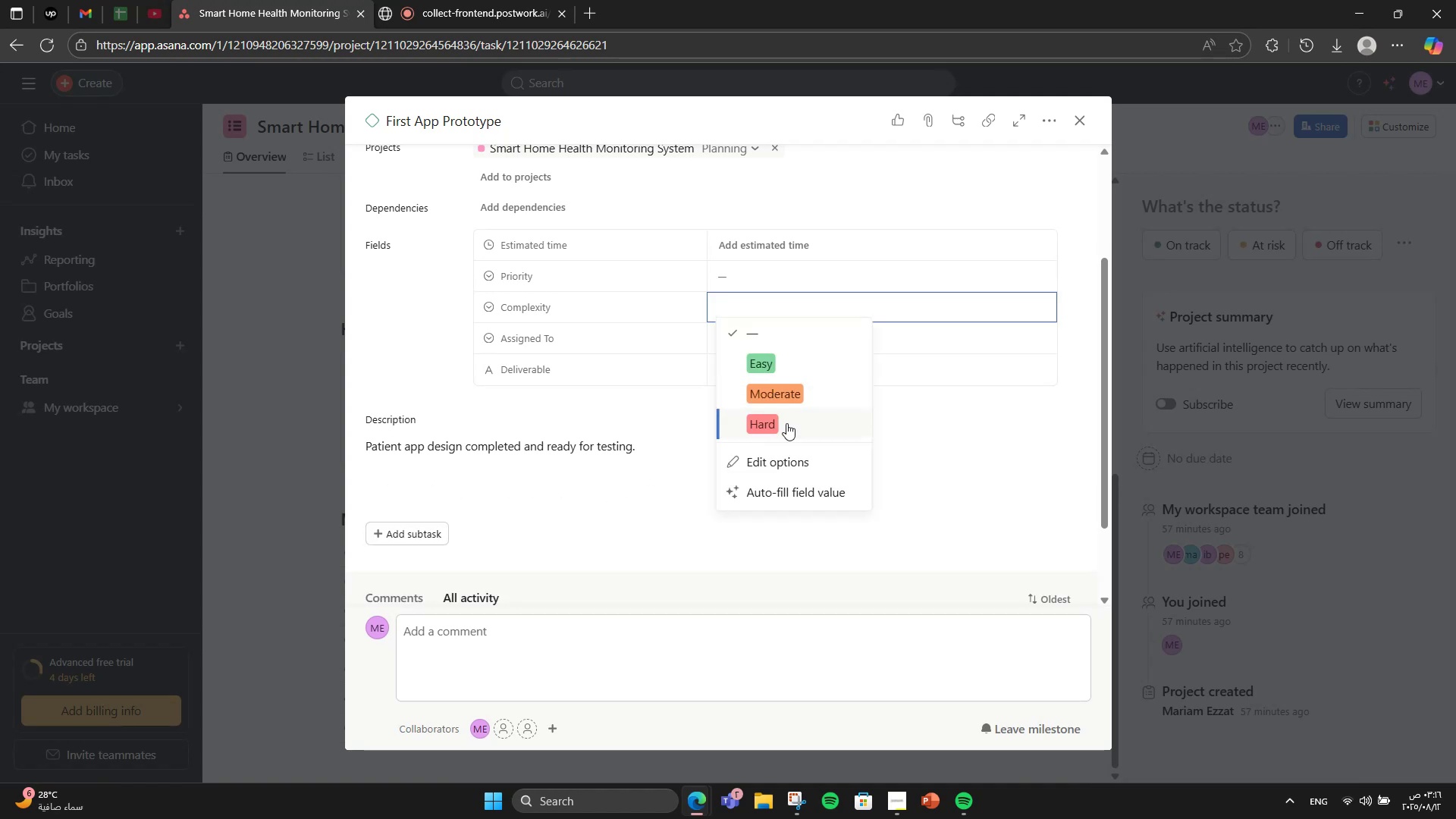 
left_click([788, 428])
 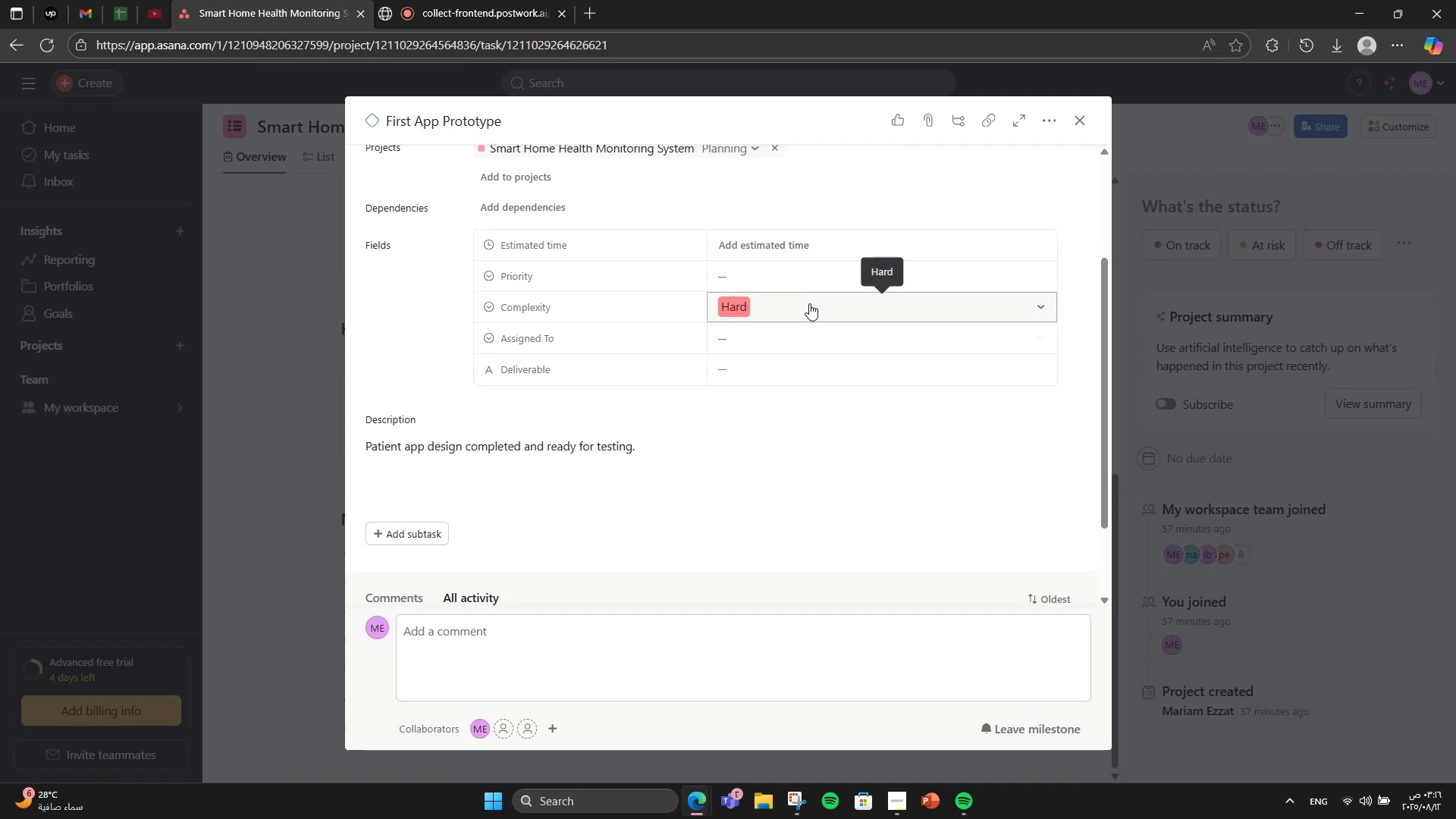 
left_click([802, 269])
 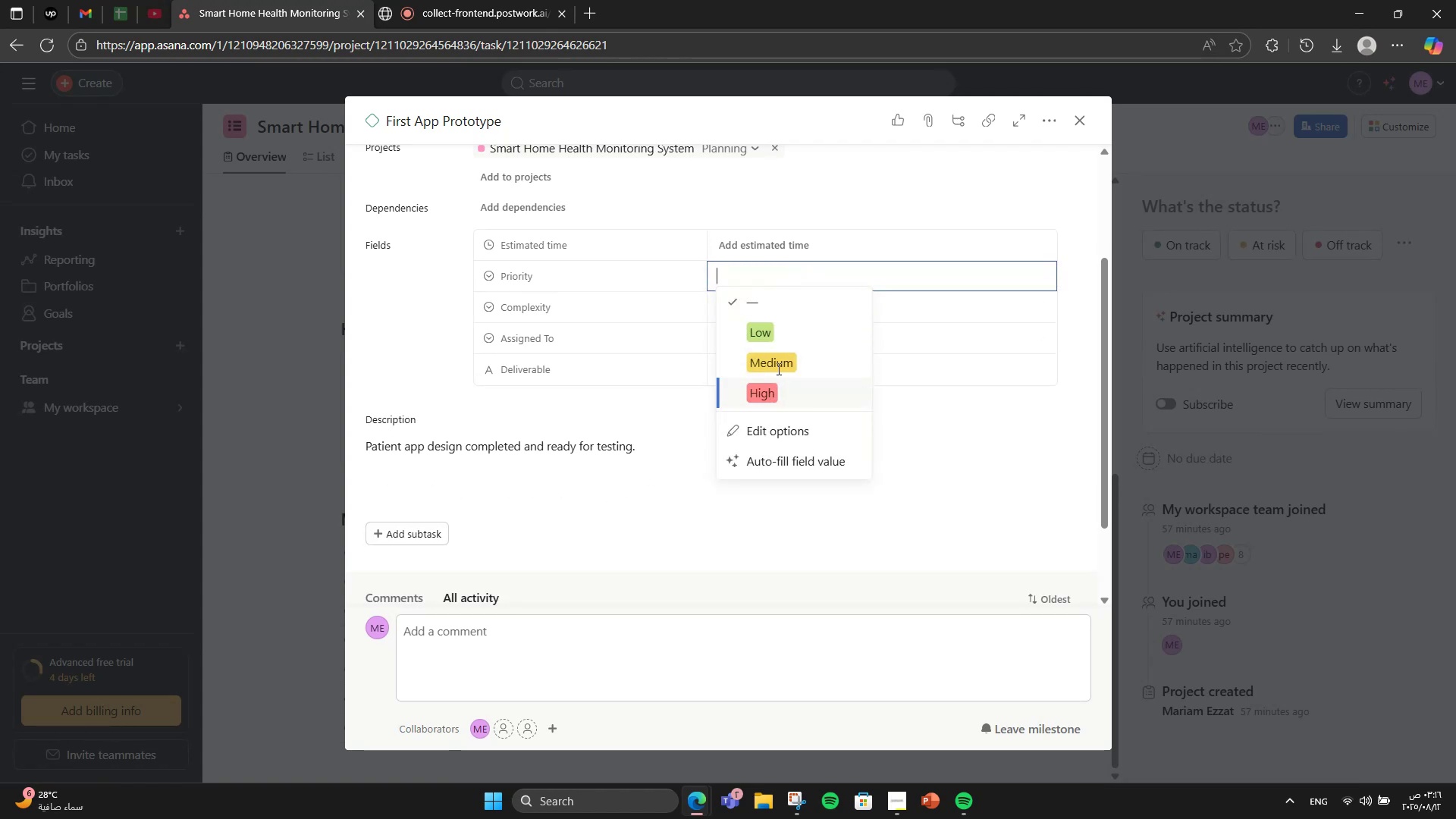 
double_click([777, 315])
 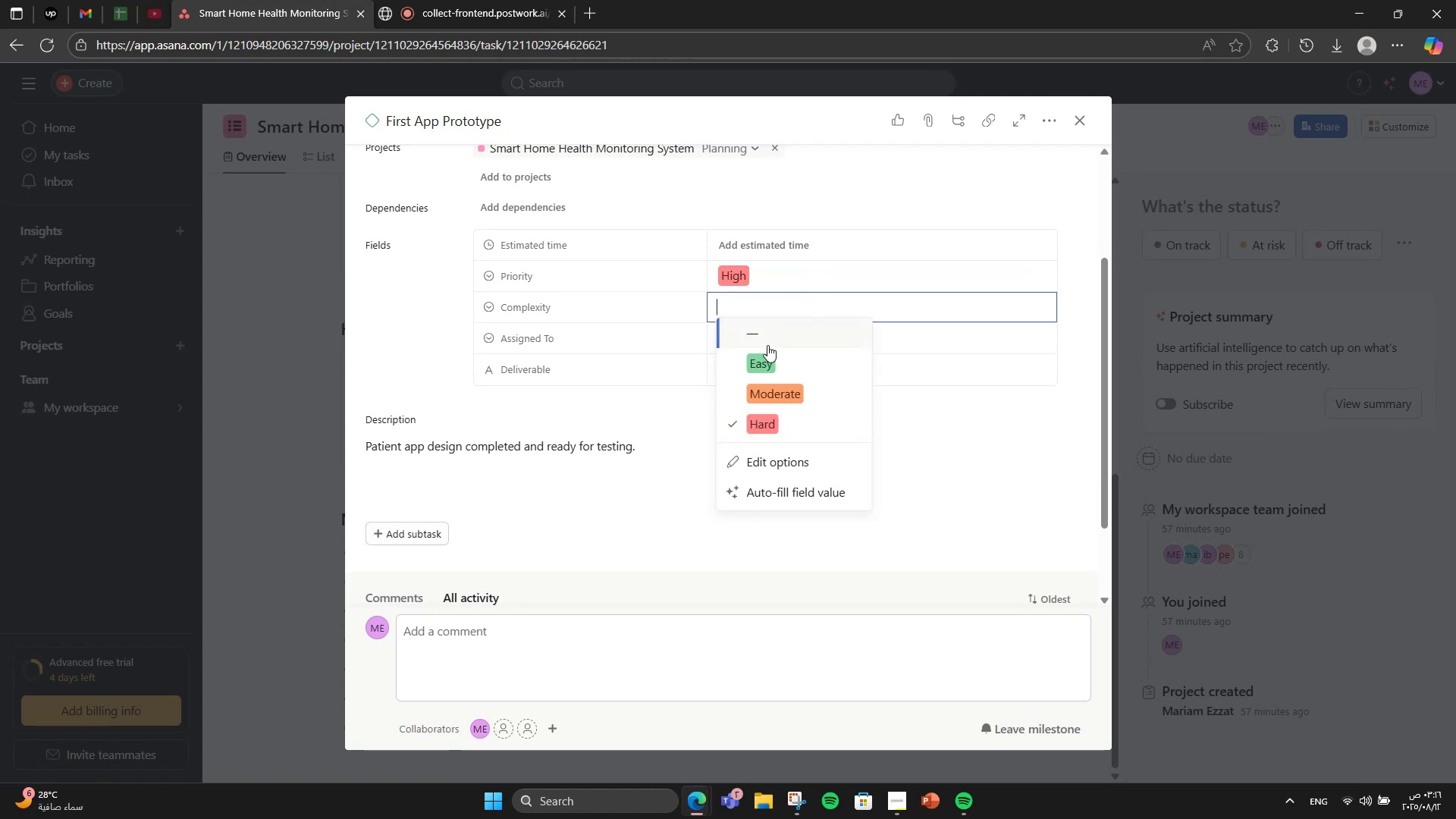 
left_click([767, 345])
 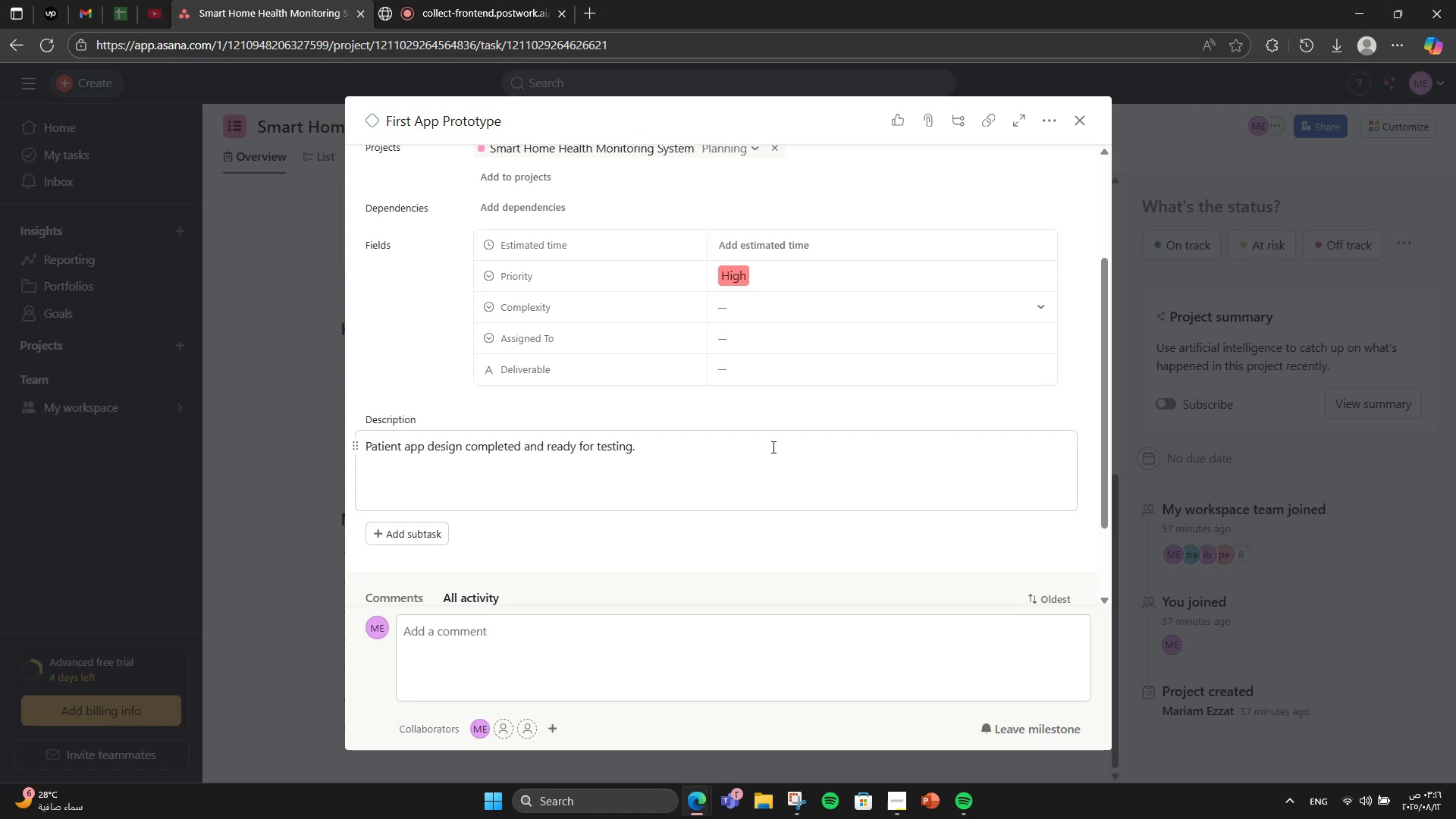 
wait(11.02)
 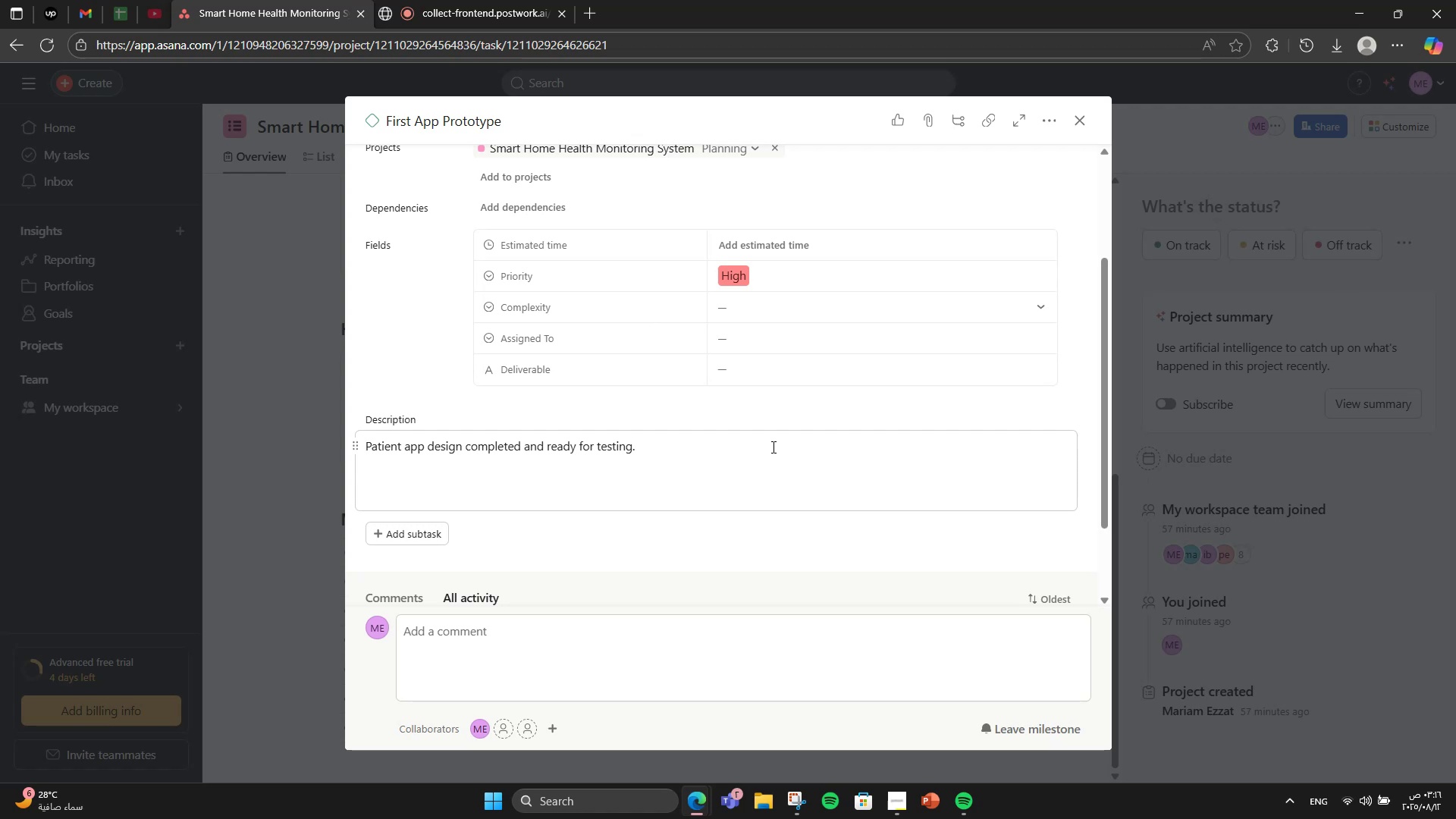 
left_click([831, 341])
 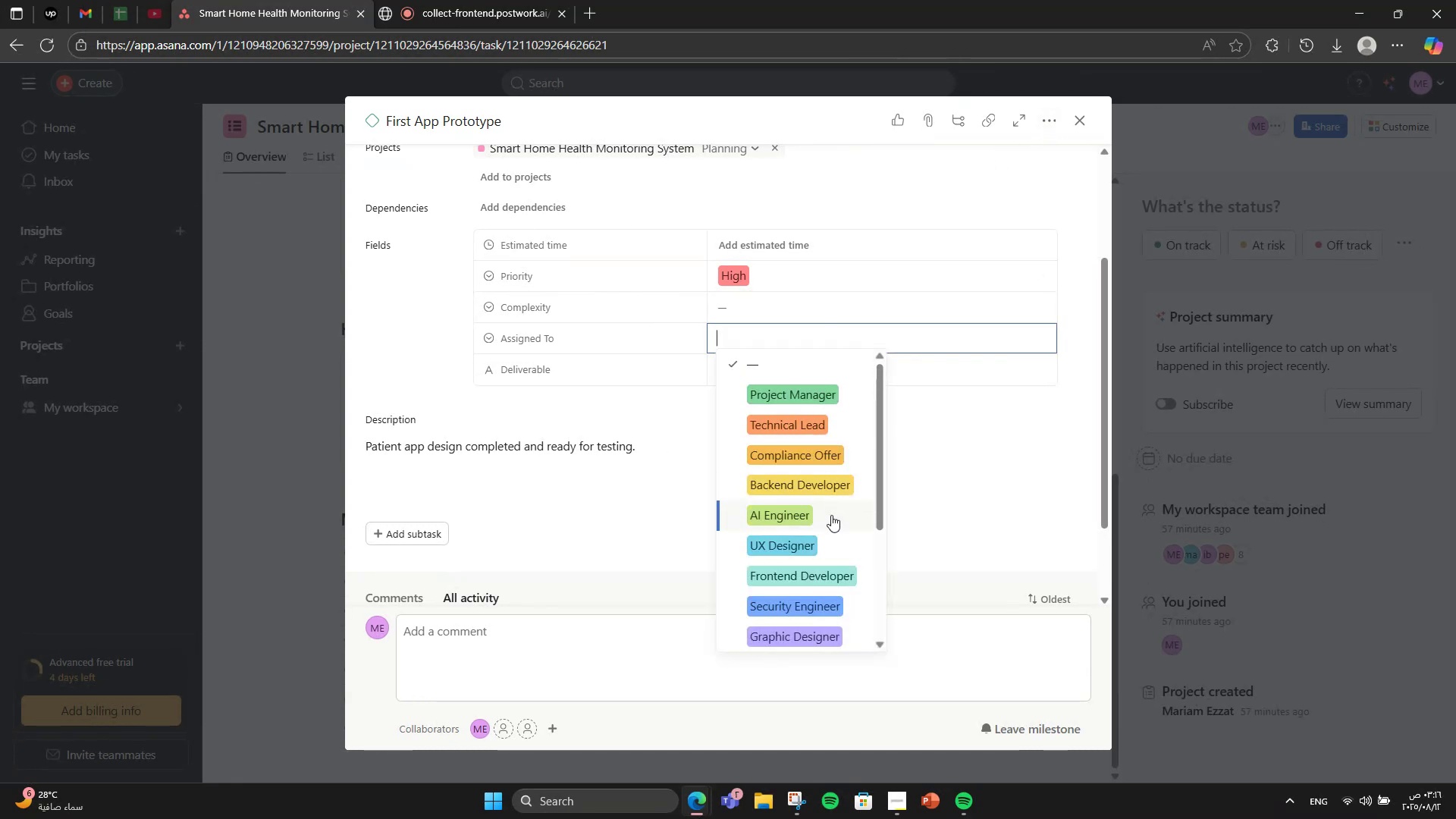 
scroll: coordinate [831, 516], scroll_direction: down, amount: 1.0
 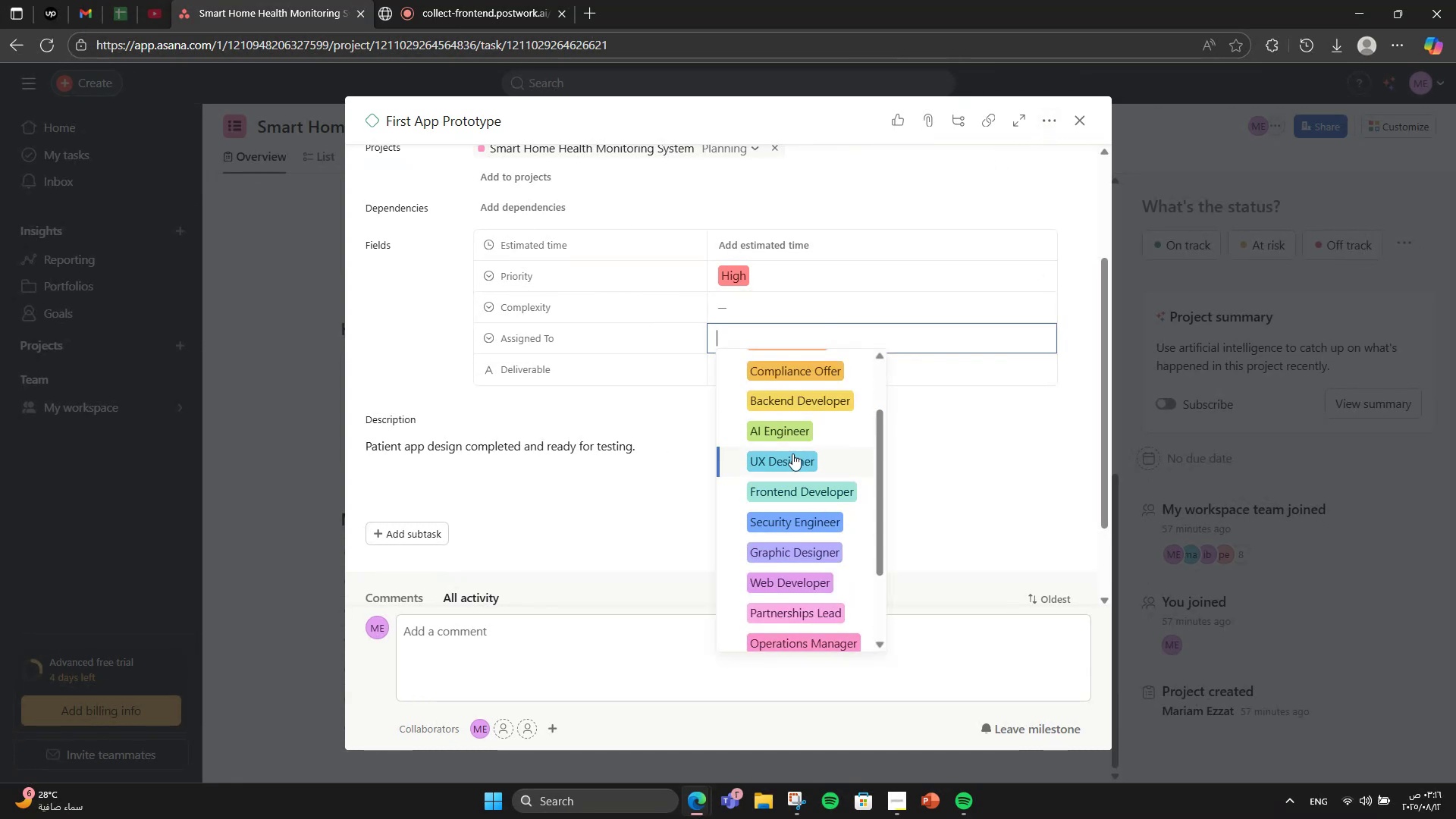 
left_click([792, 457])
 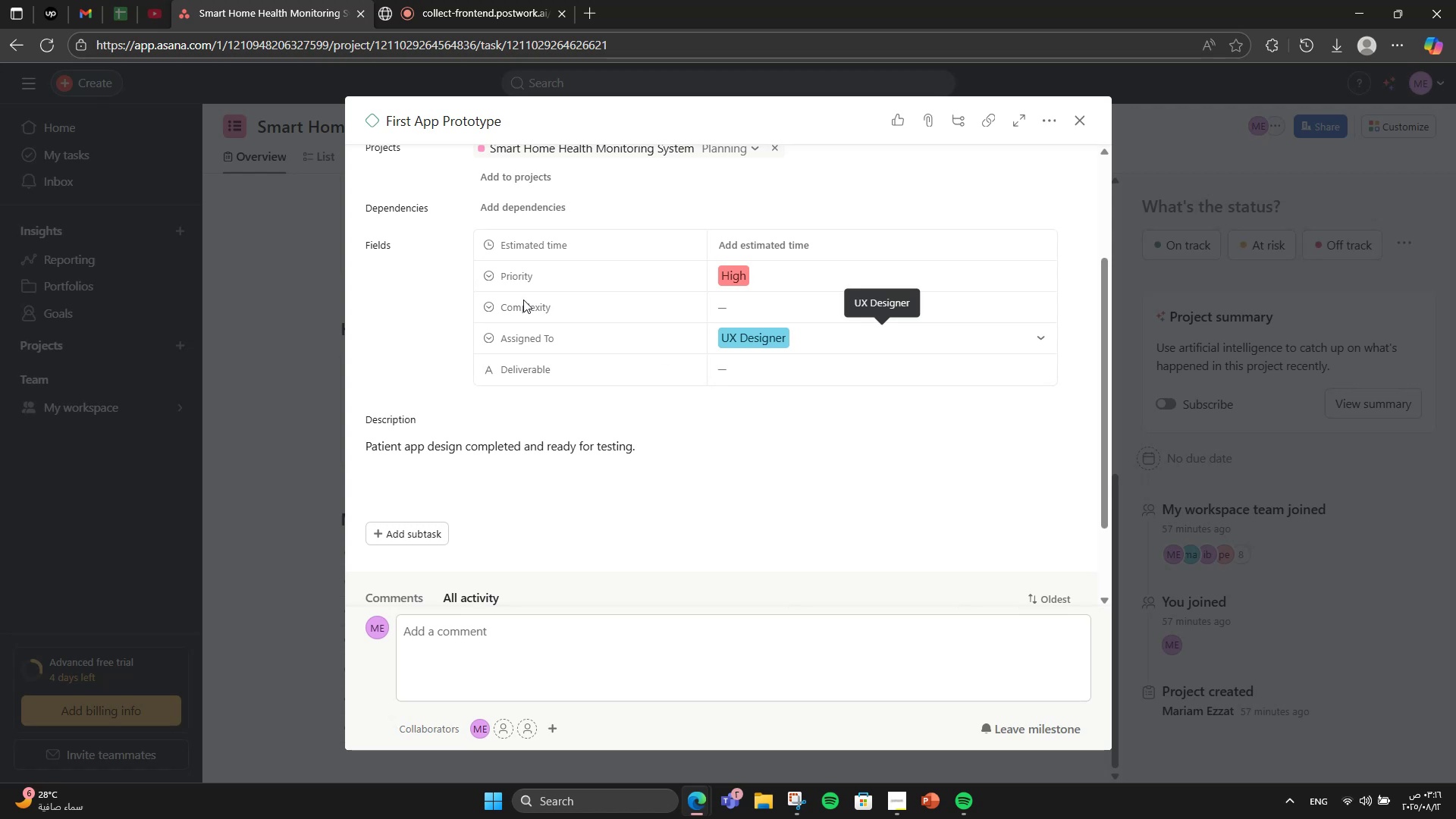 
left_click([224, 305])
 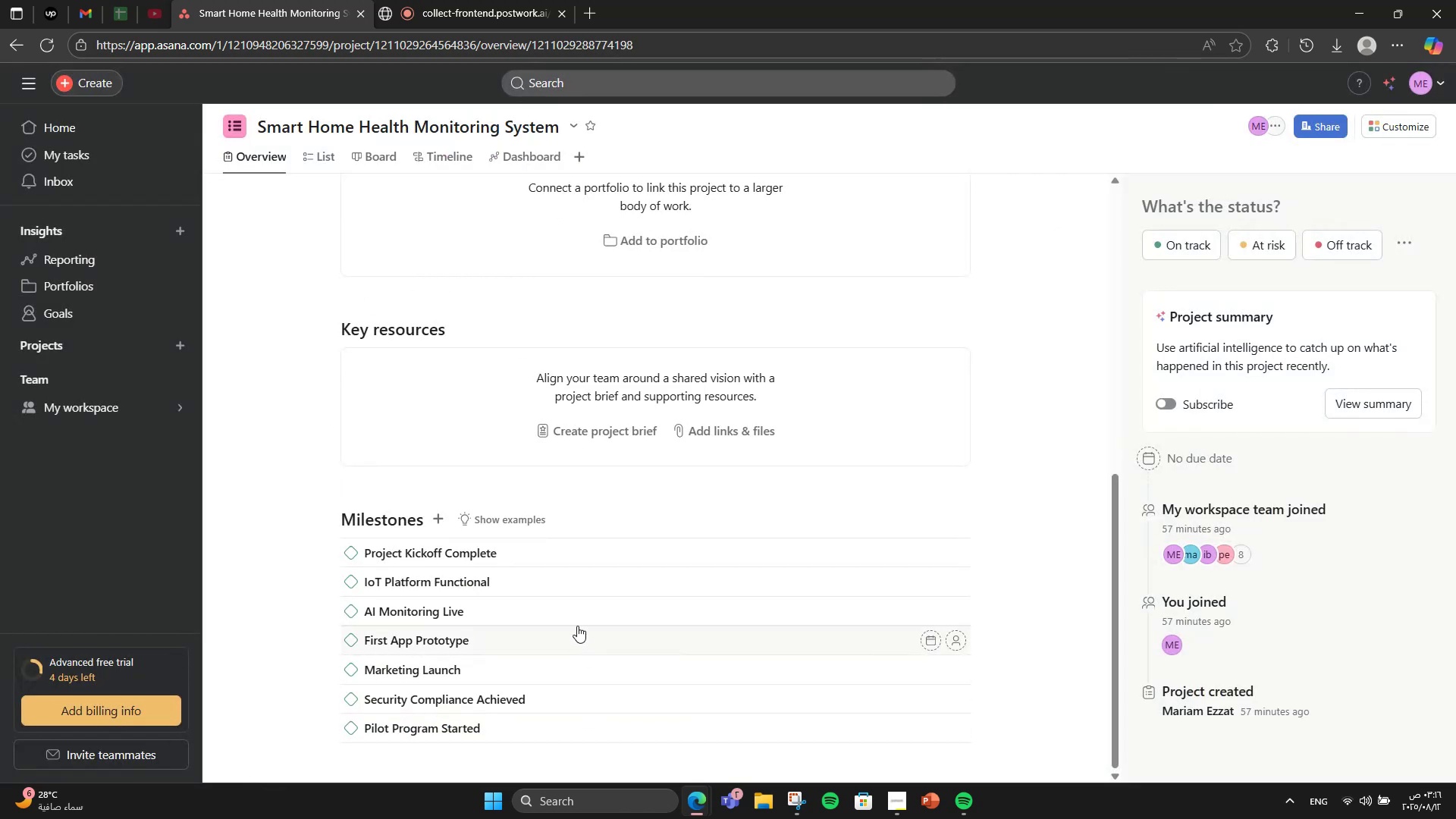 
left_click([572, 600])
 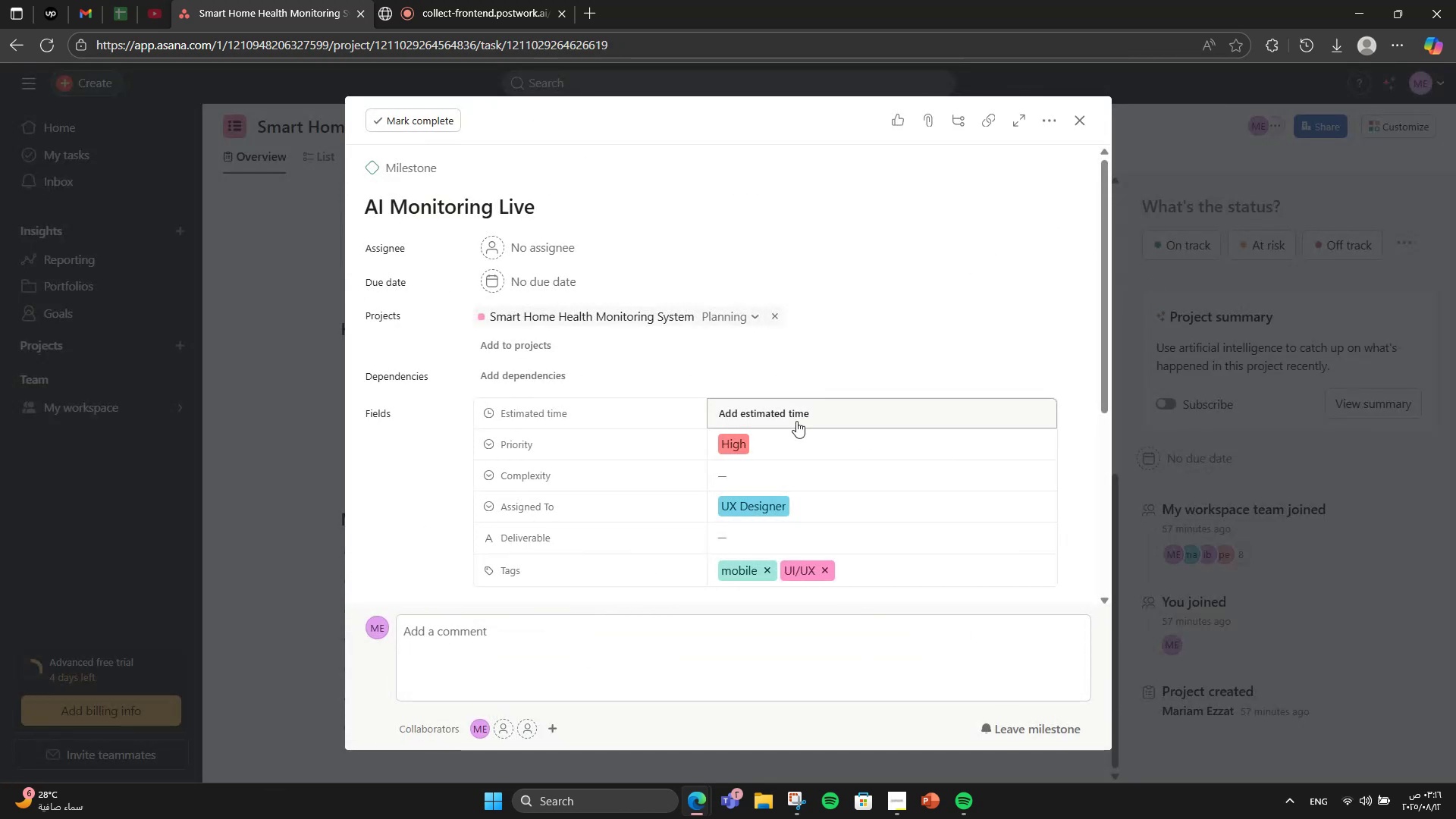 
left_click([800, 497])
 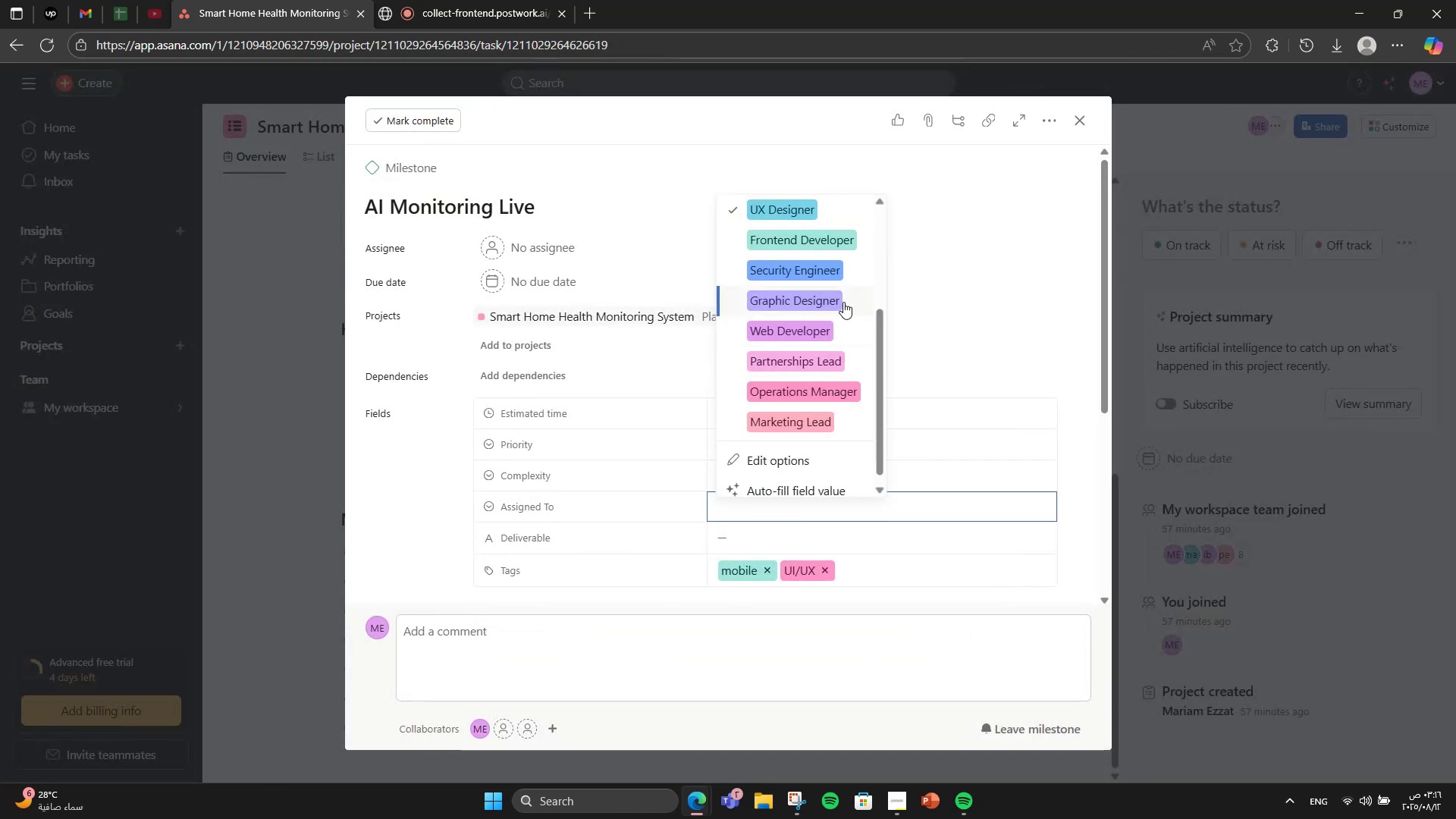 
scroll: coordinate [837, 294], scroll_direction: up, amount: 1.0
 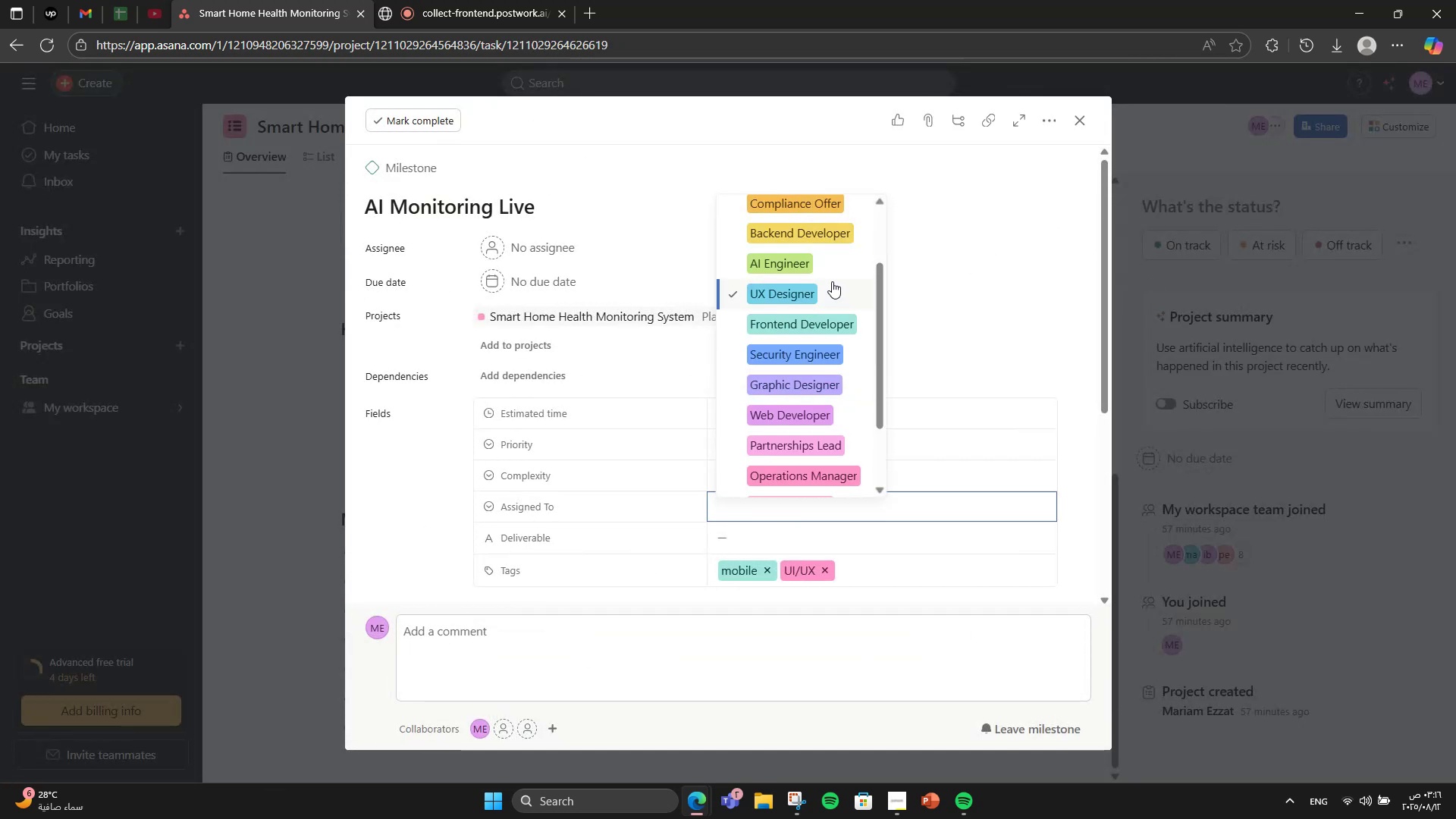 
left_click([832, 281])
 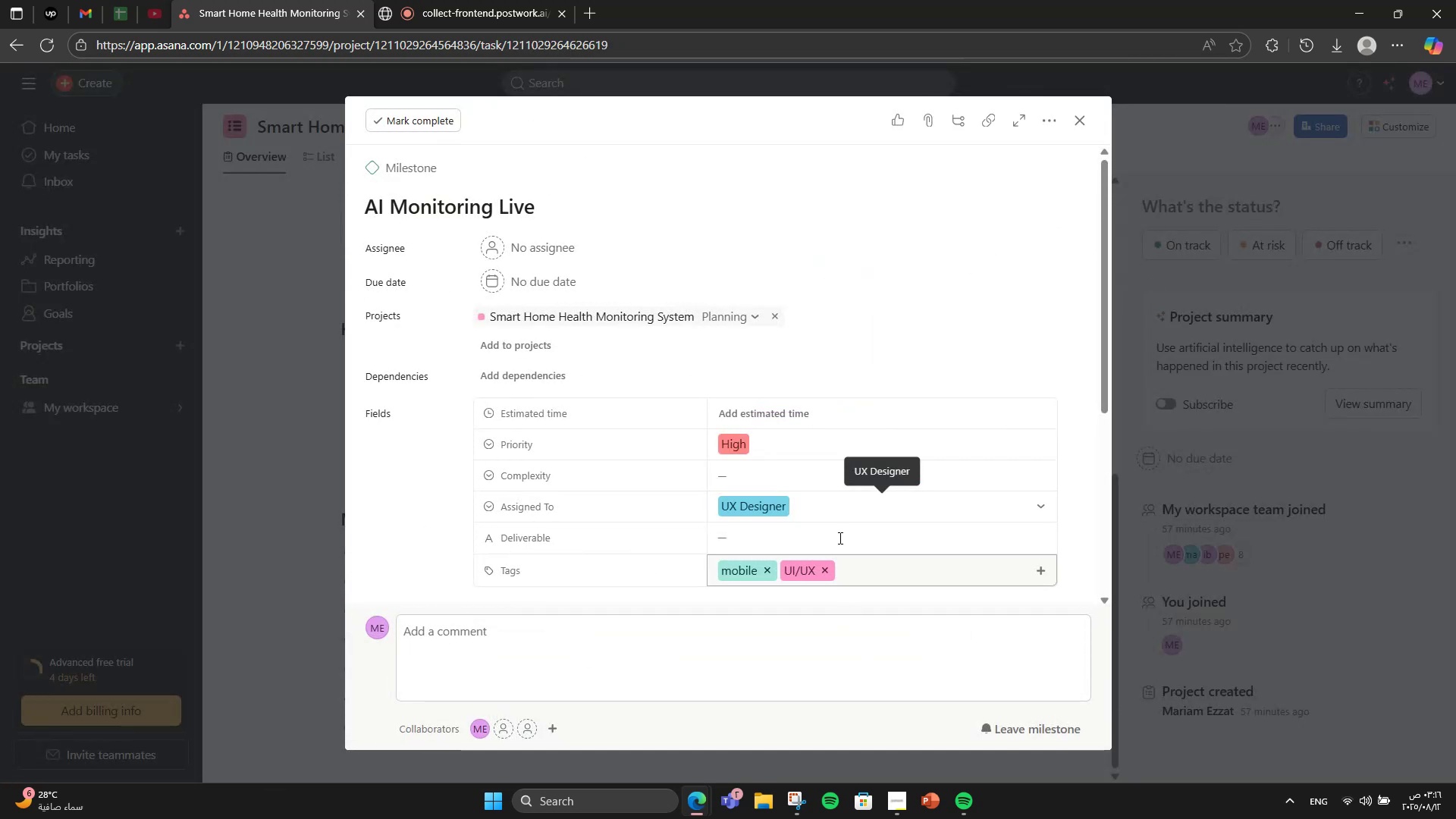 
left_click([829, 507])
 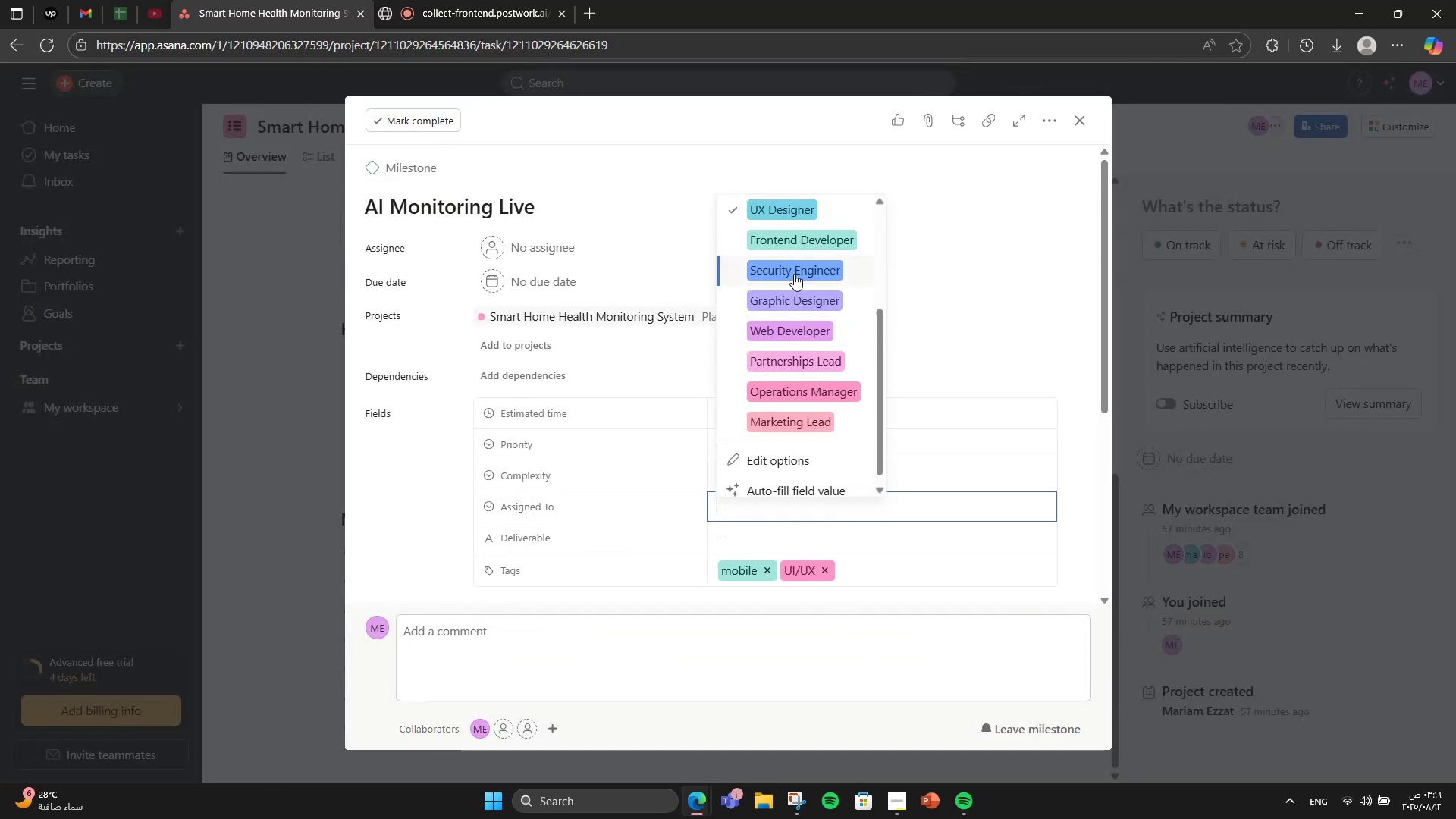 
scroll: coordinate [795, 228], scroll_direction: up, amount: 2.0
 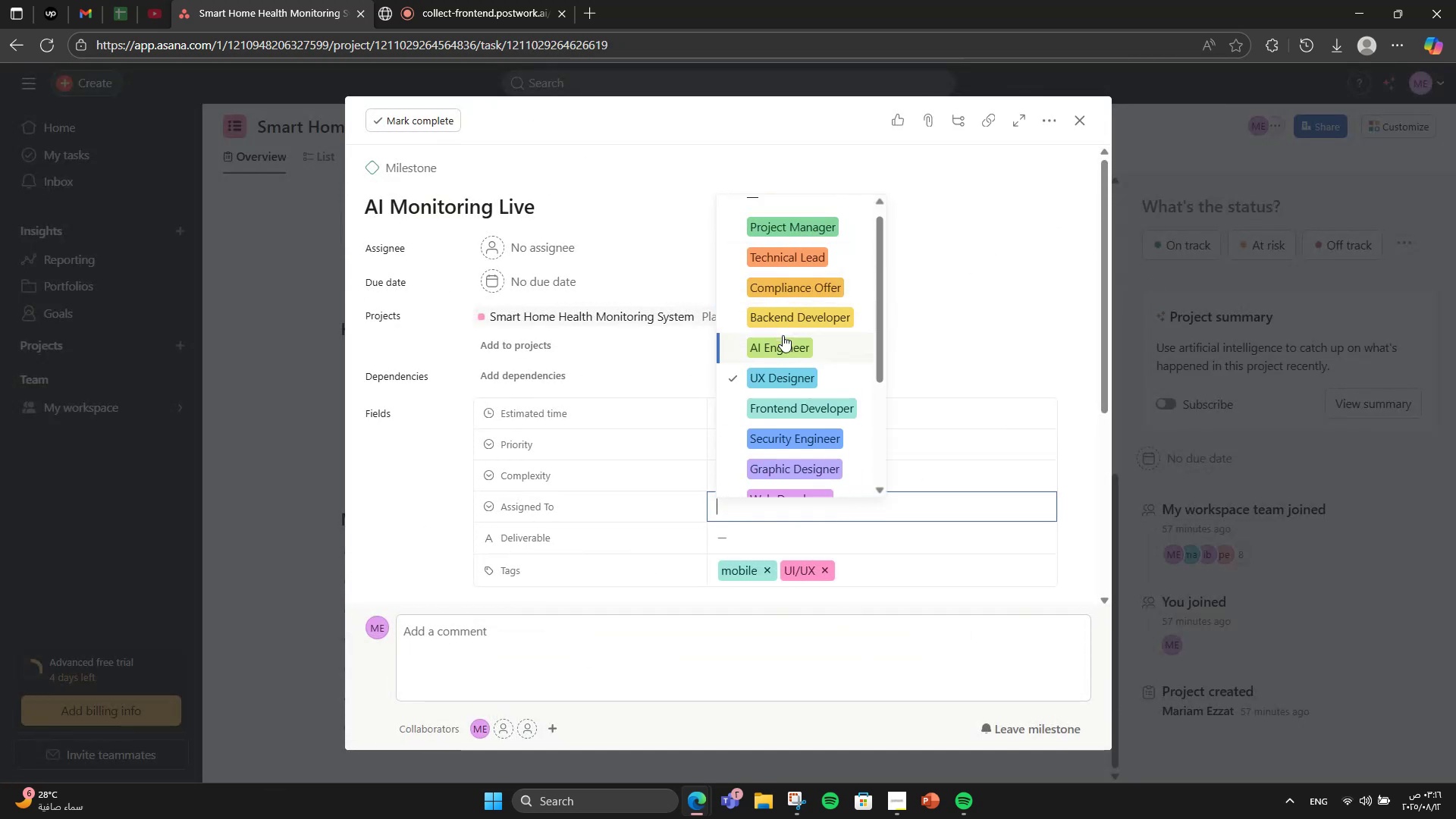 
left_click([783, 341])
 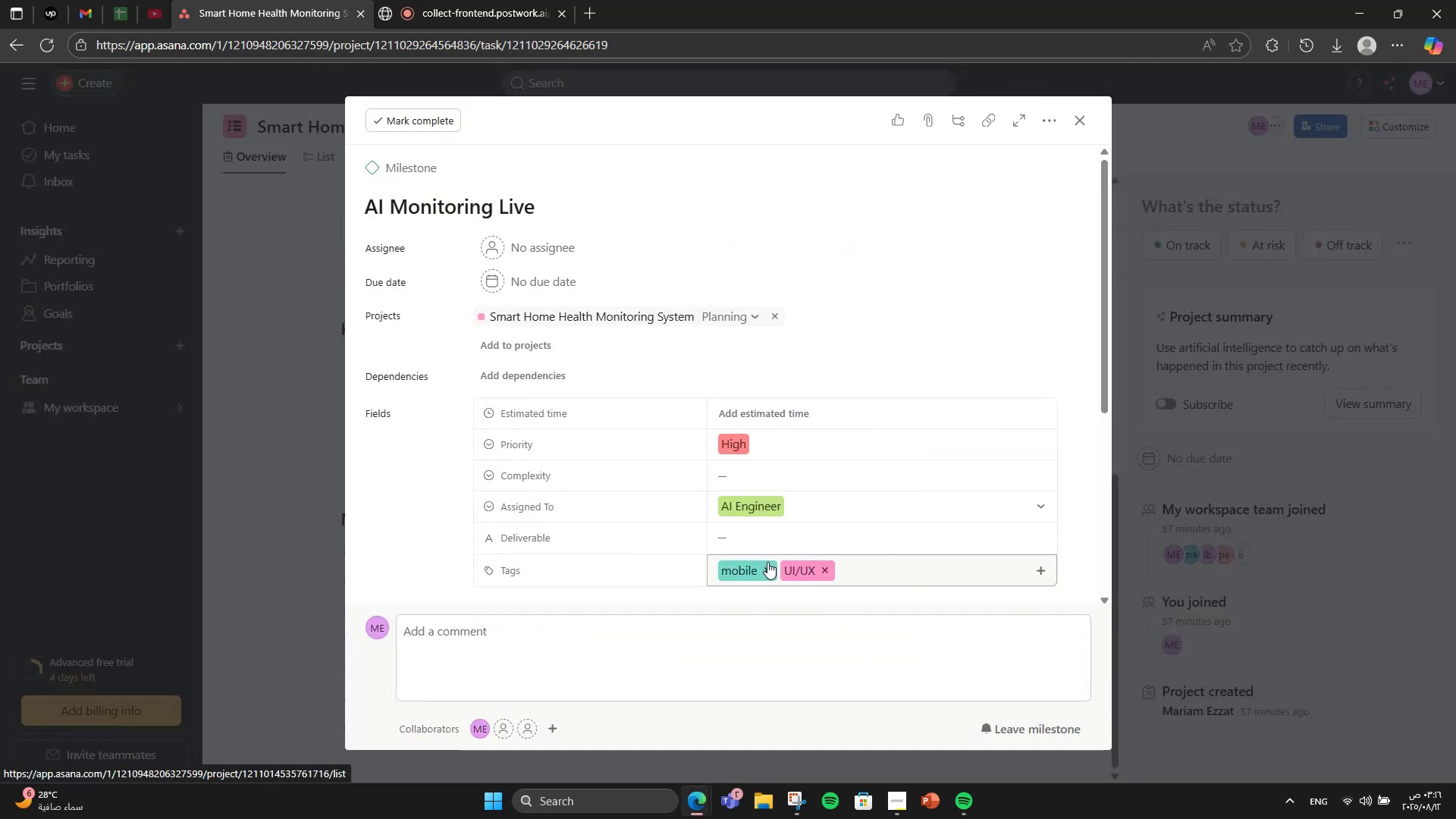 
double_click([767, 562])
 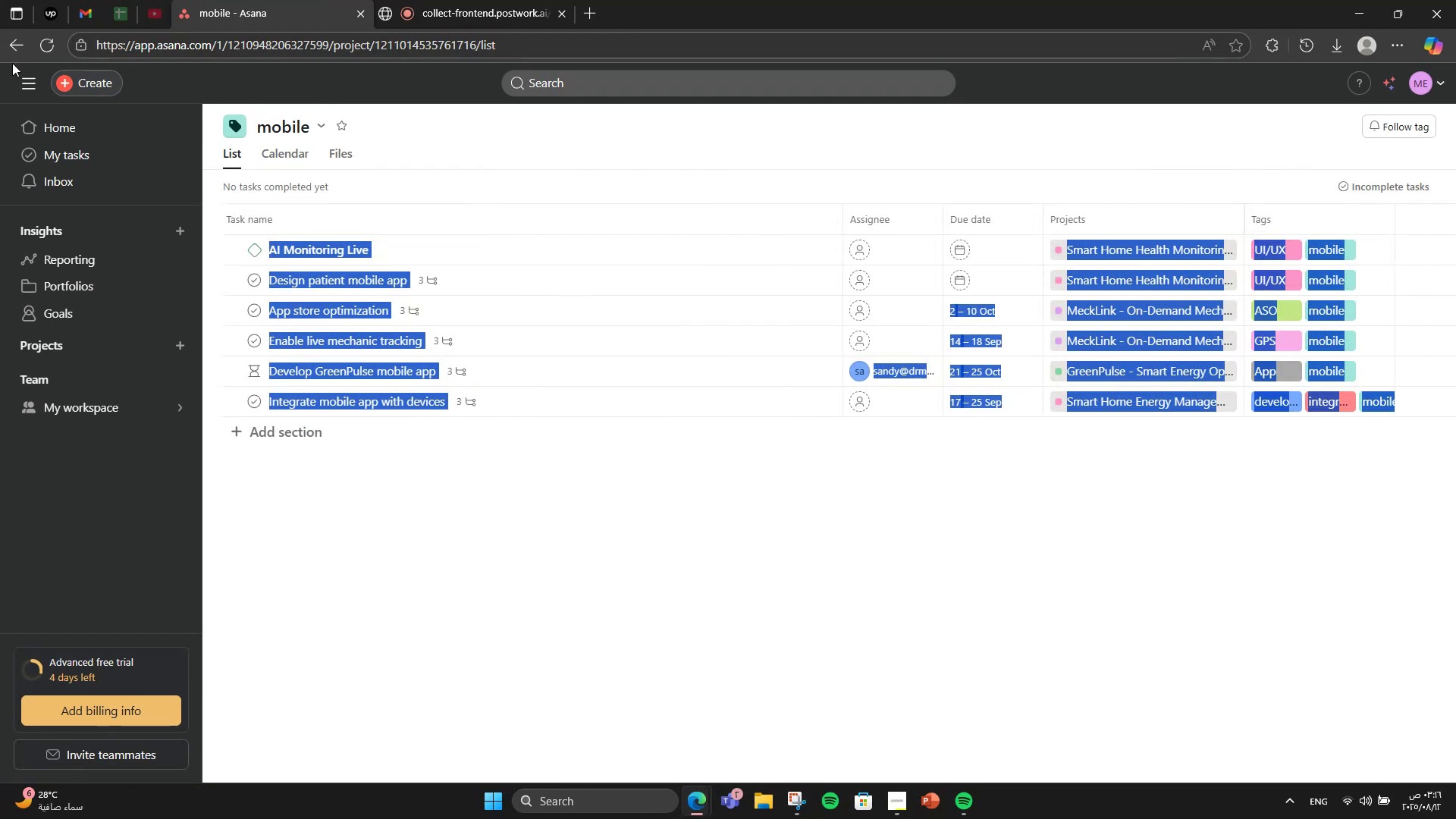 
left_click([7, 58])
 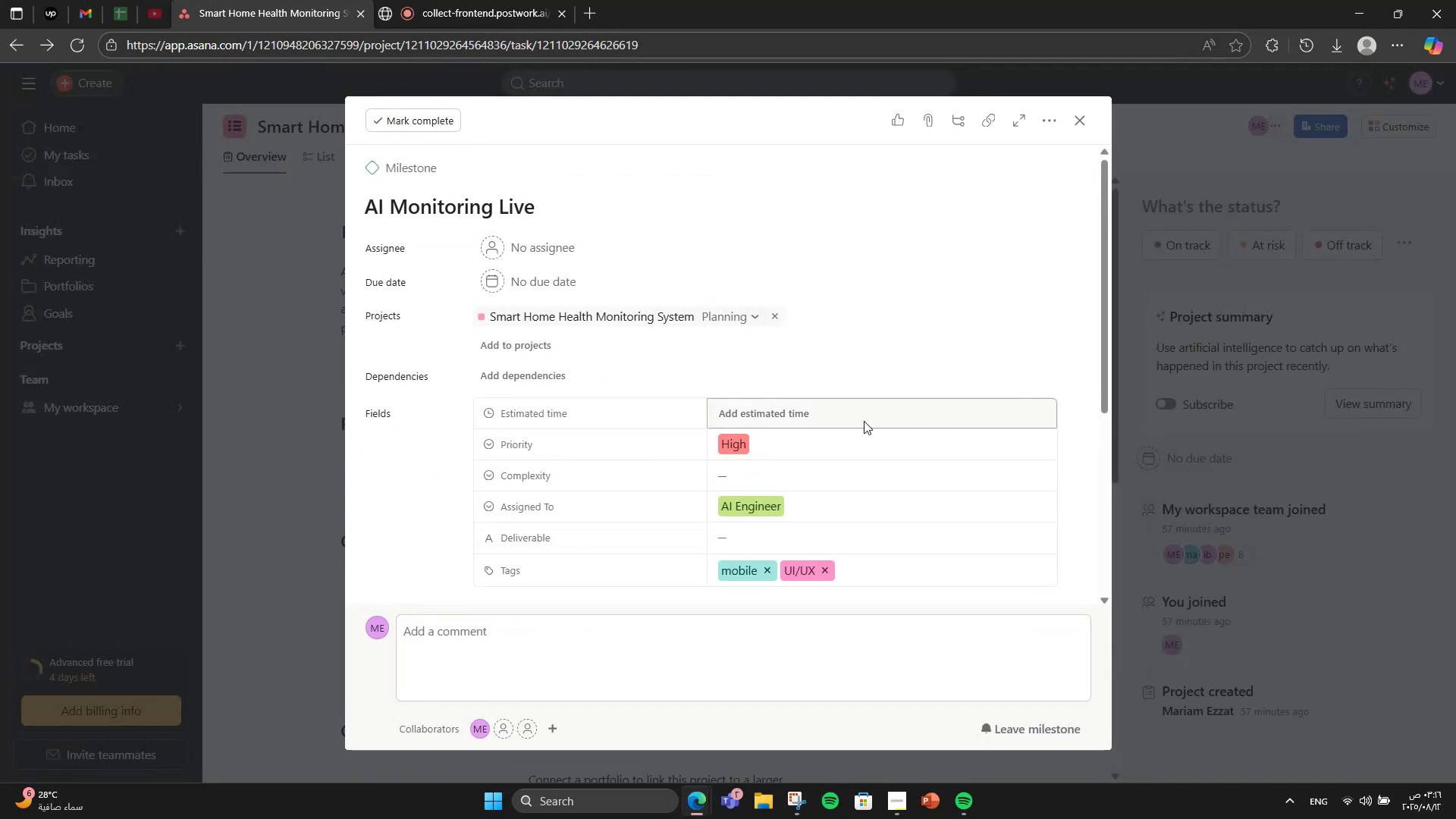 
scroll: coordinate [900, 518], scroll_direction: down, amount: 2.0
 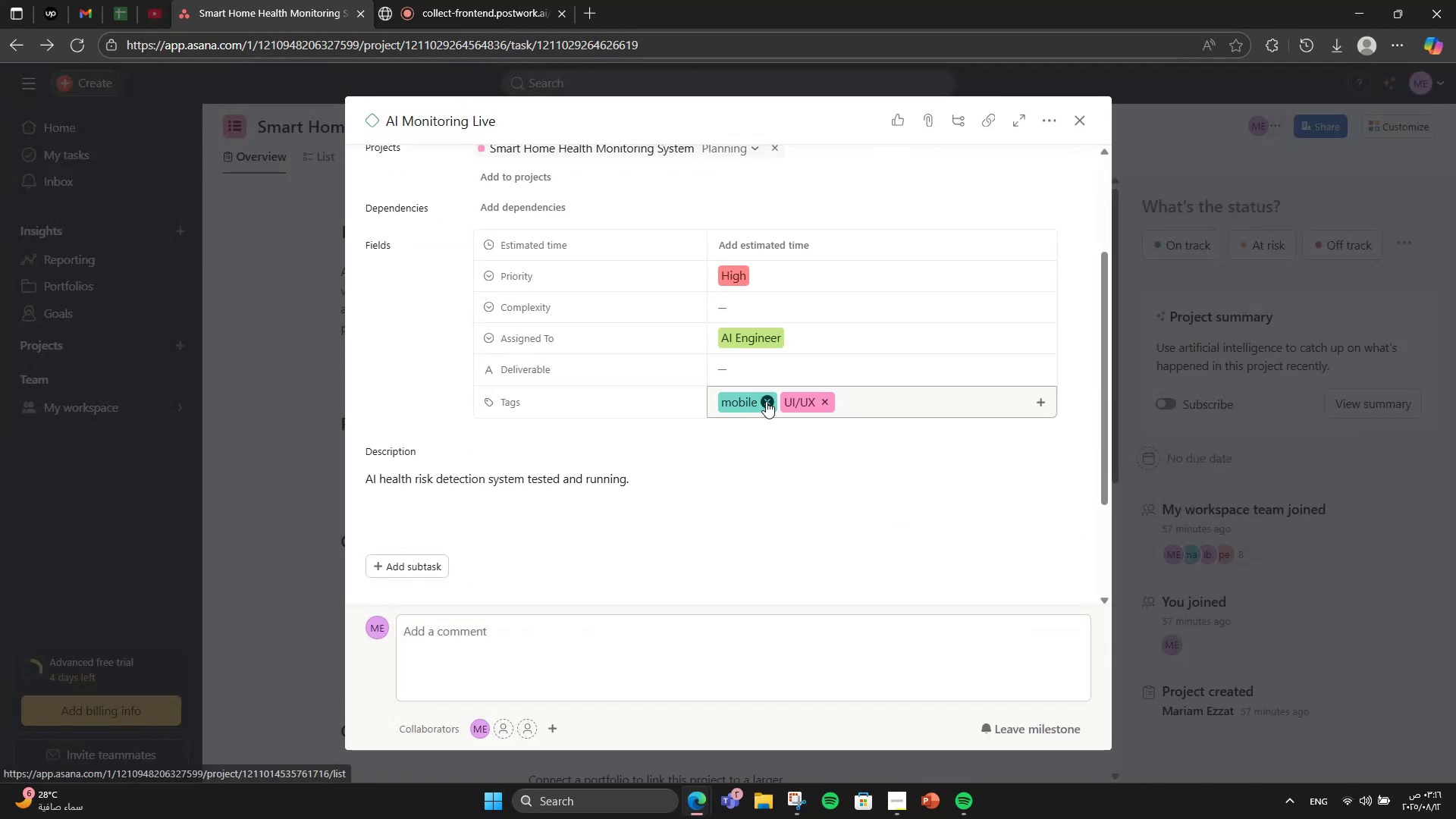 
double_click([765, 401])
 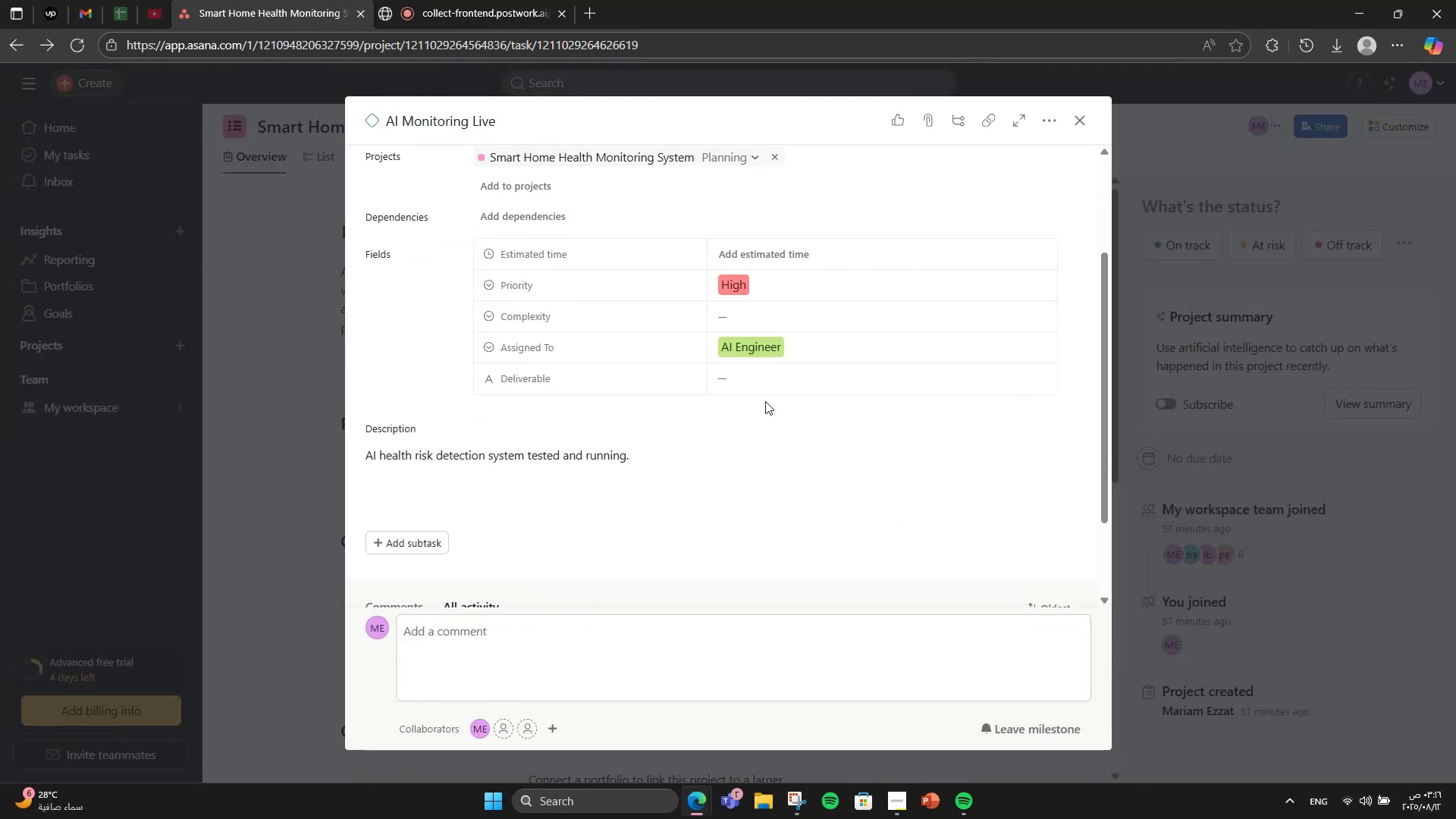 
wait(7.93)
 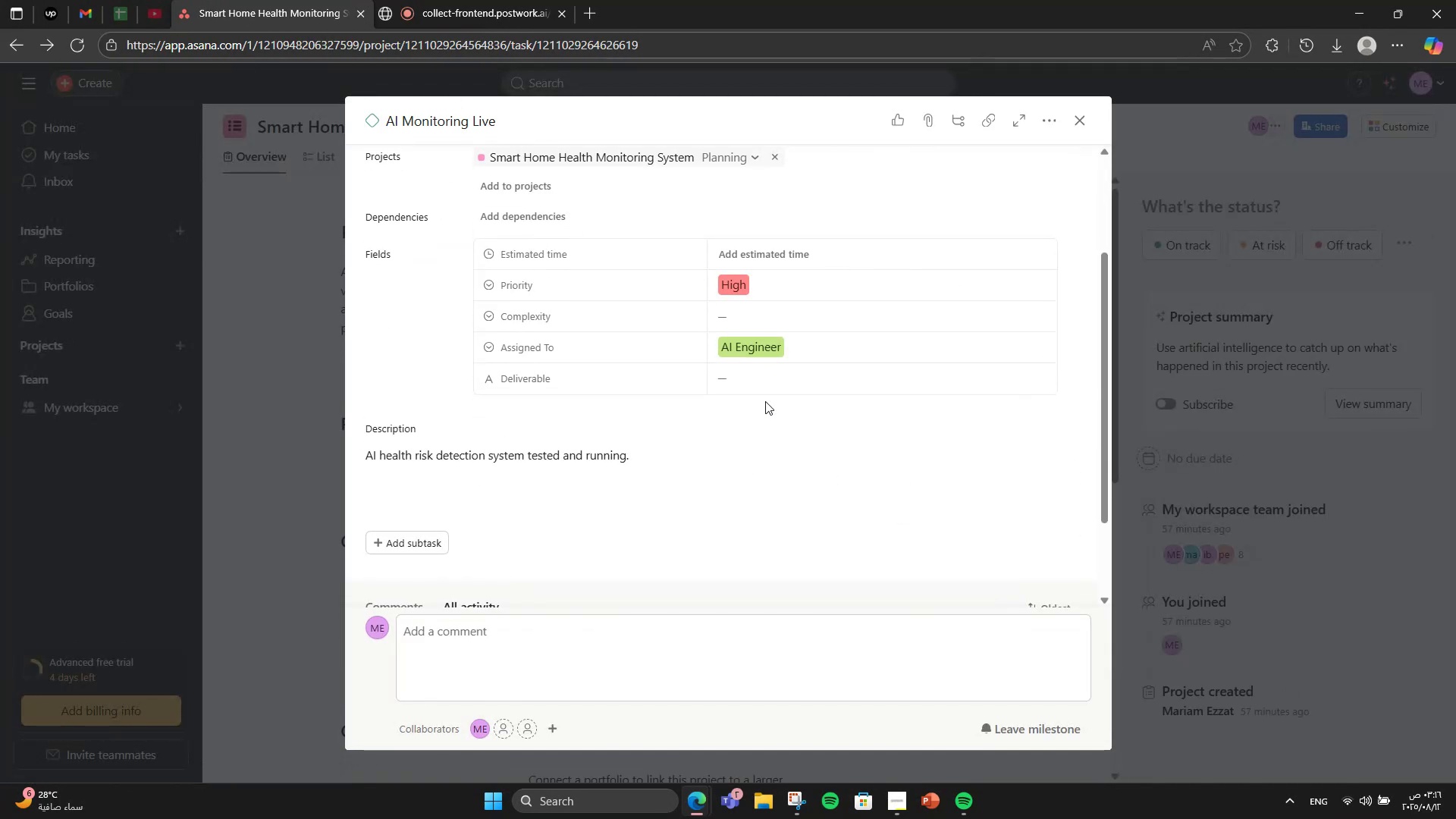 
left_click([1050, 125])
 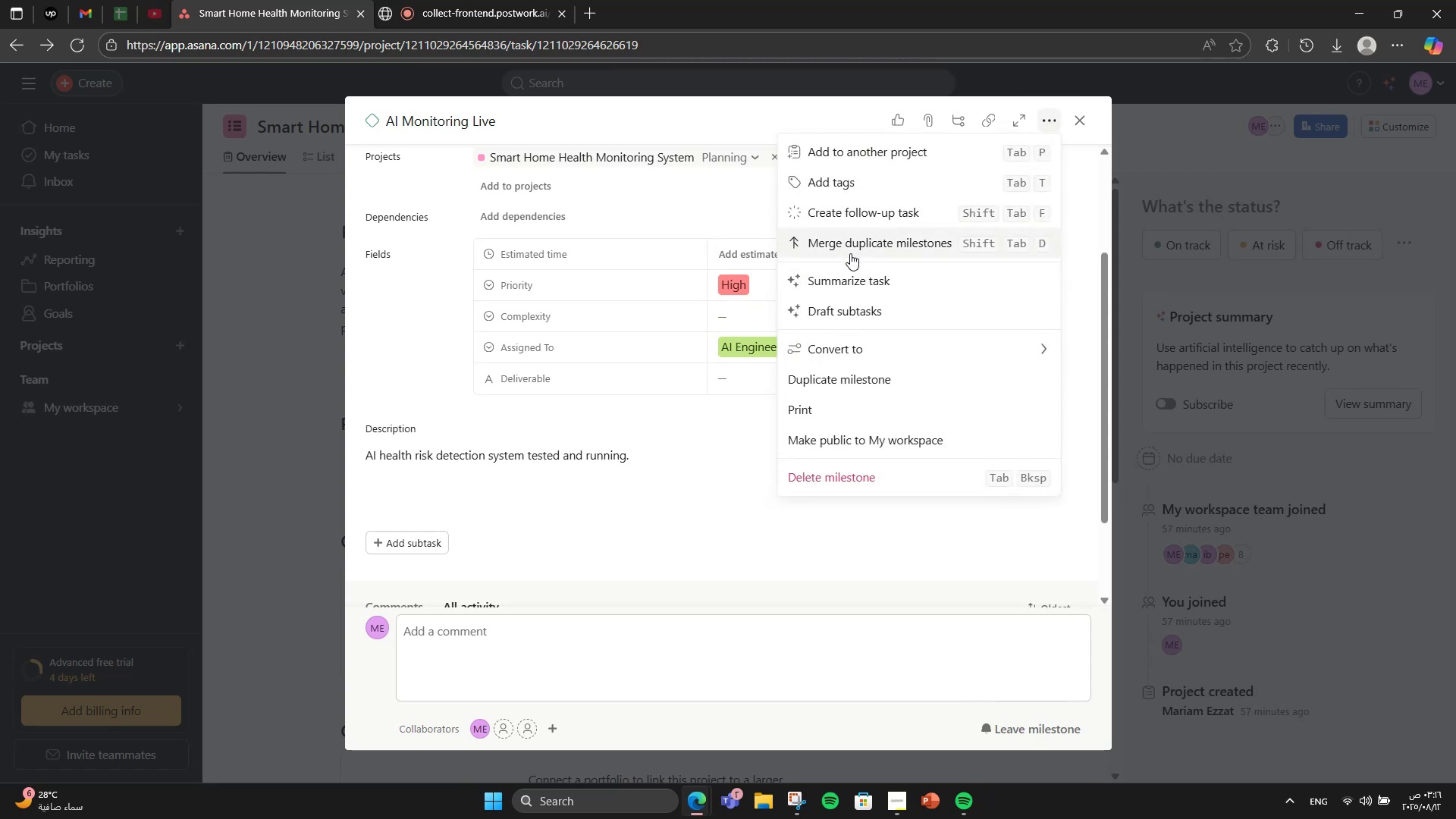 
left_click_drag(start_coordinate=[852, 197], to_coordinate=[852, 184])
 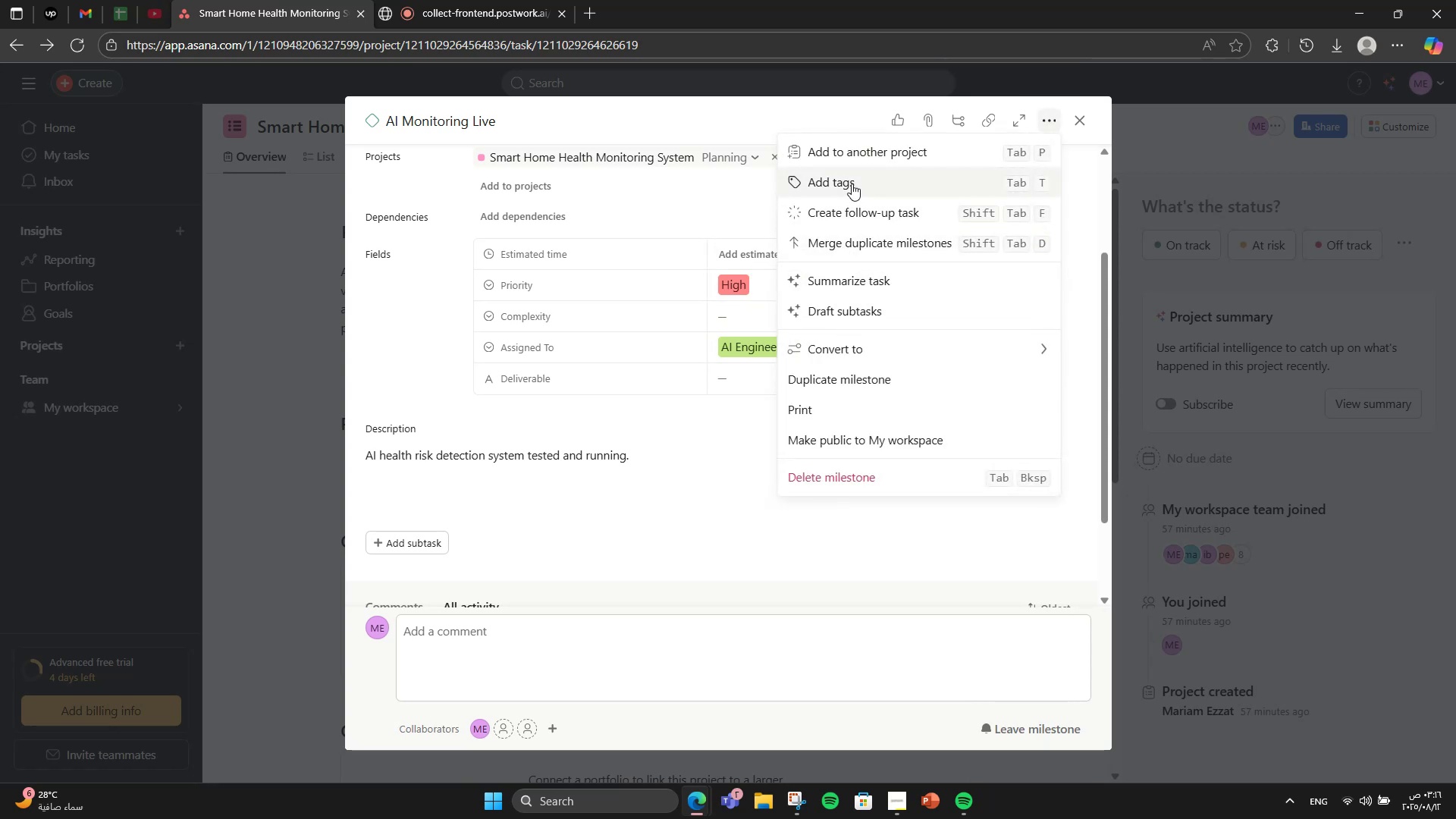 
left_click([852, 184])
 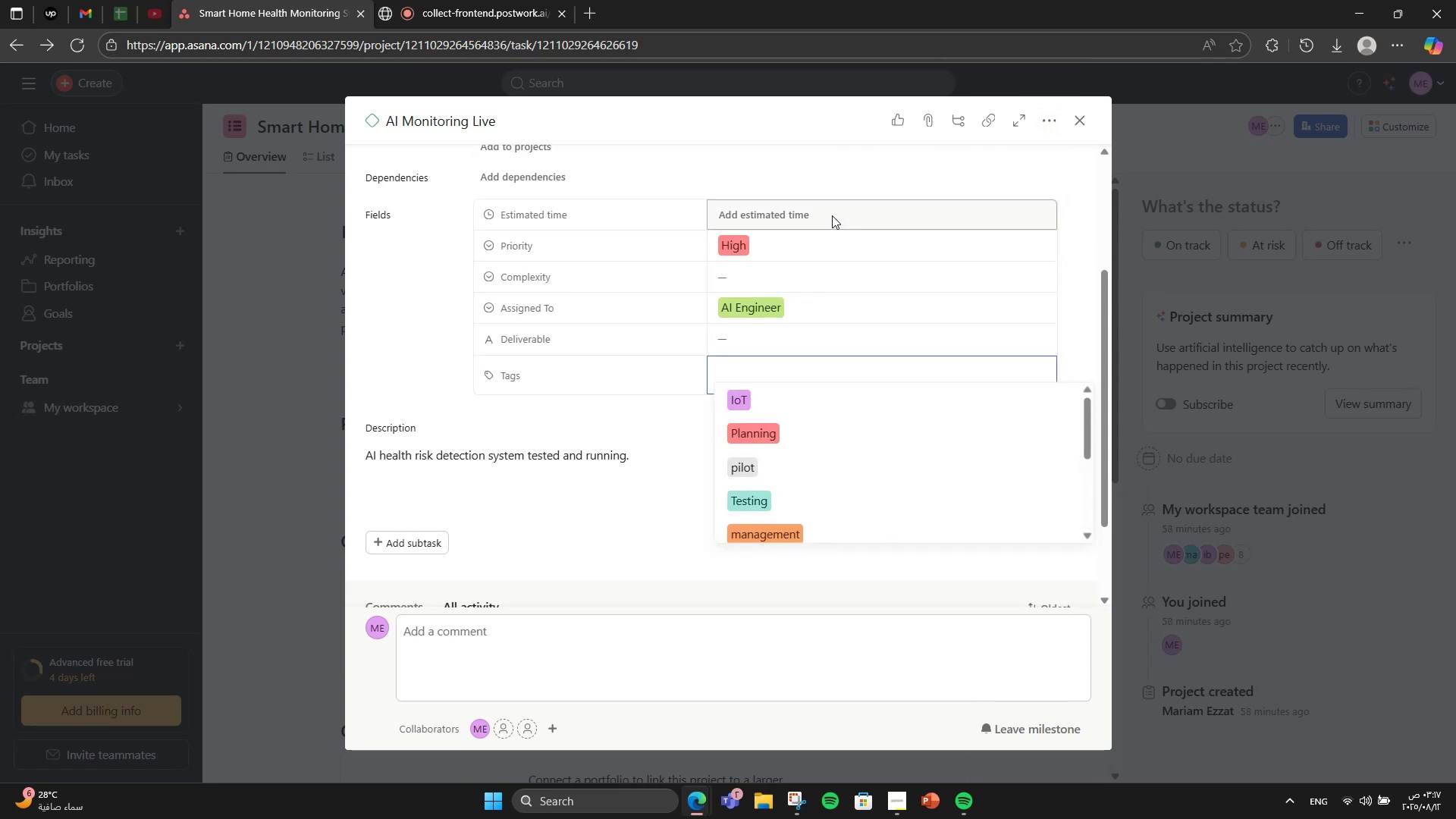 
key(CapsLock)
 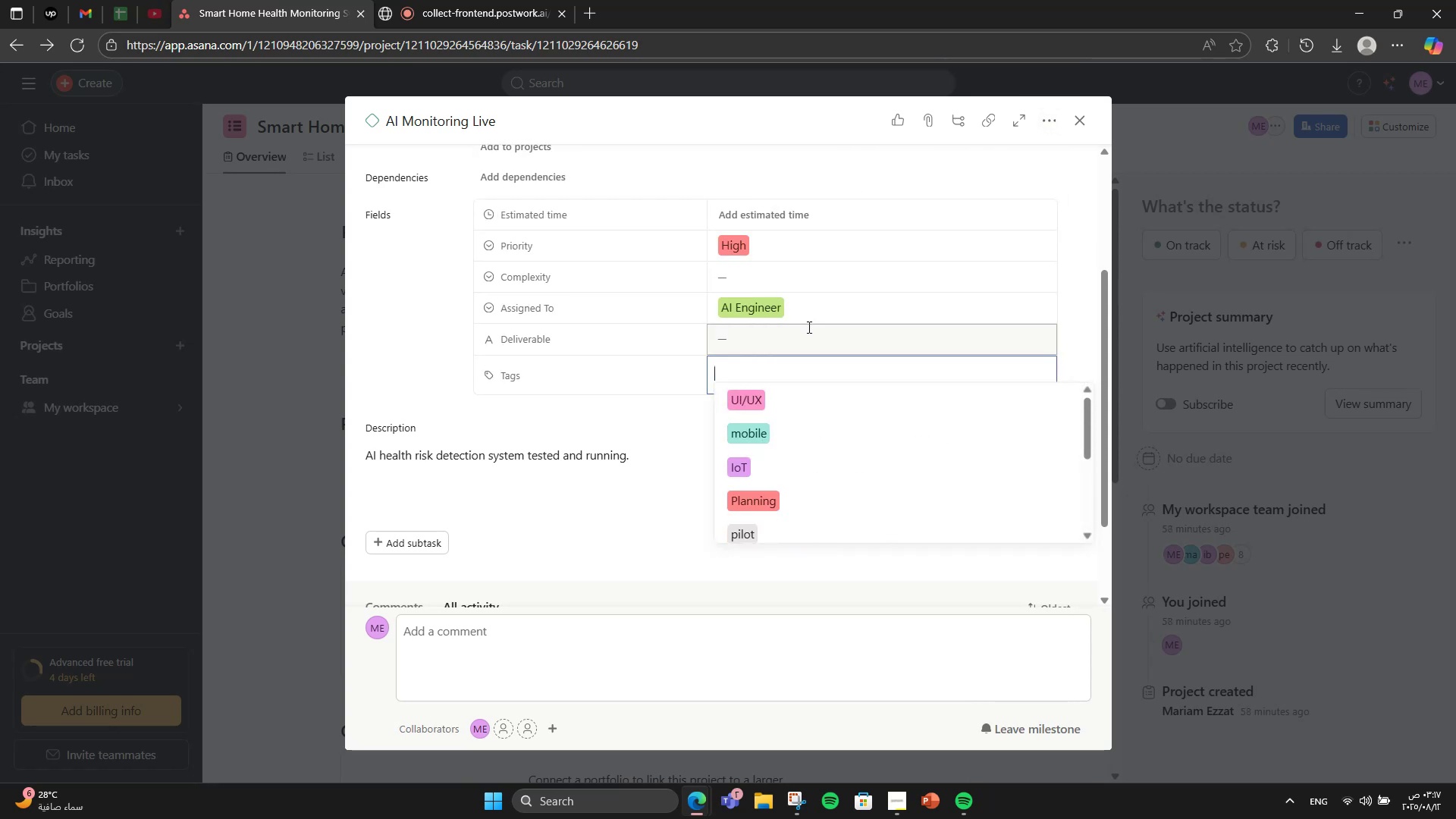 
key(A)
 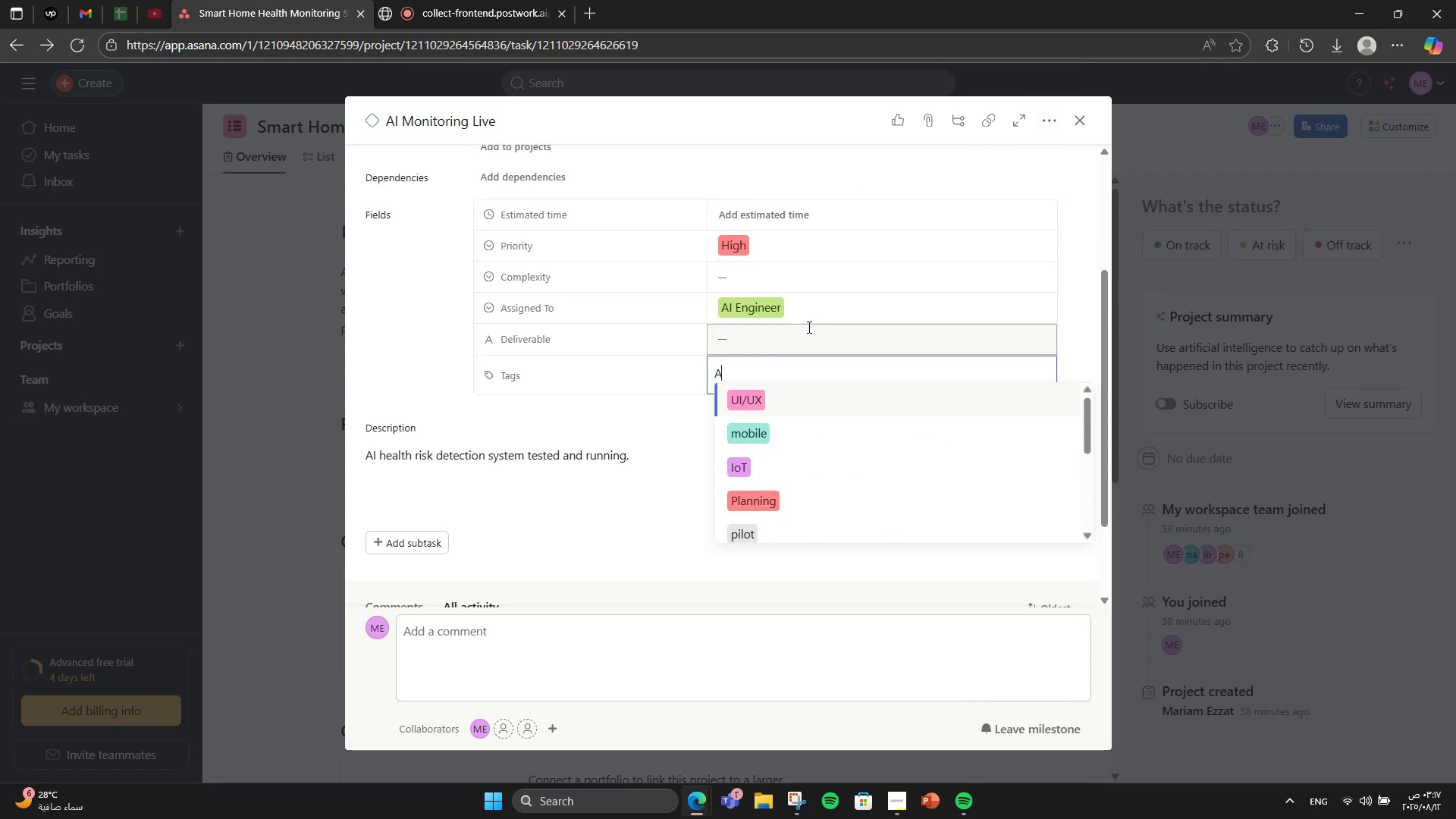 
key(CapsLock)
 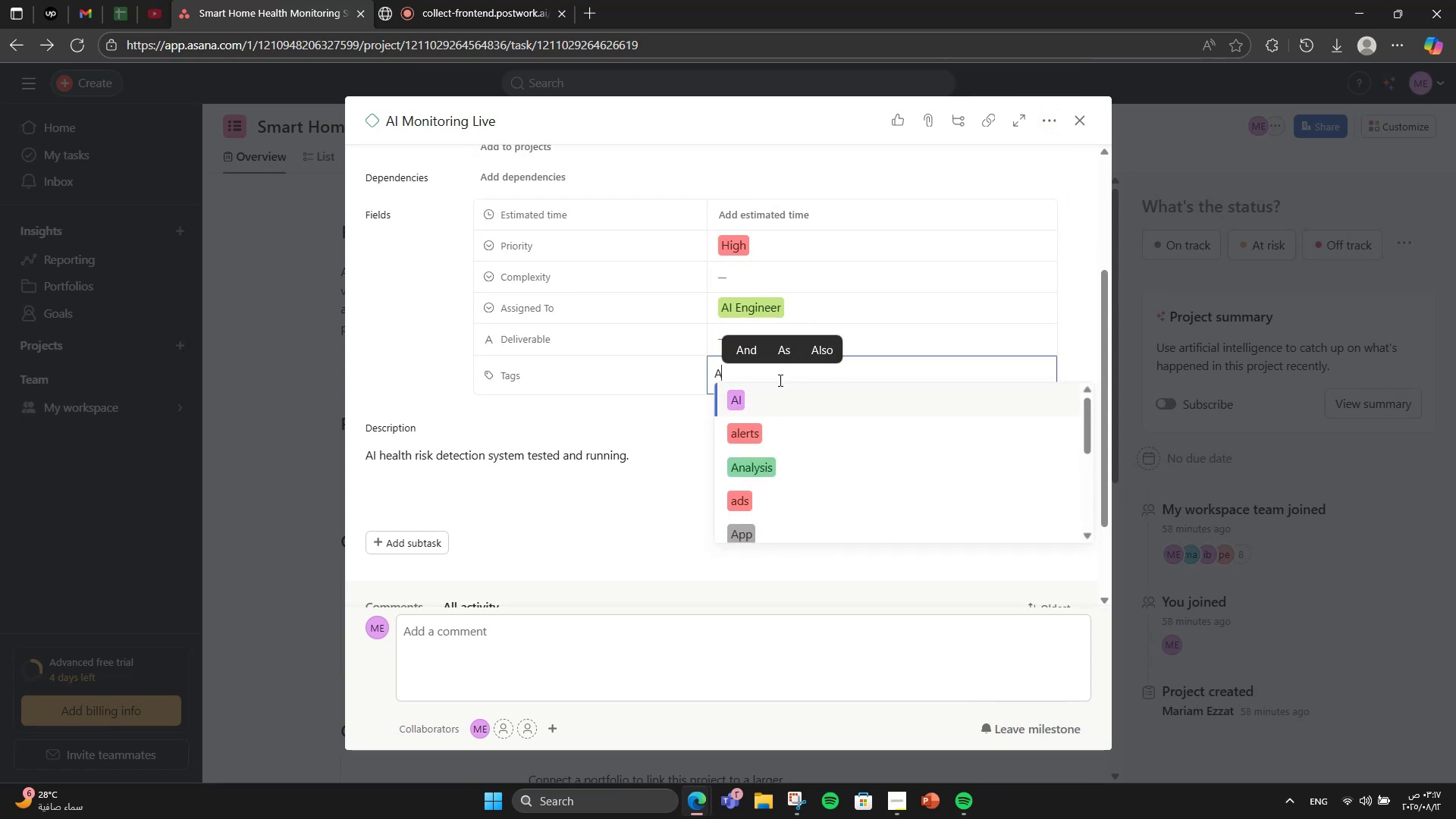 
left_click([767, 391])
 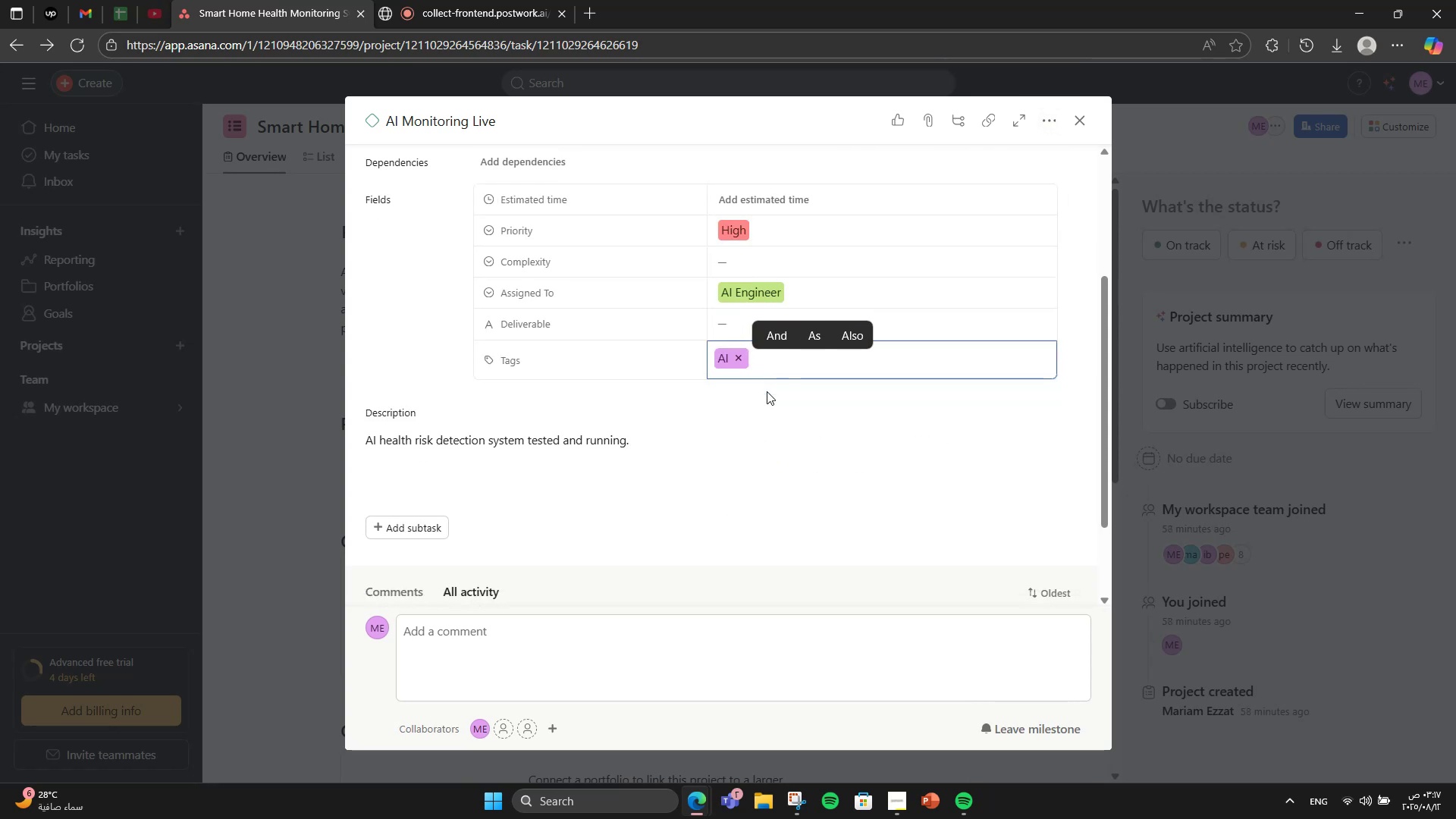 
type(health)
 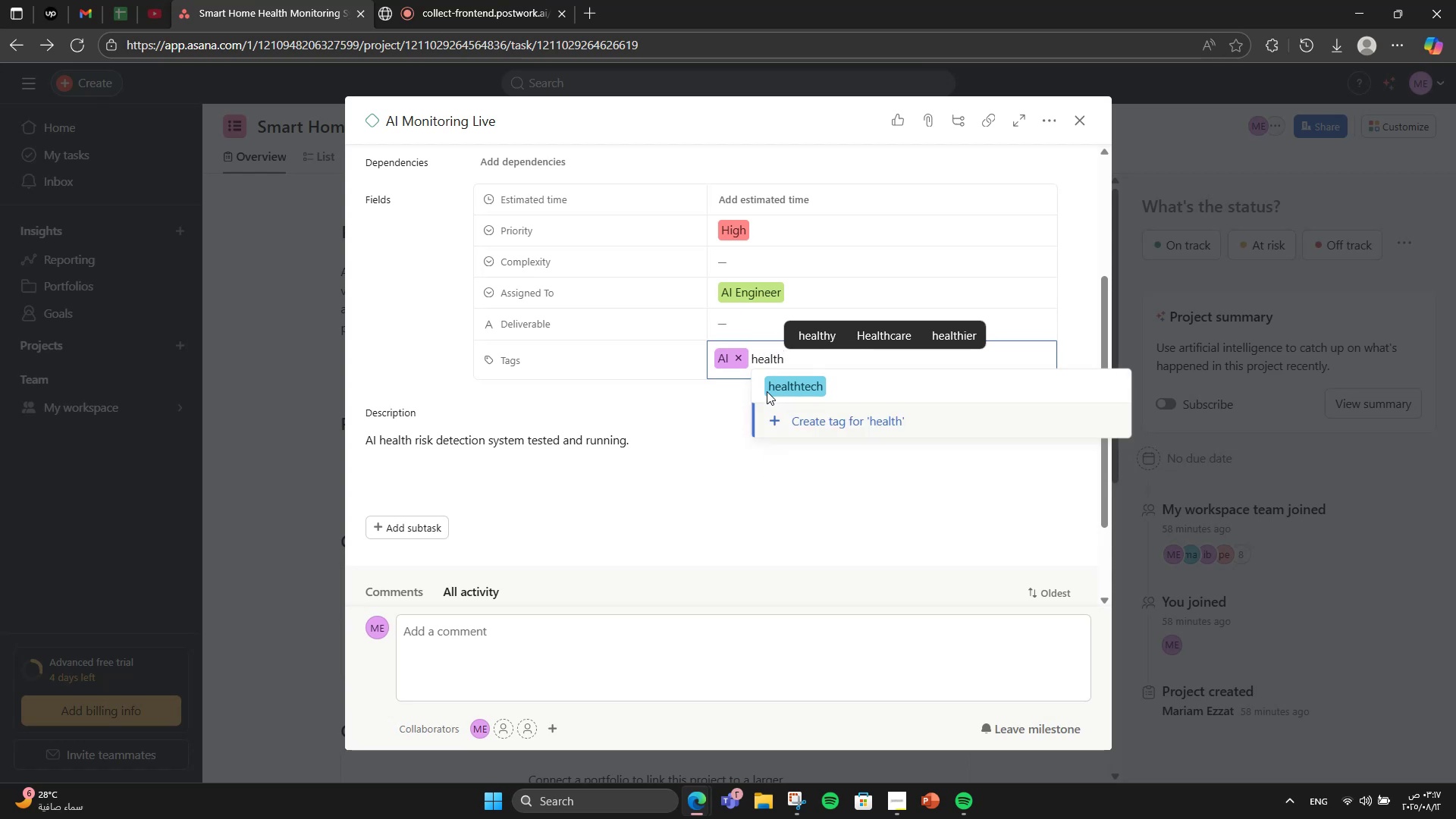 
left_click([795, 384])
 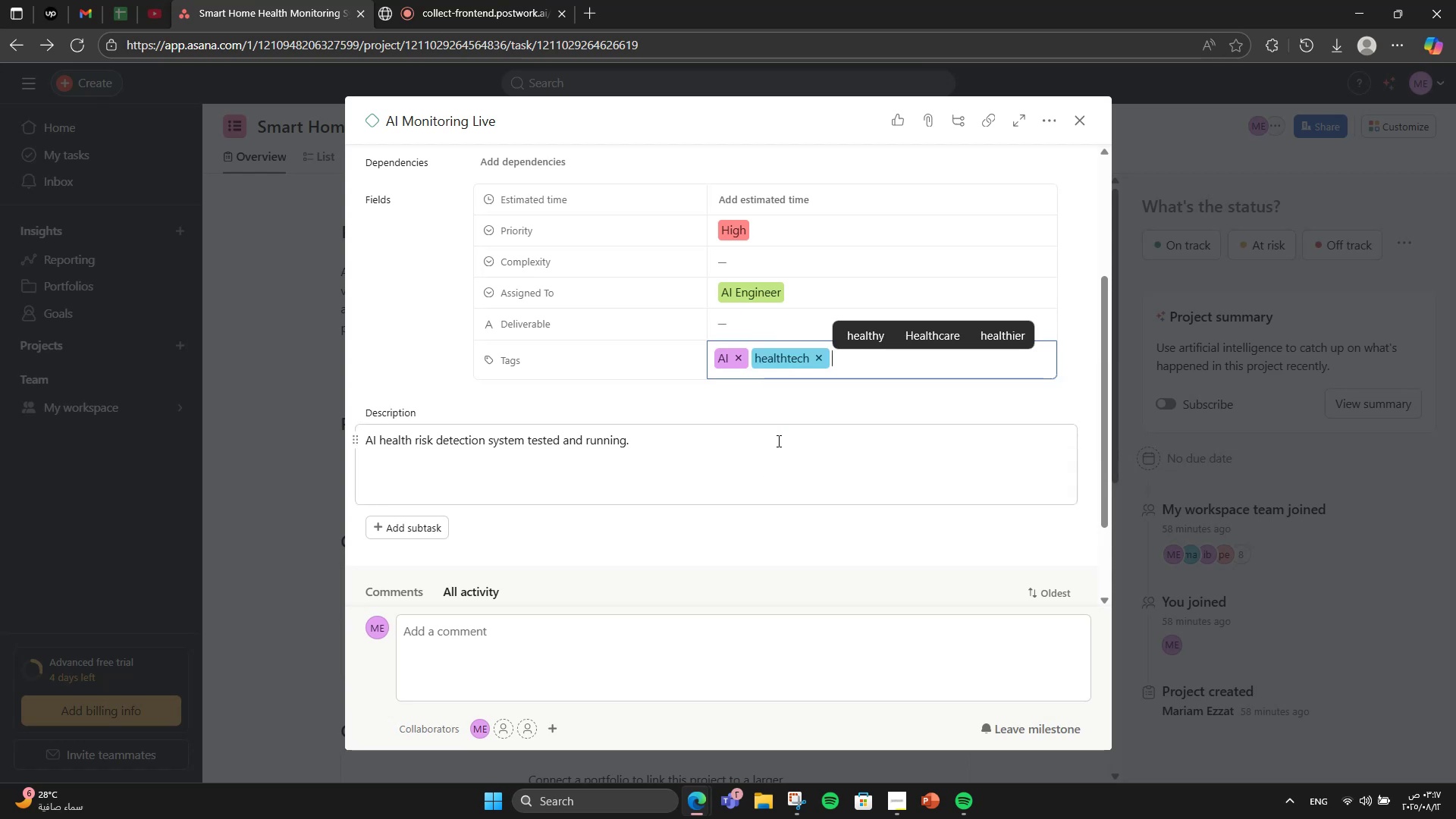 
scroll: coordinate [777, 441], scroll_direction: down, amount: 3.0
 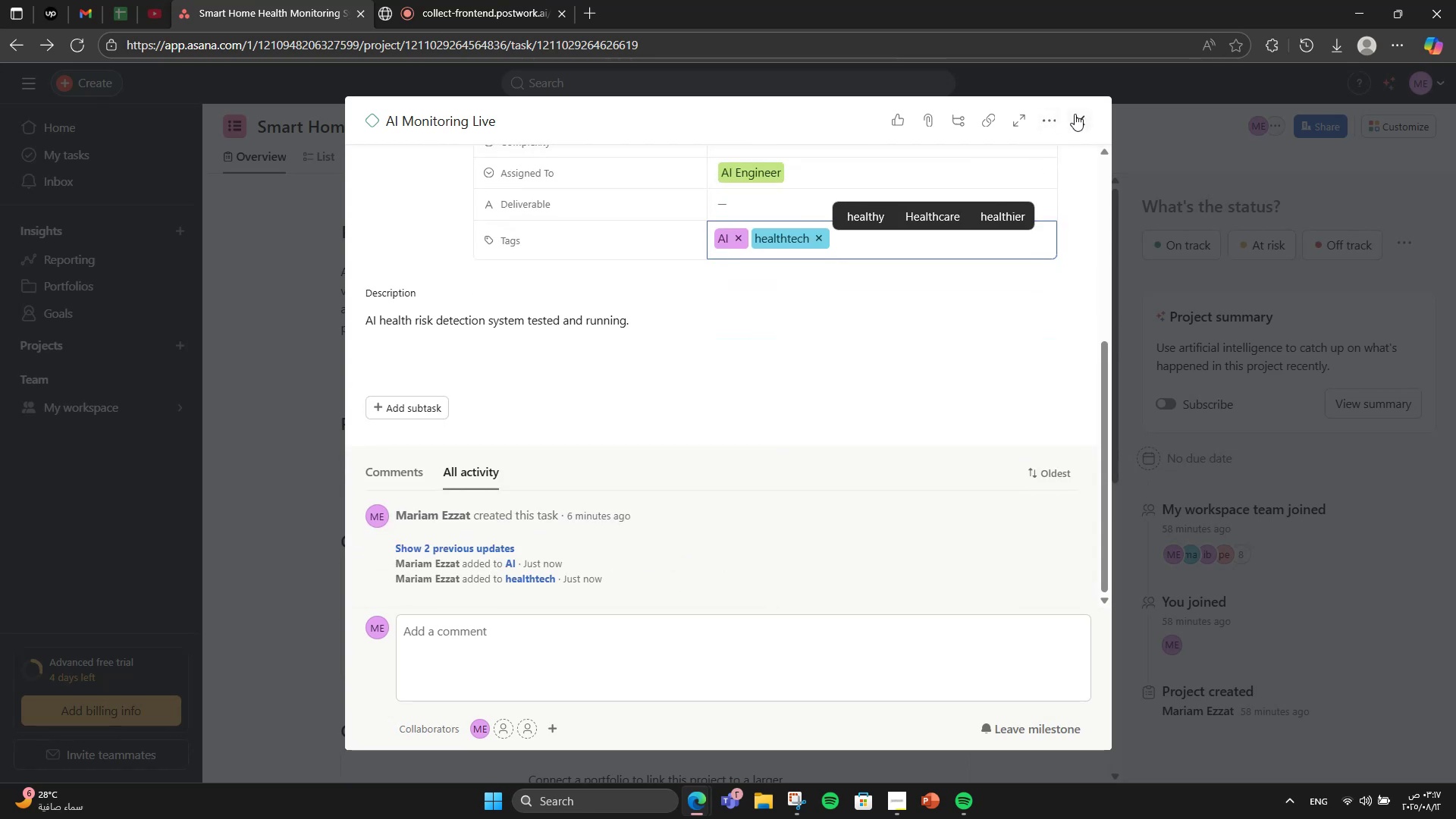 
left_click([1075, 114])
 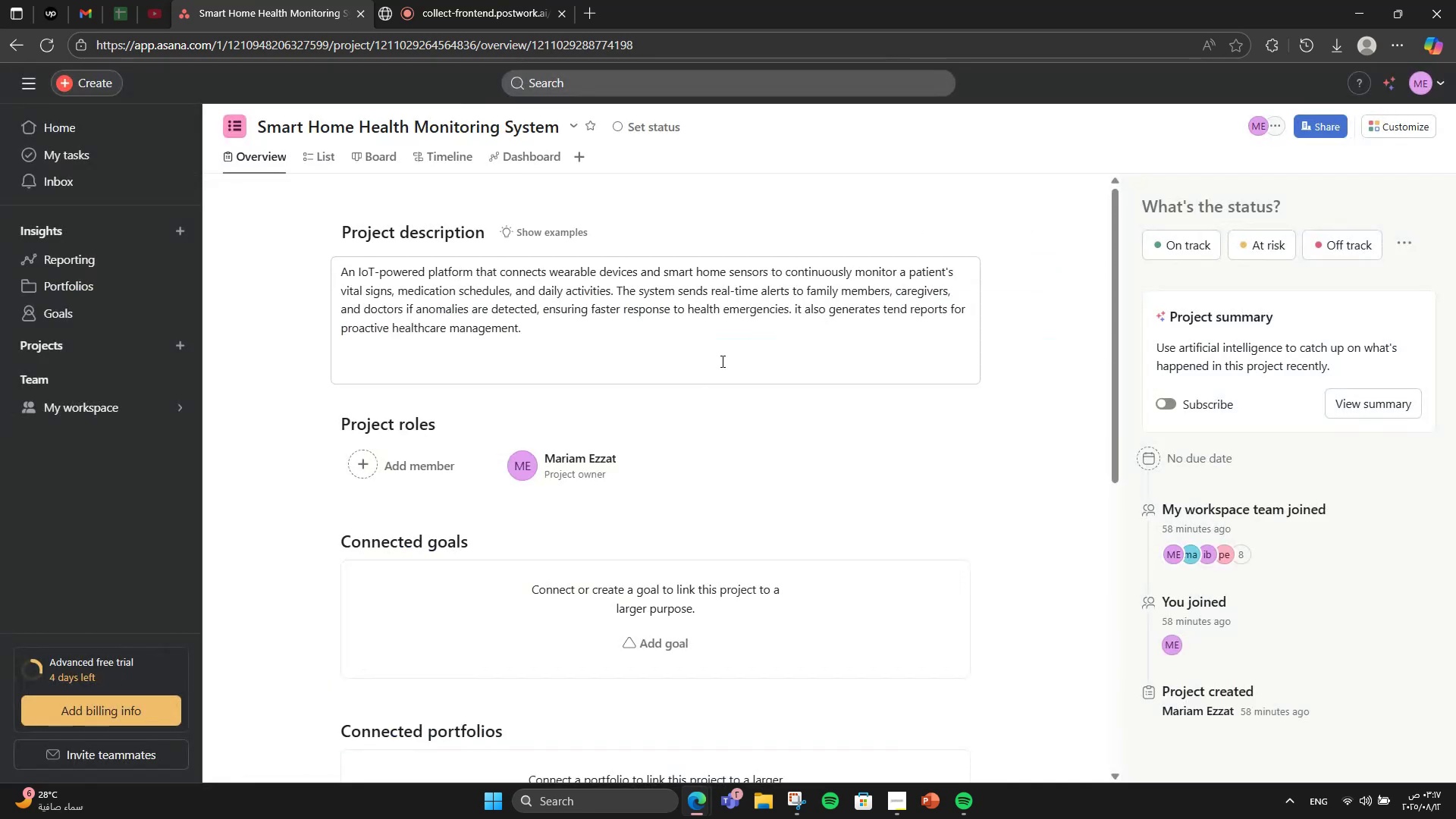 
scroll: coordinate [397, 640], scroll_direction: down, amount: 8.0
 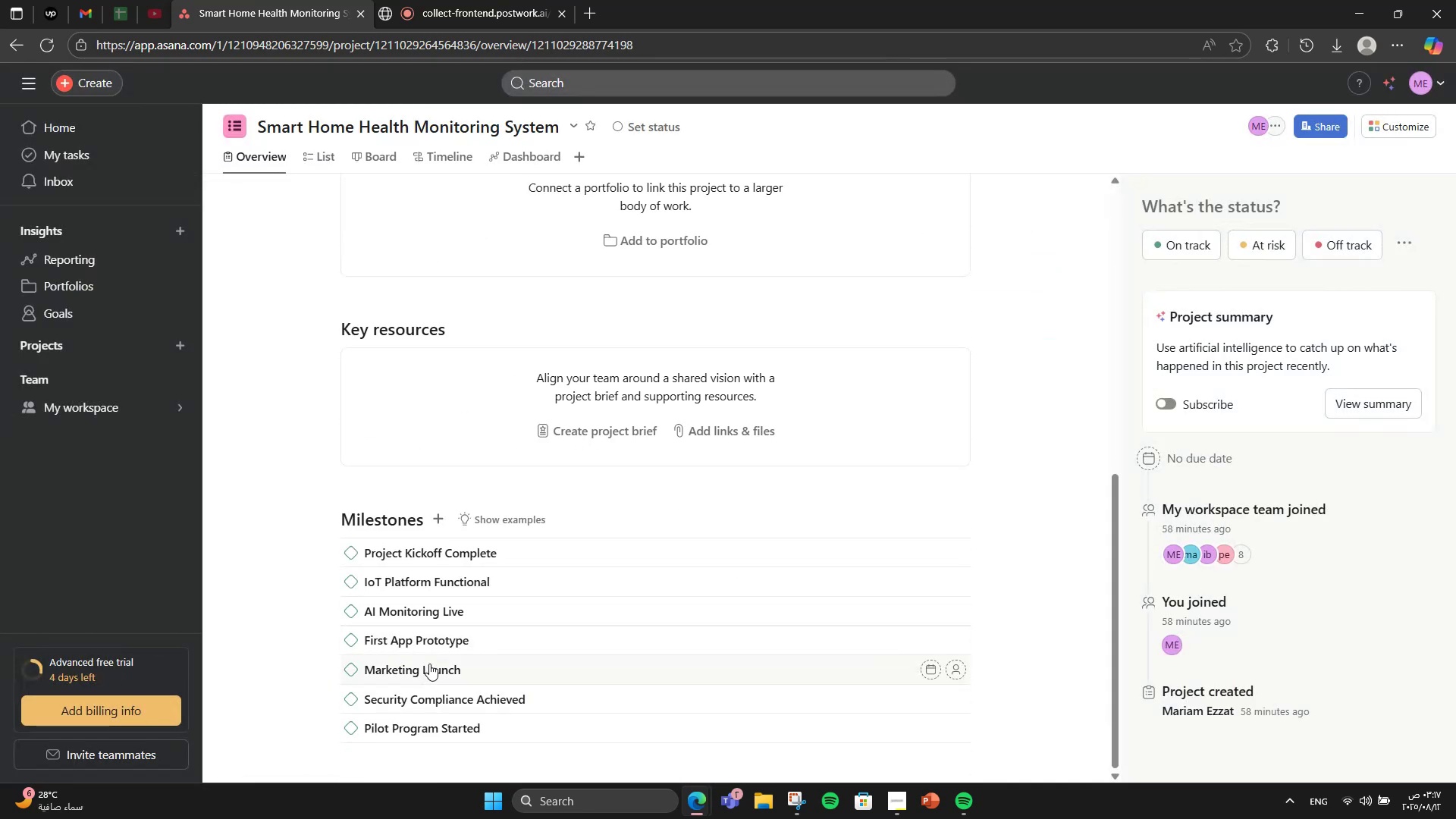 
left_click([429, 664])
 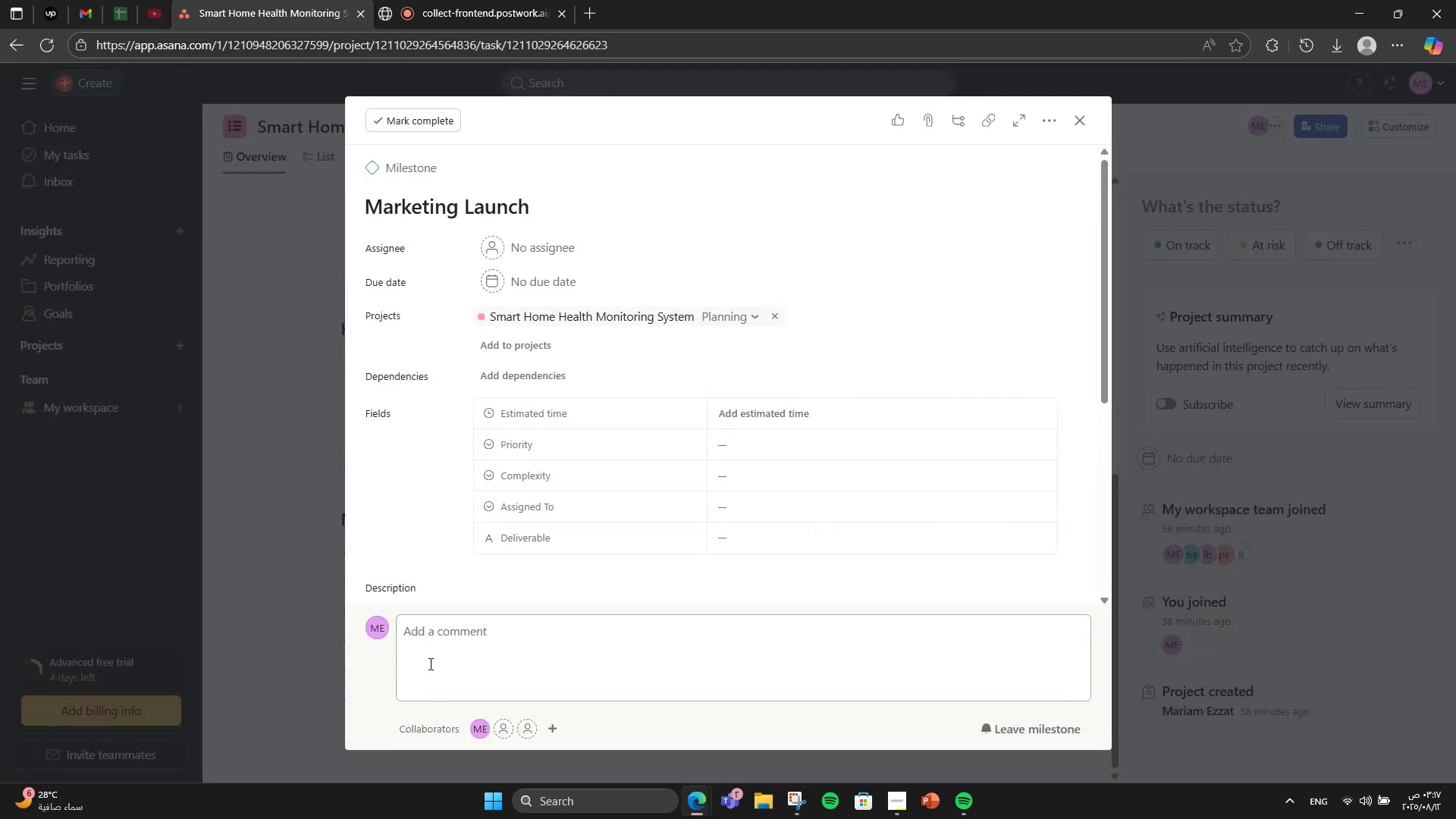 
scroll: coordinate [567, 466], scroll_direction: down, amount: 2.0
 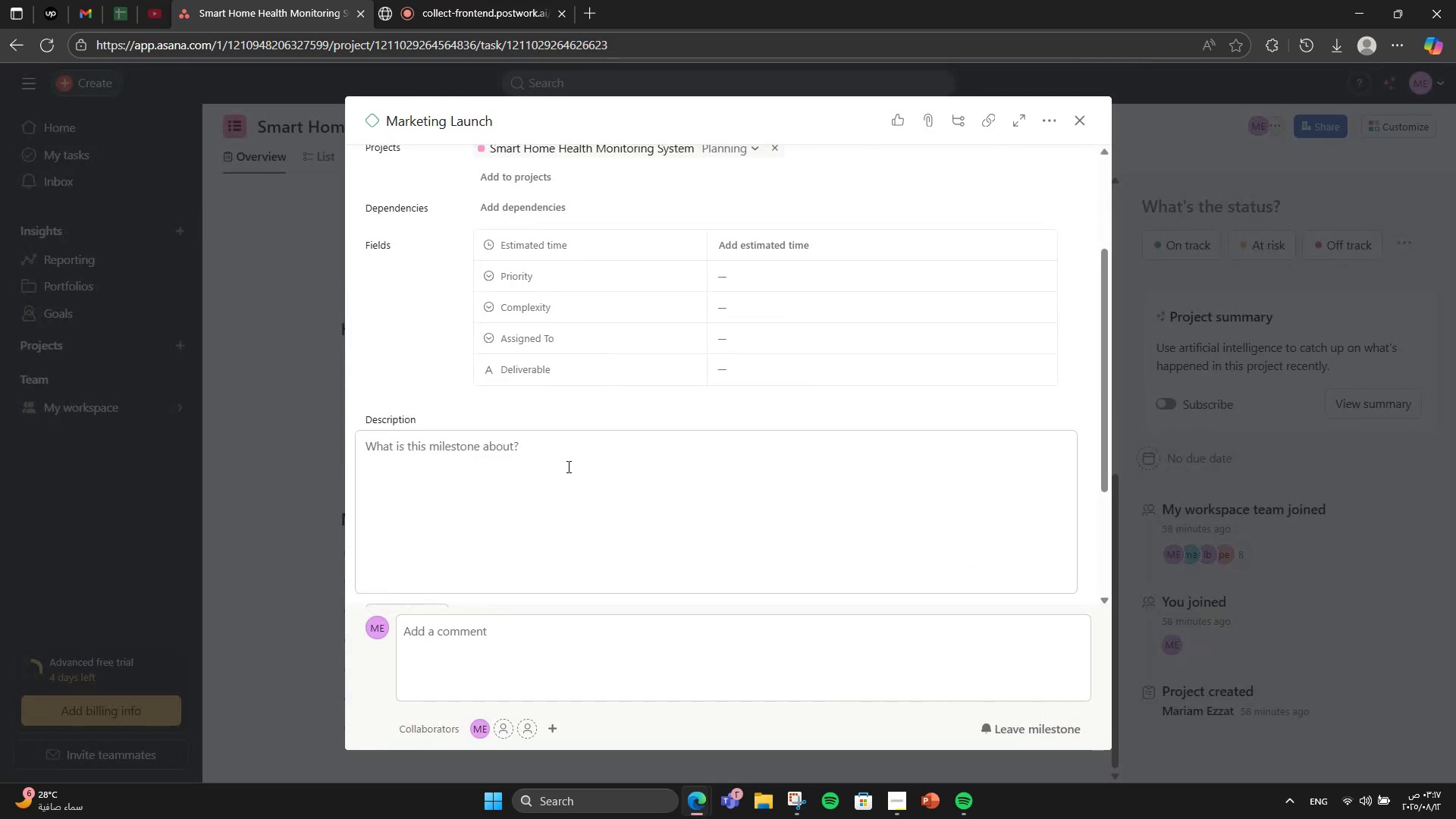 
left_click([566, 467])
 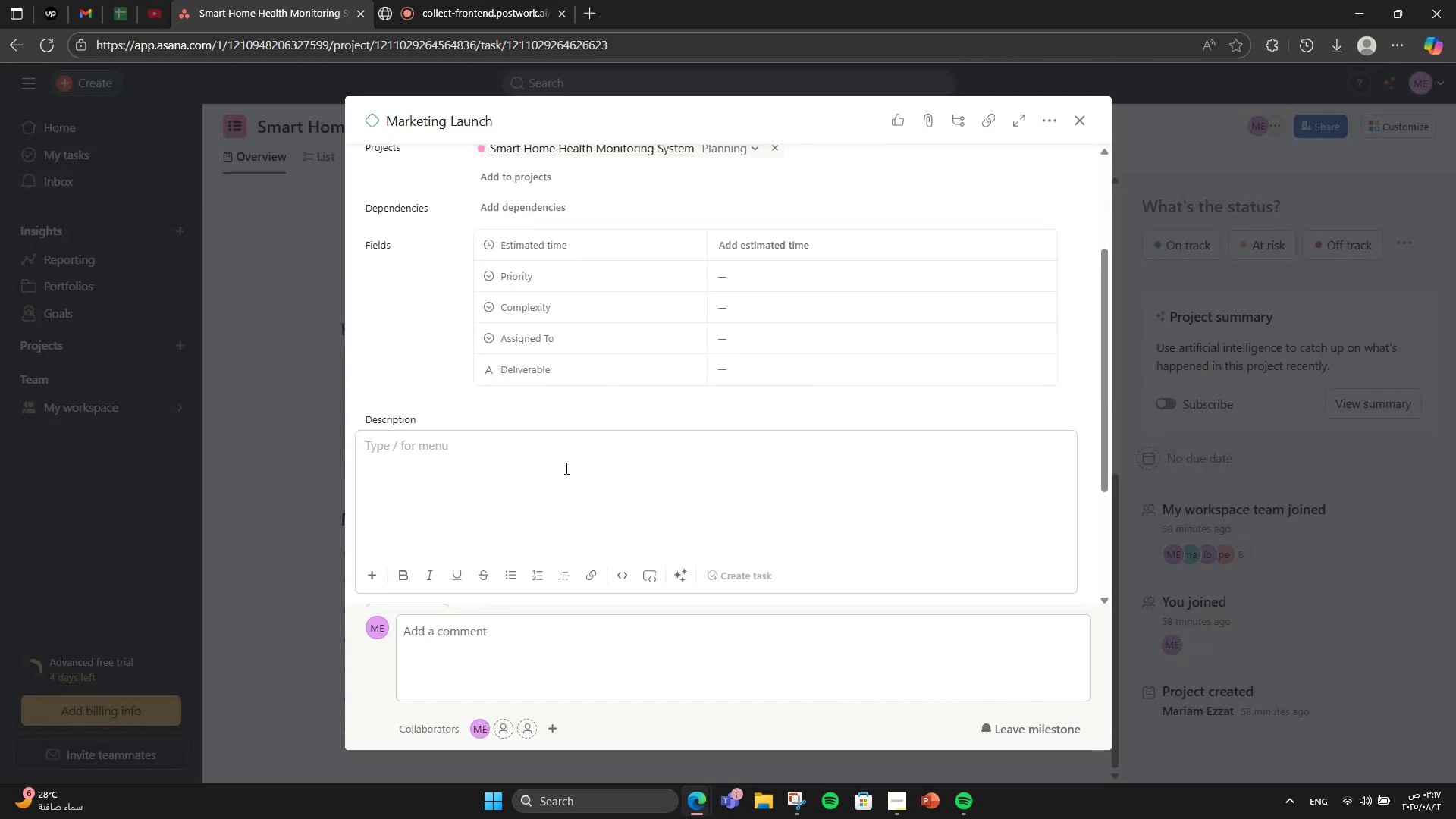 
wait(5.18)
 